 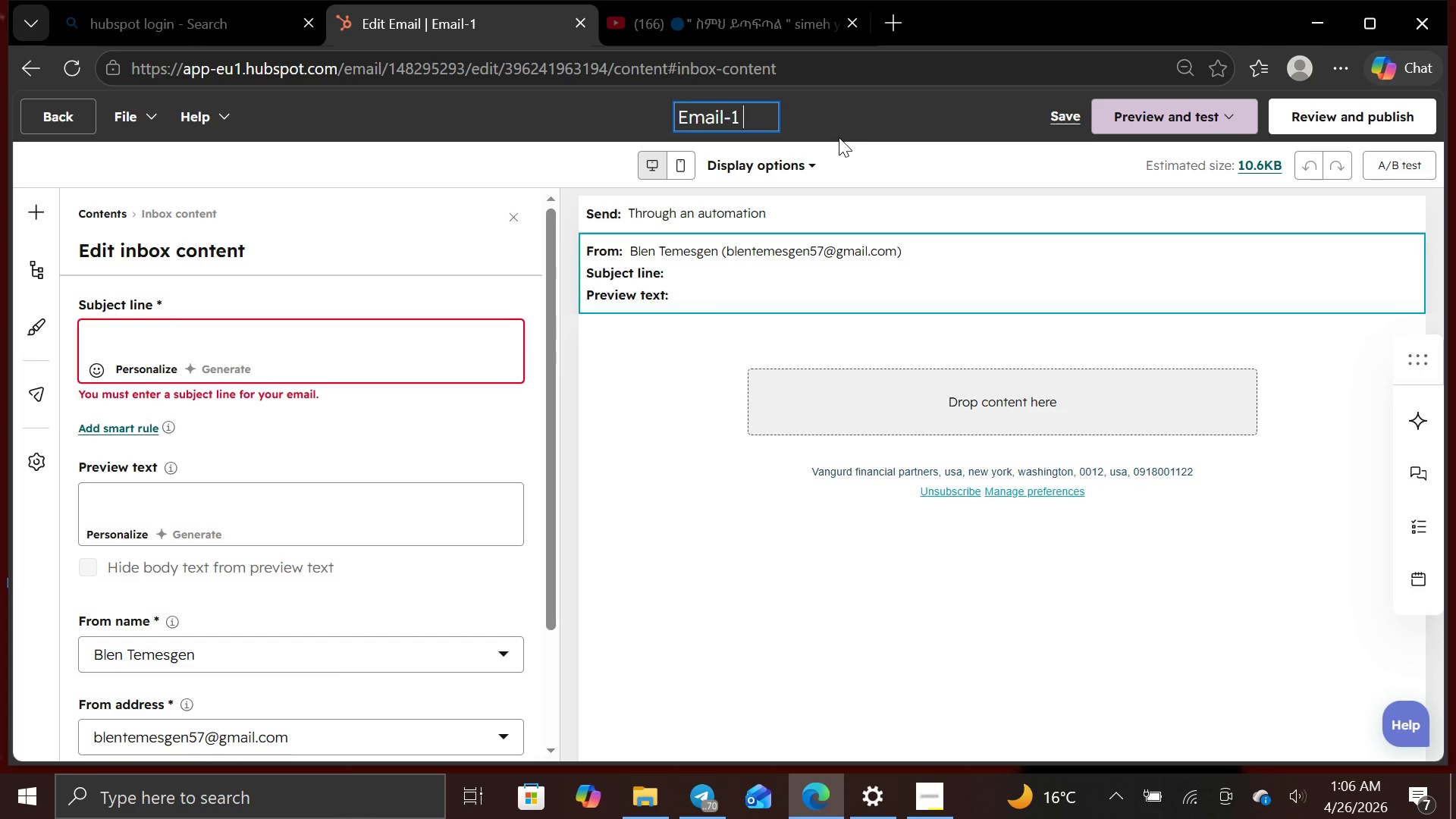 
type(Immediate)
 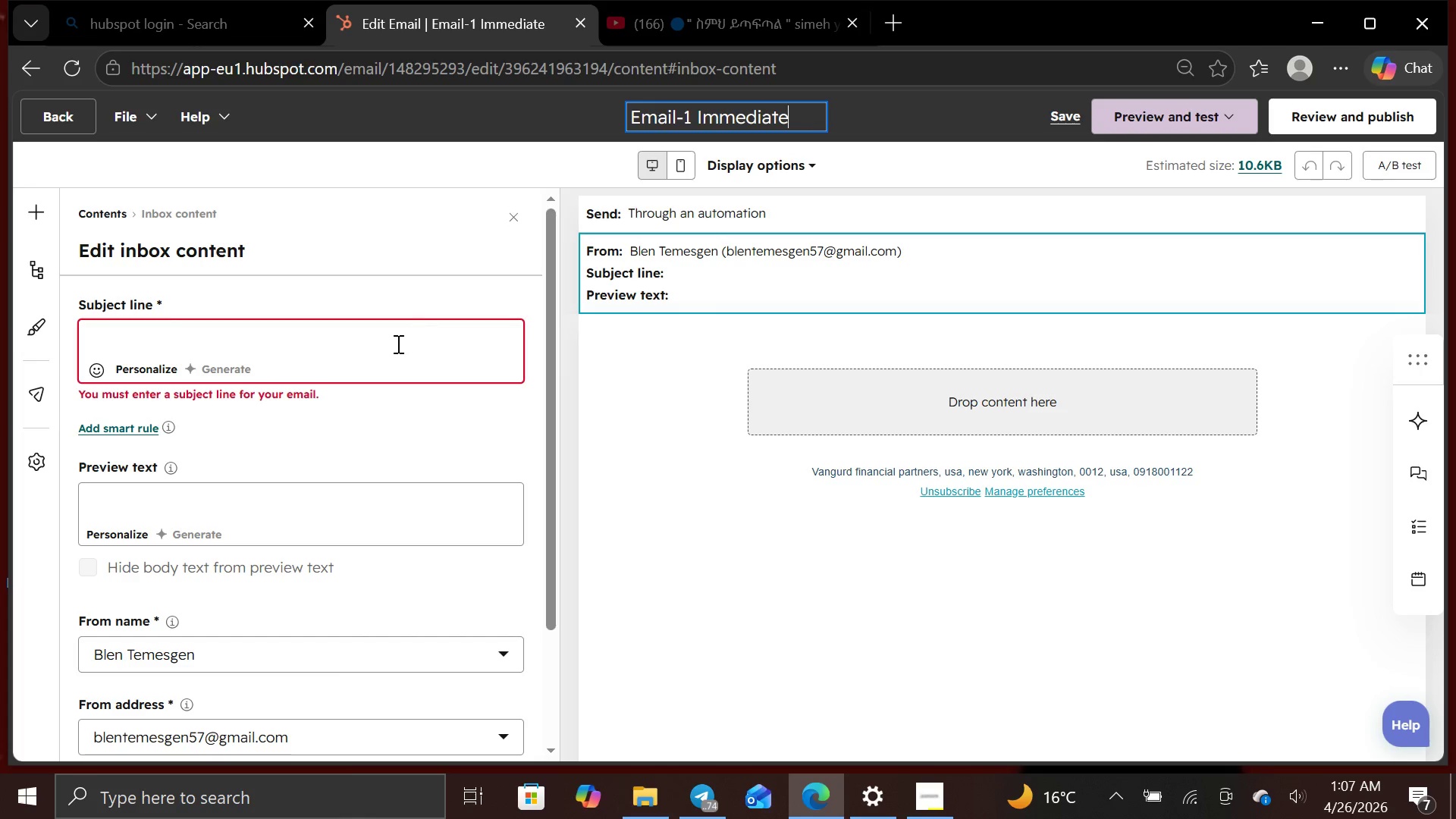 
left_click([394, 344])
 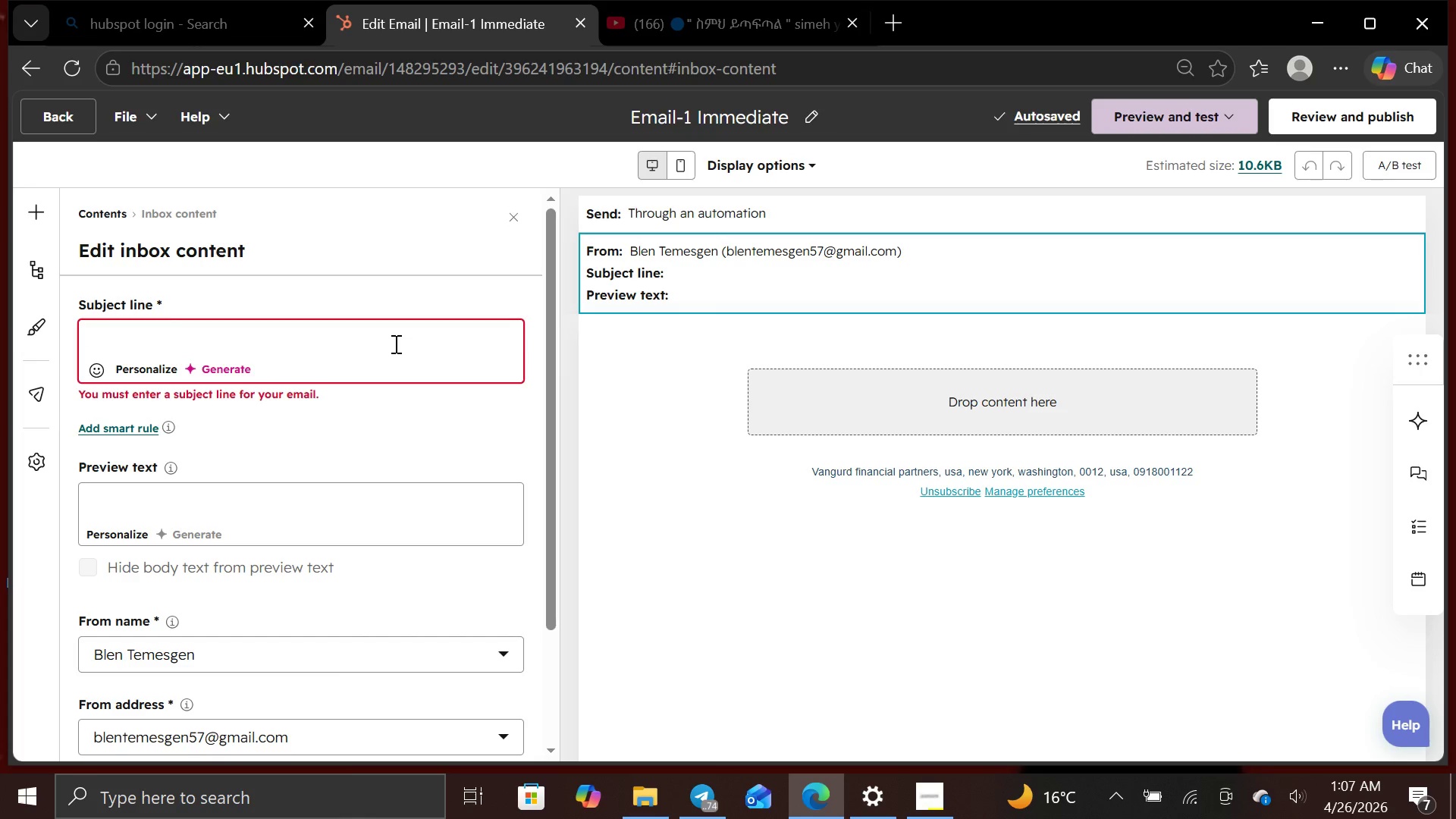 
type(her)
key(Backspace)
key(Backspace)
key(Backspace)
type(Here is your Guide tomodere)
key(Backspace)
type(nAligners )
key(Backspace)
type(,)
 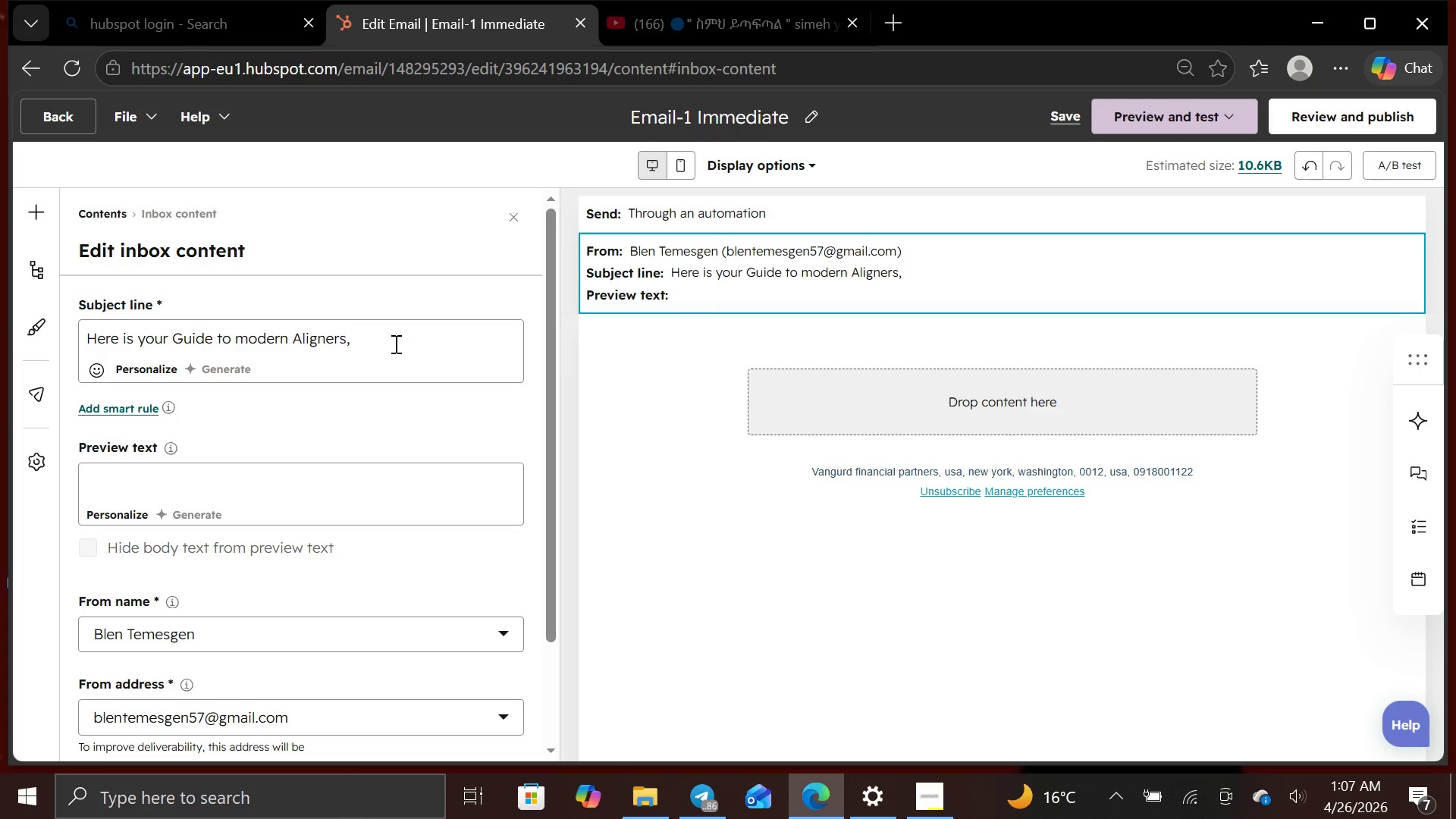 
left_click([153, 369])
 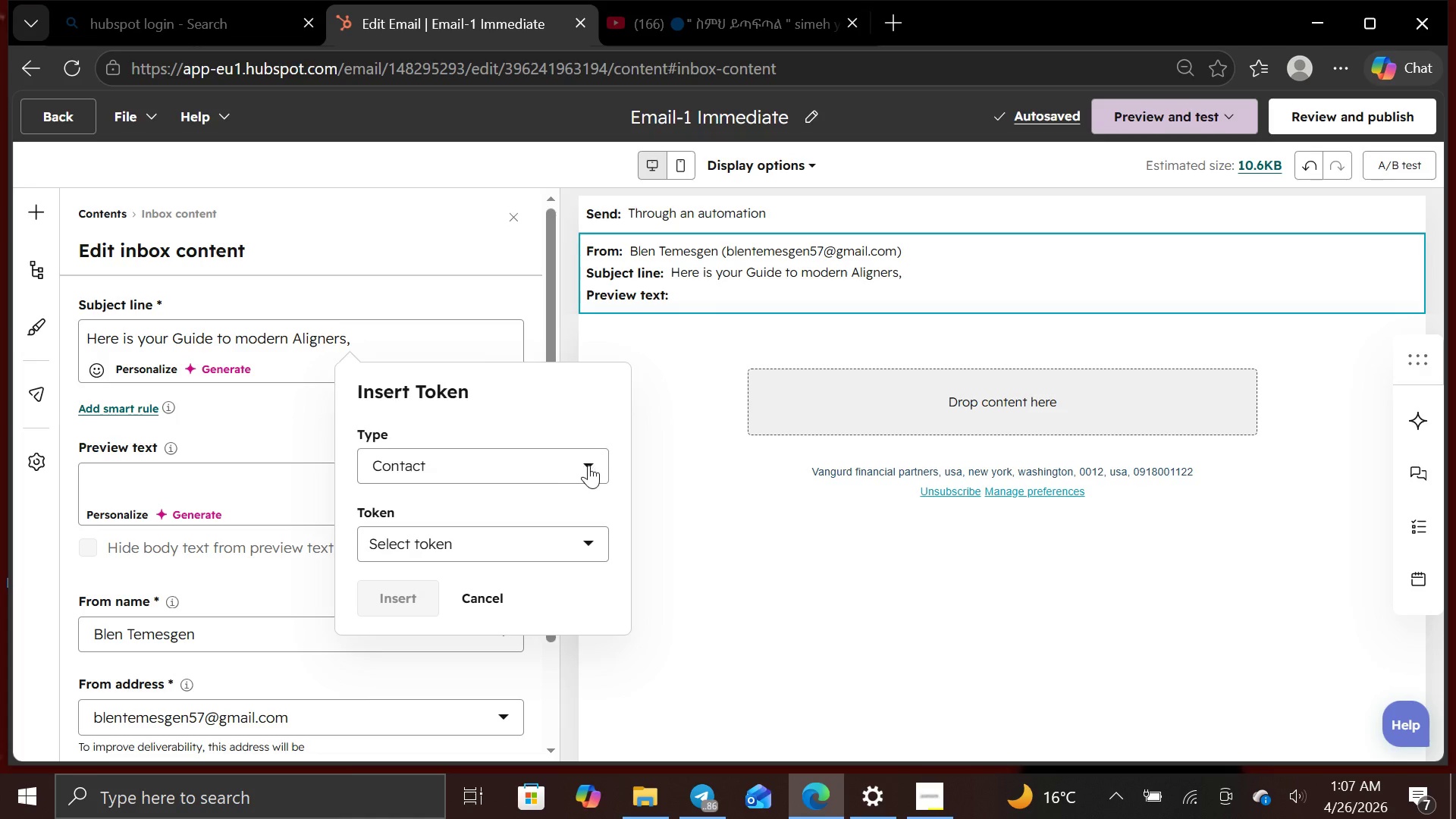 
left_click([595, 532])
 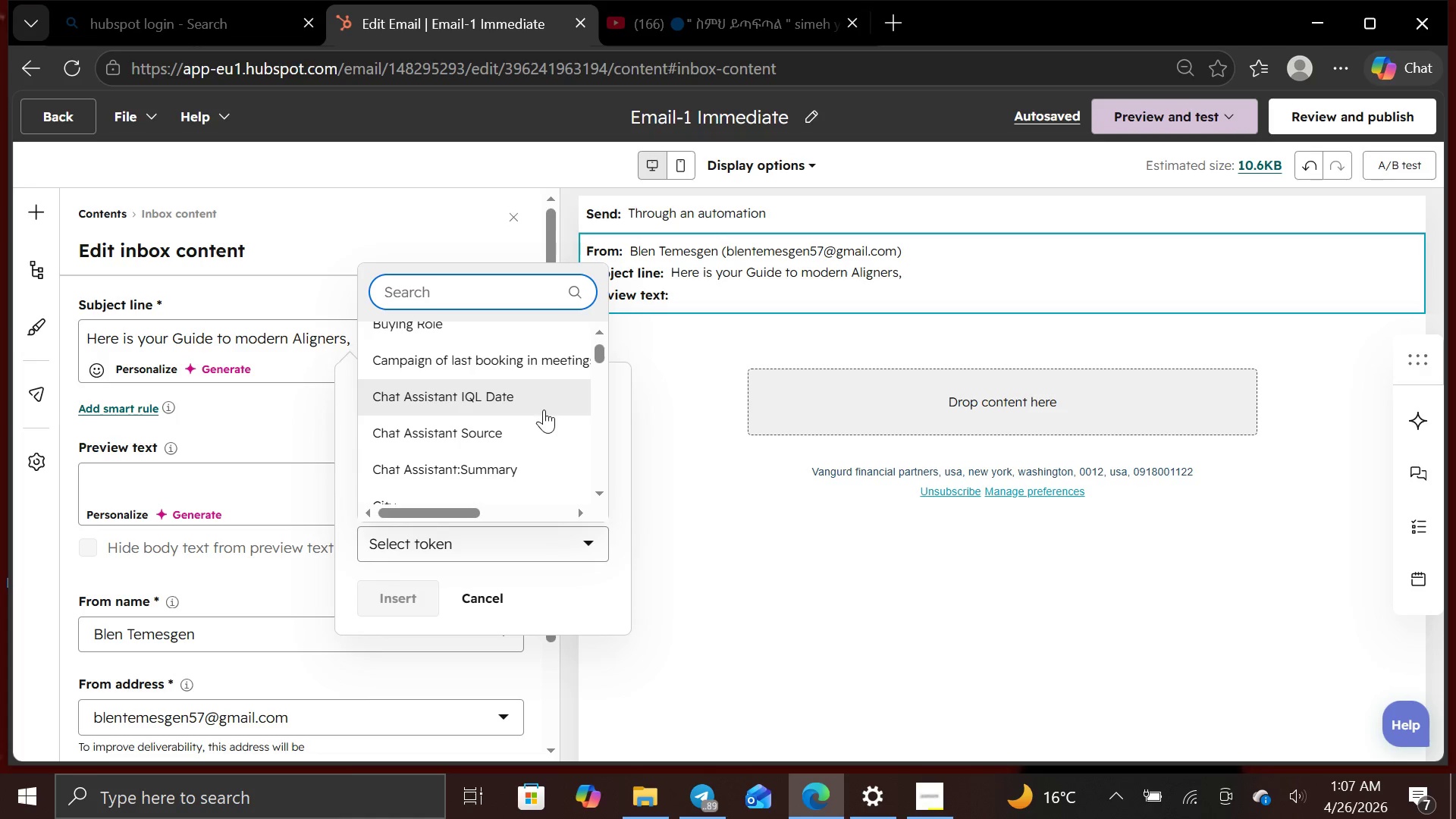 
wait(5.69)
 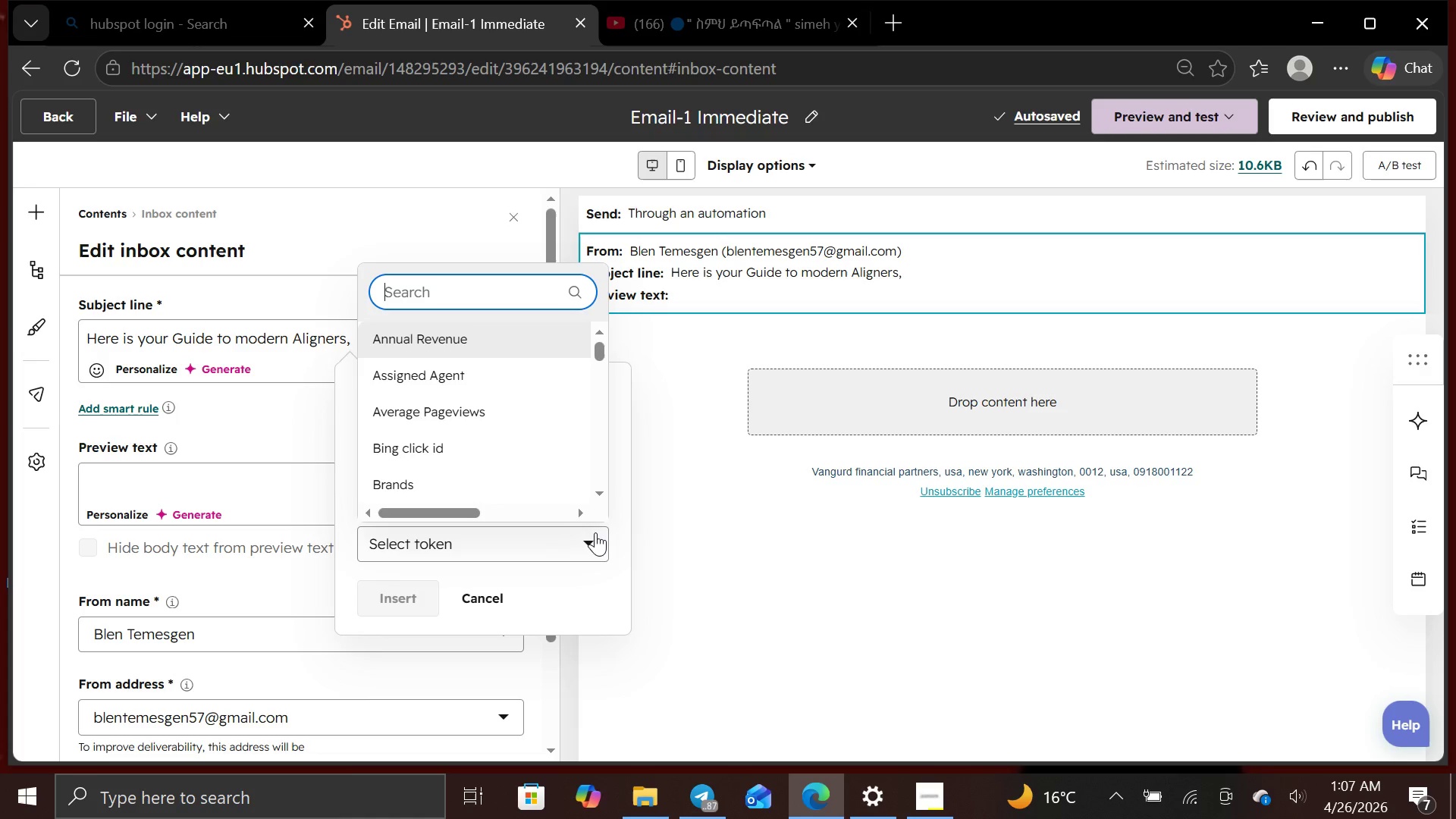 
left_click([582, 513])
 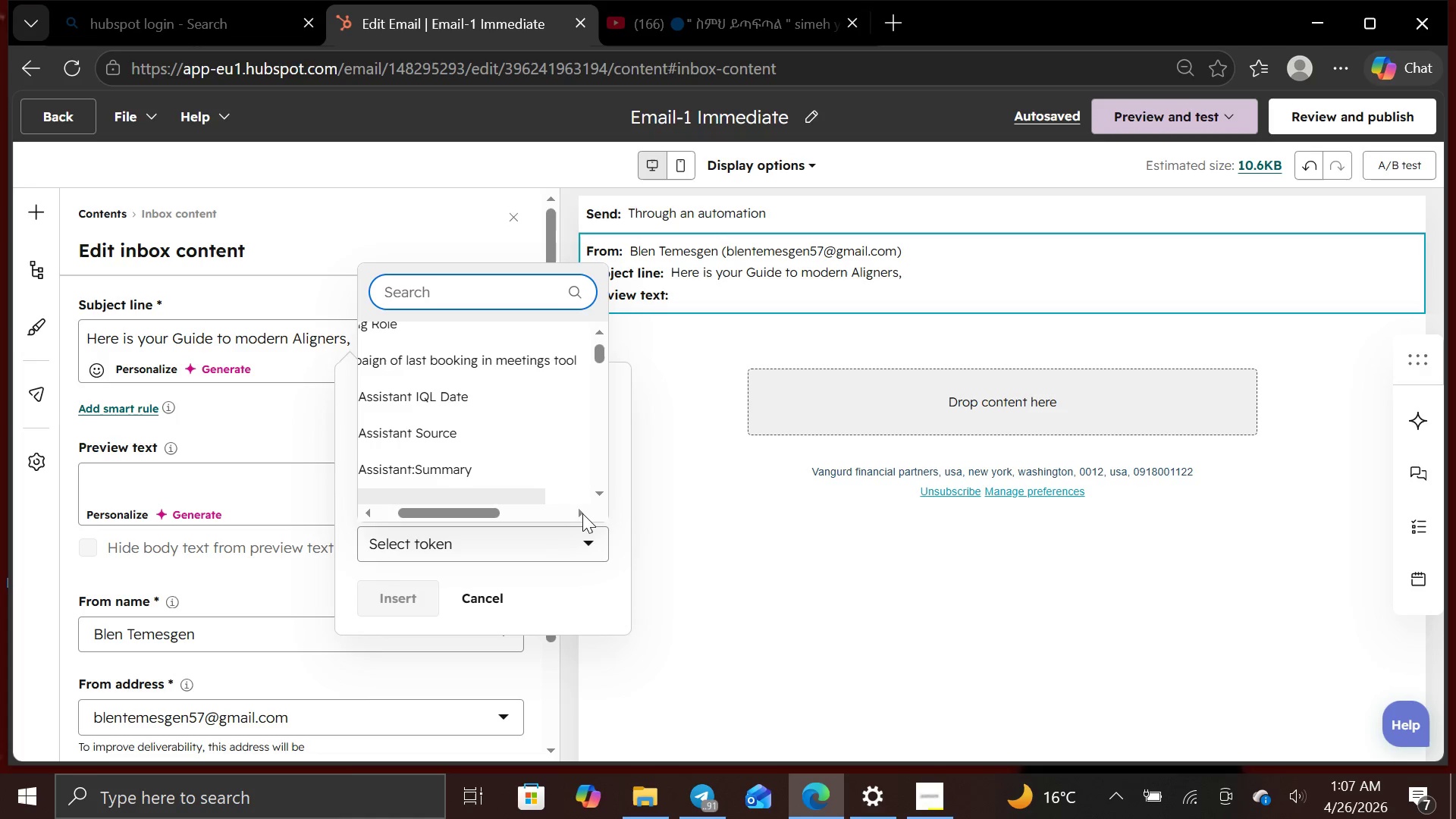 
left_click_drag(start_coordinate=[582, 513], to_coordinate=[369, 518])
 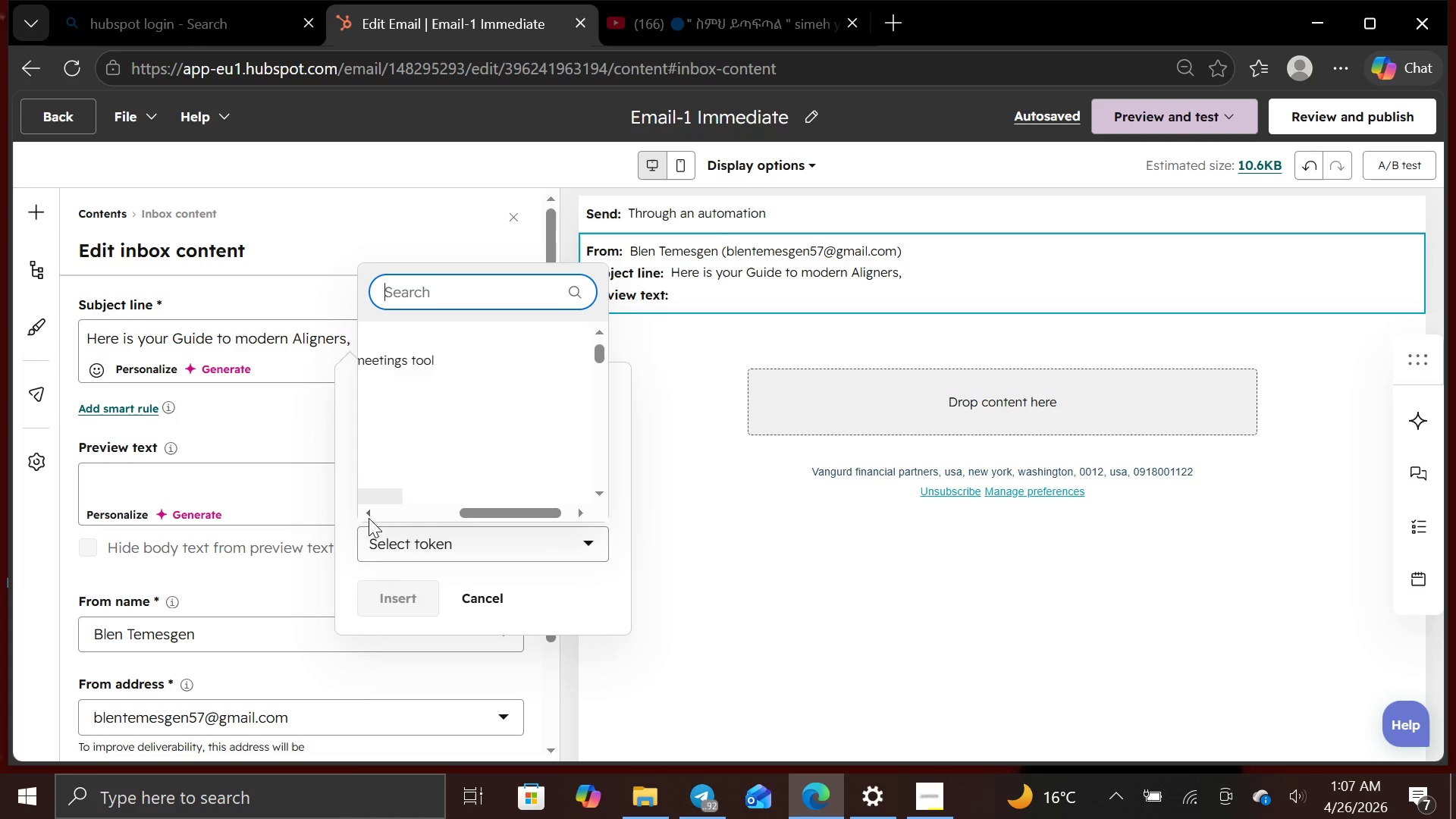 
double_click([369, 518])
 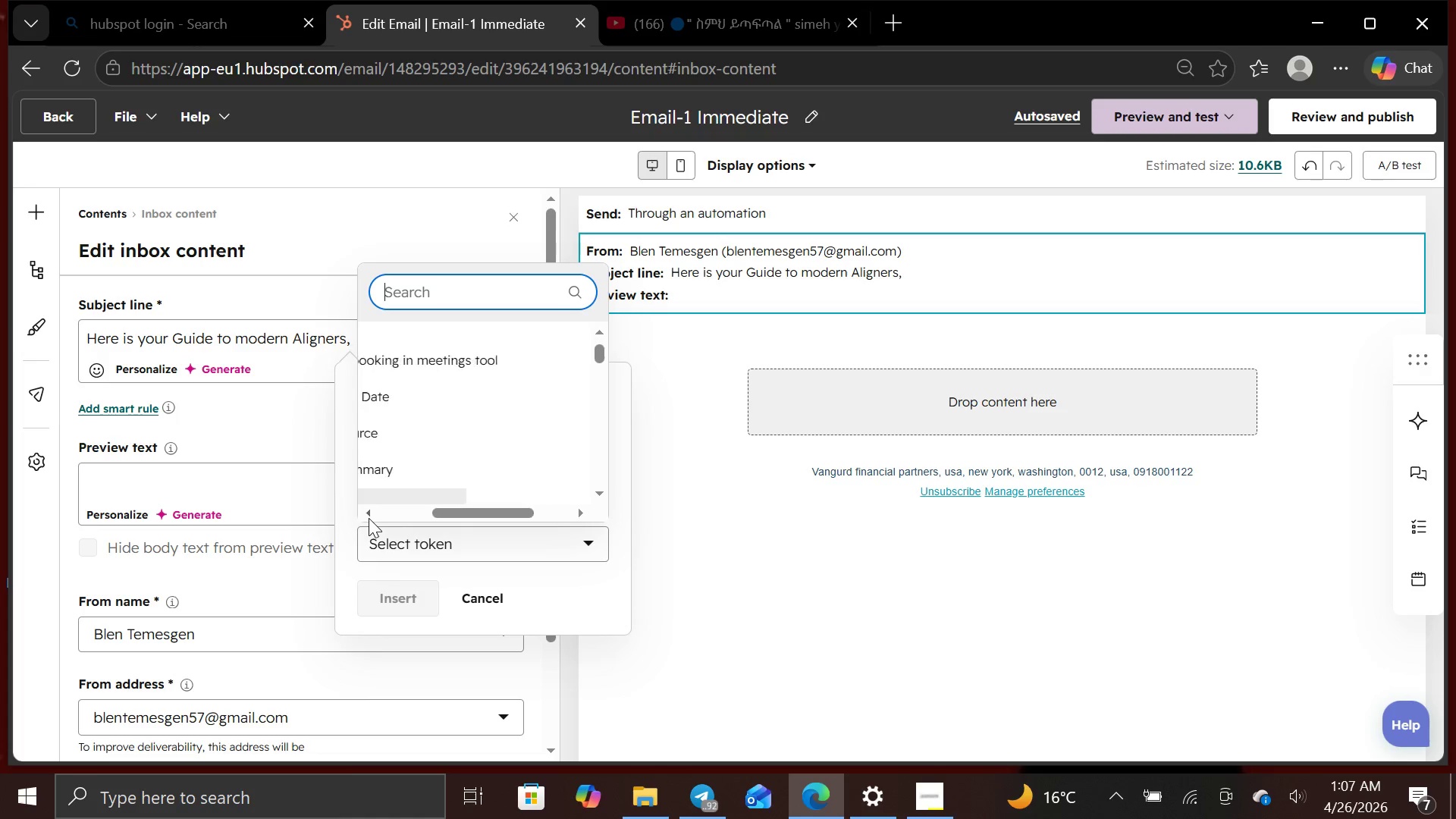 
triple_click([369, 518])
 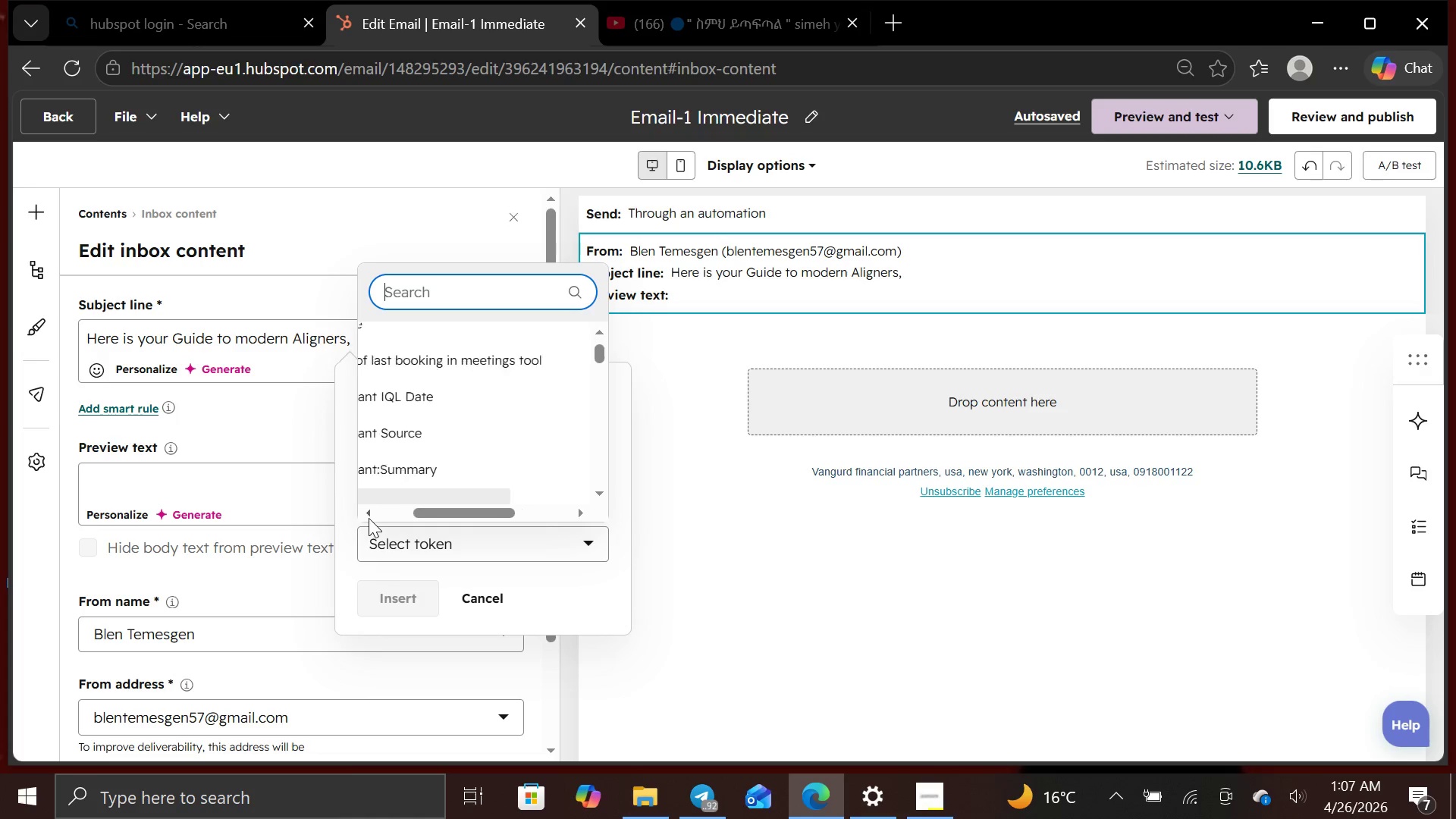 
triple_click([369, 518])
 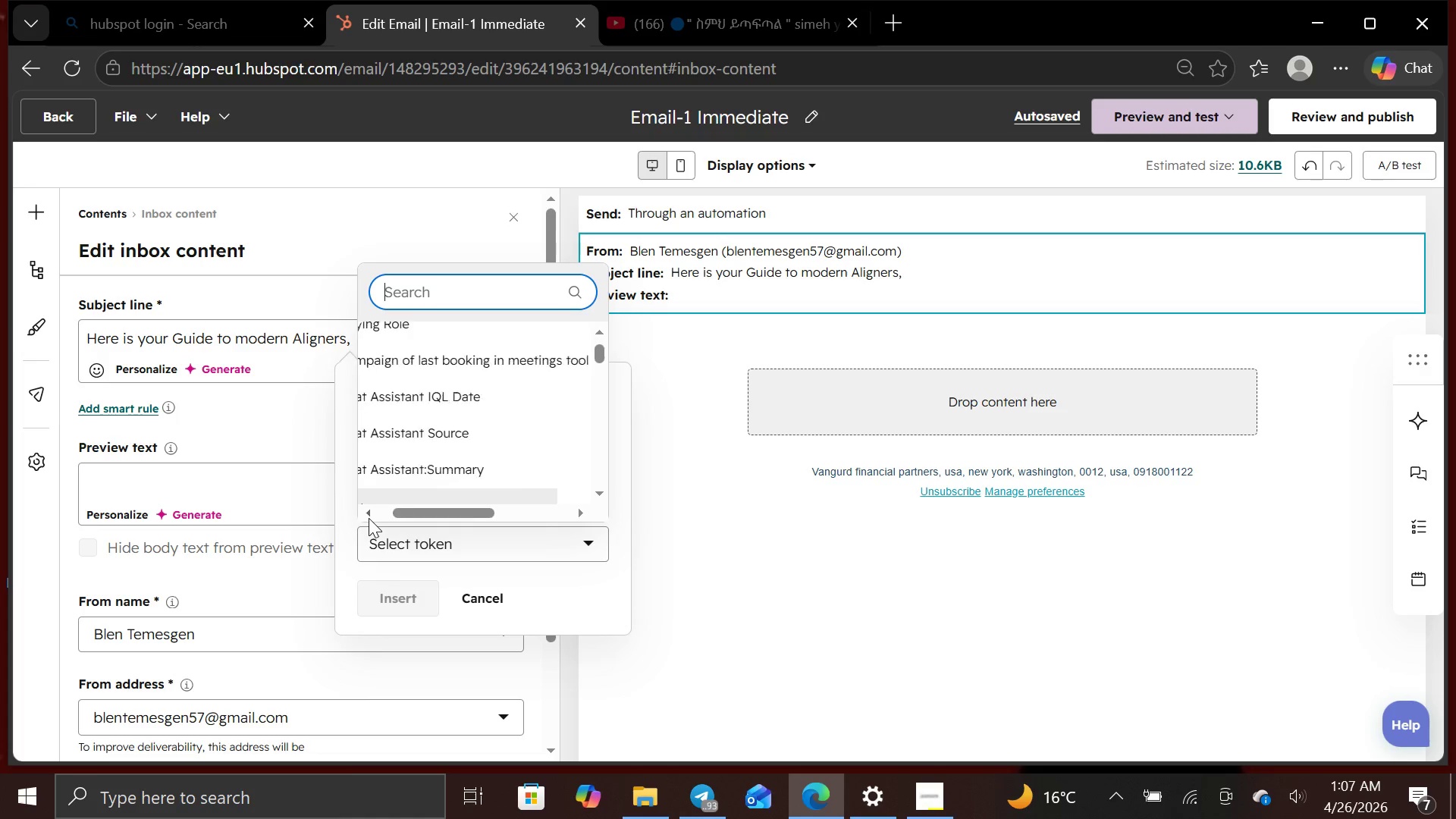 
triple_click([369, 518])
 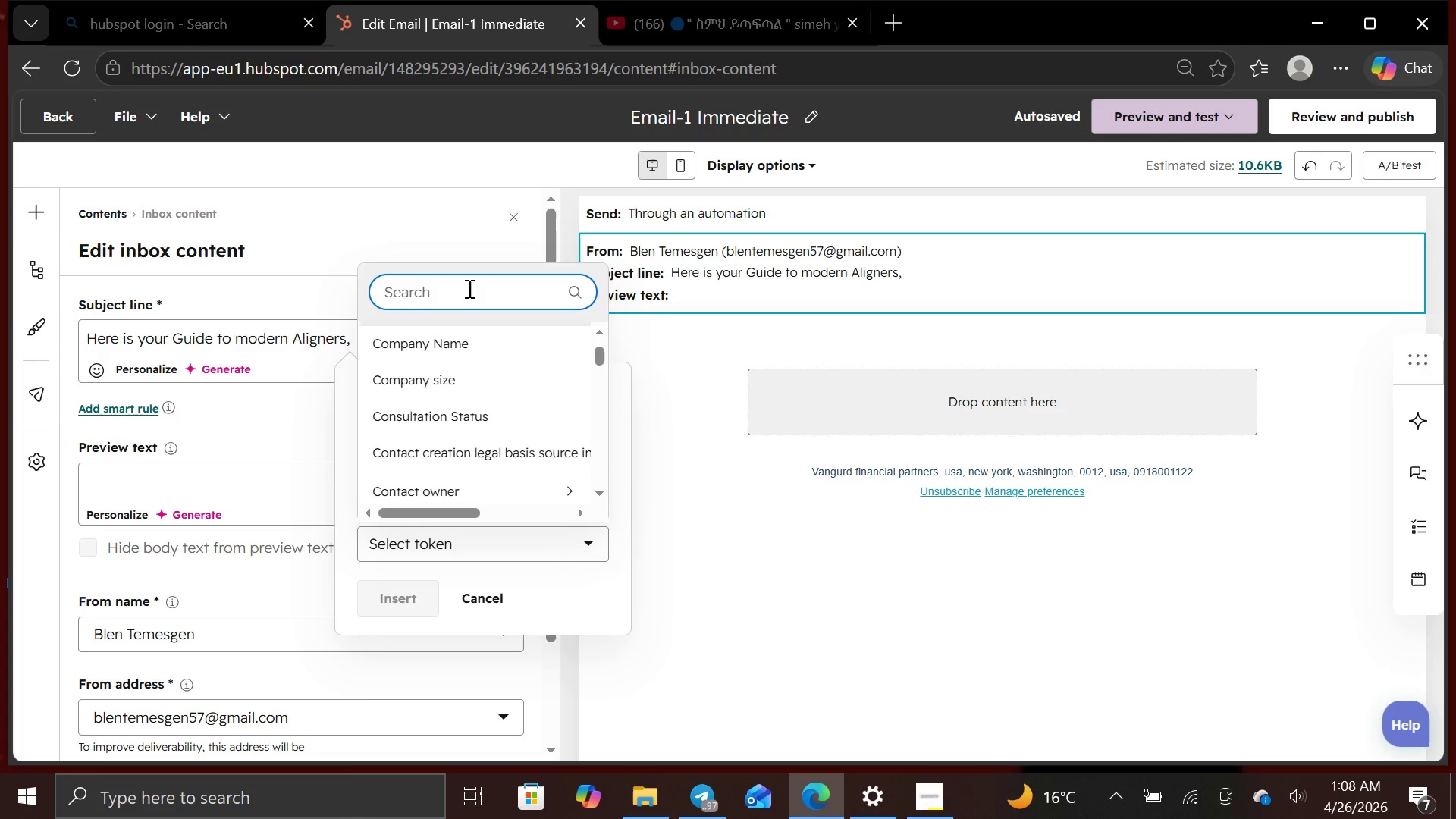 
type(contact n)
key(Backspace)
 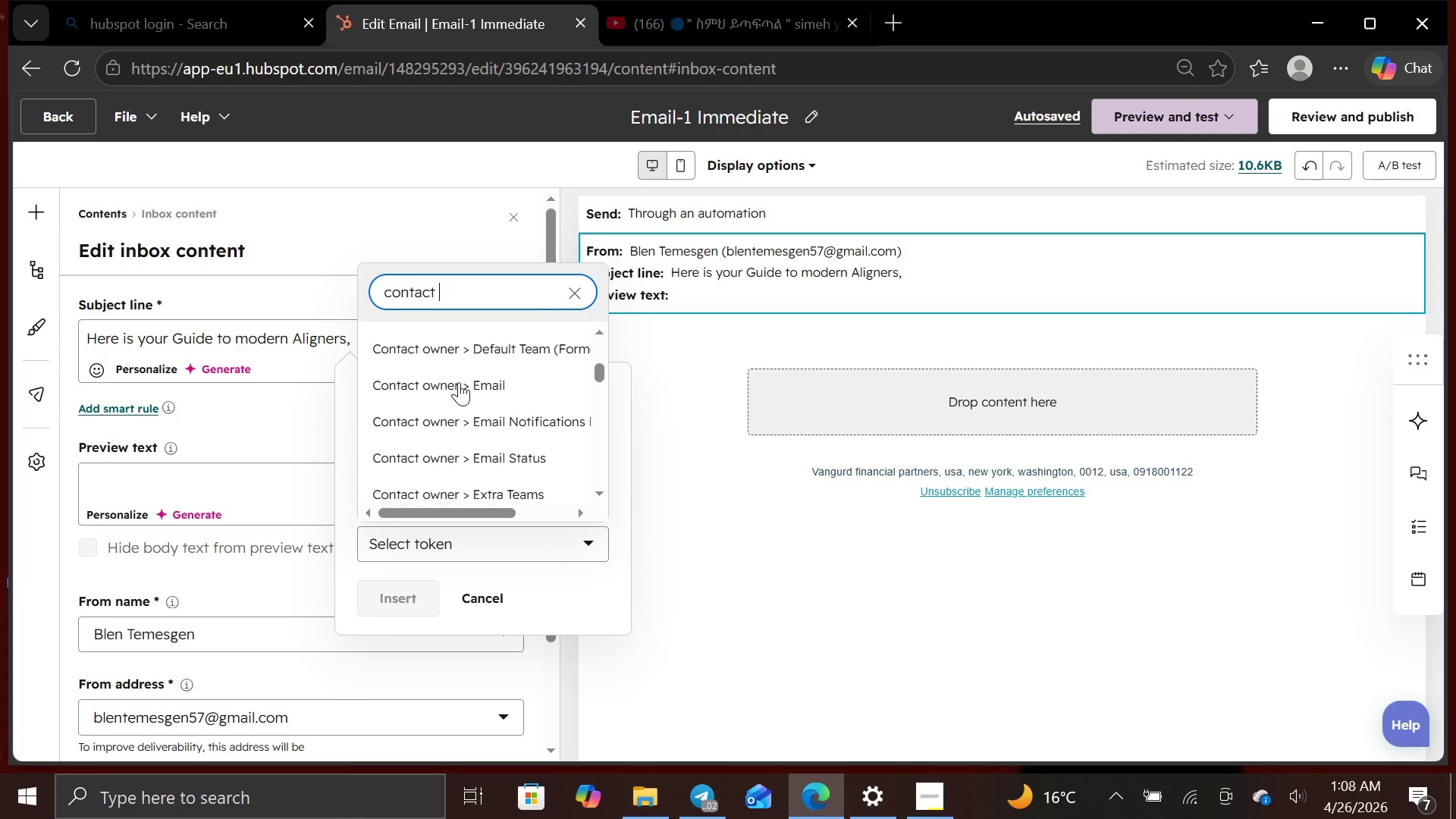 
wait(8.44)
 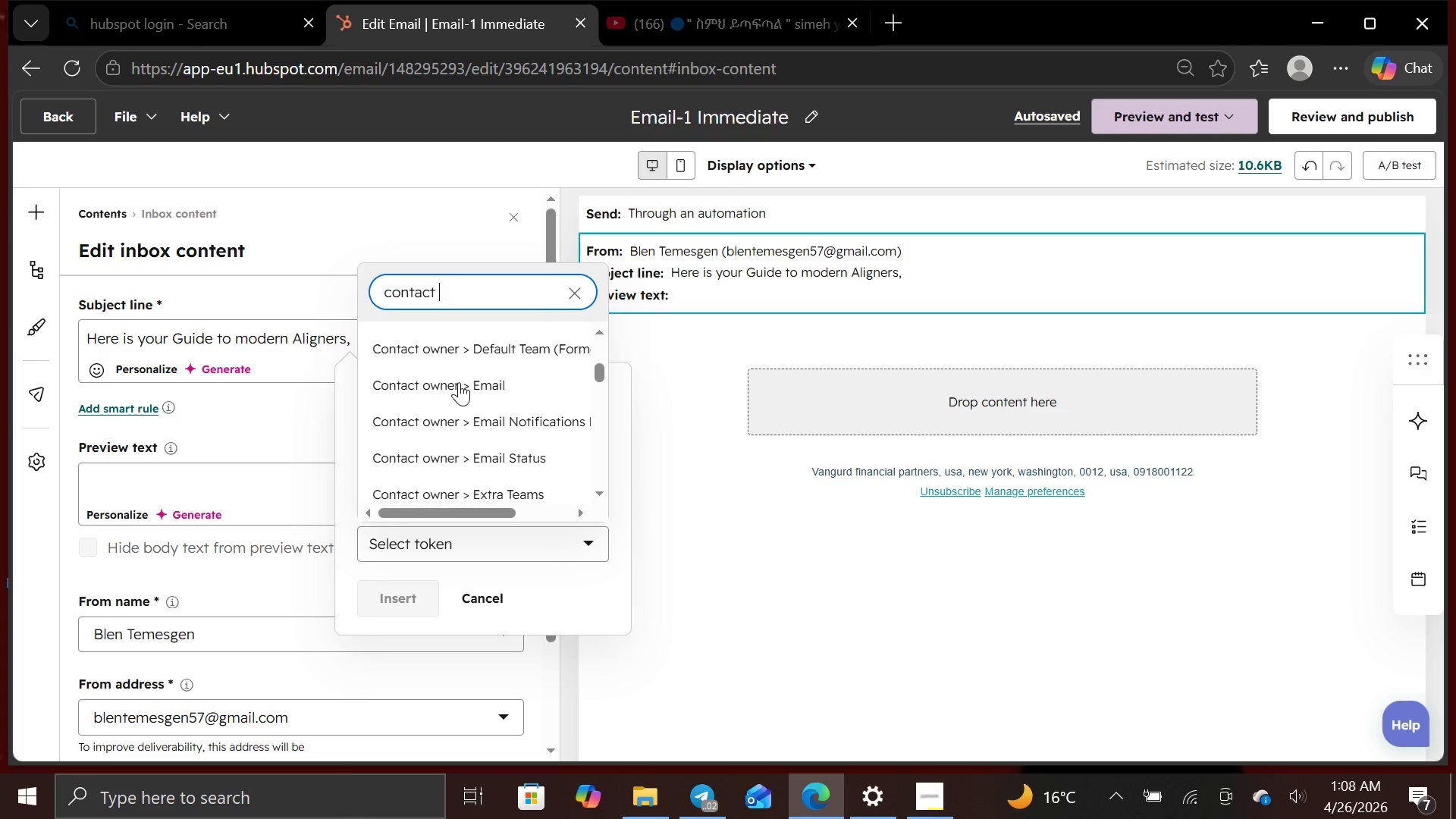 
left_click([475, 368])
 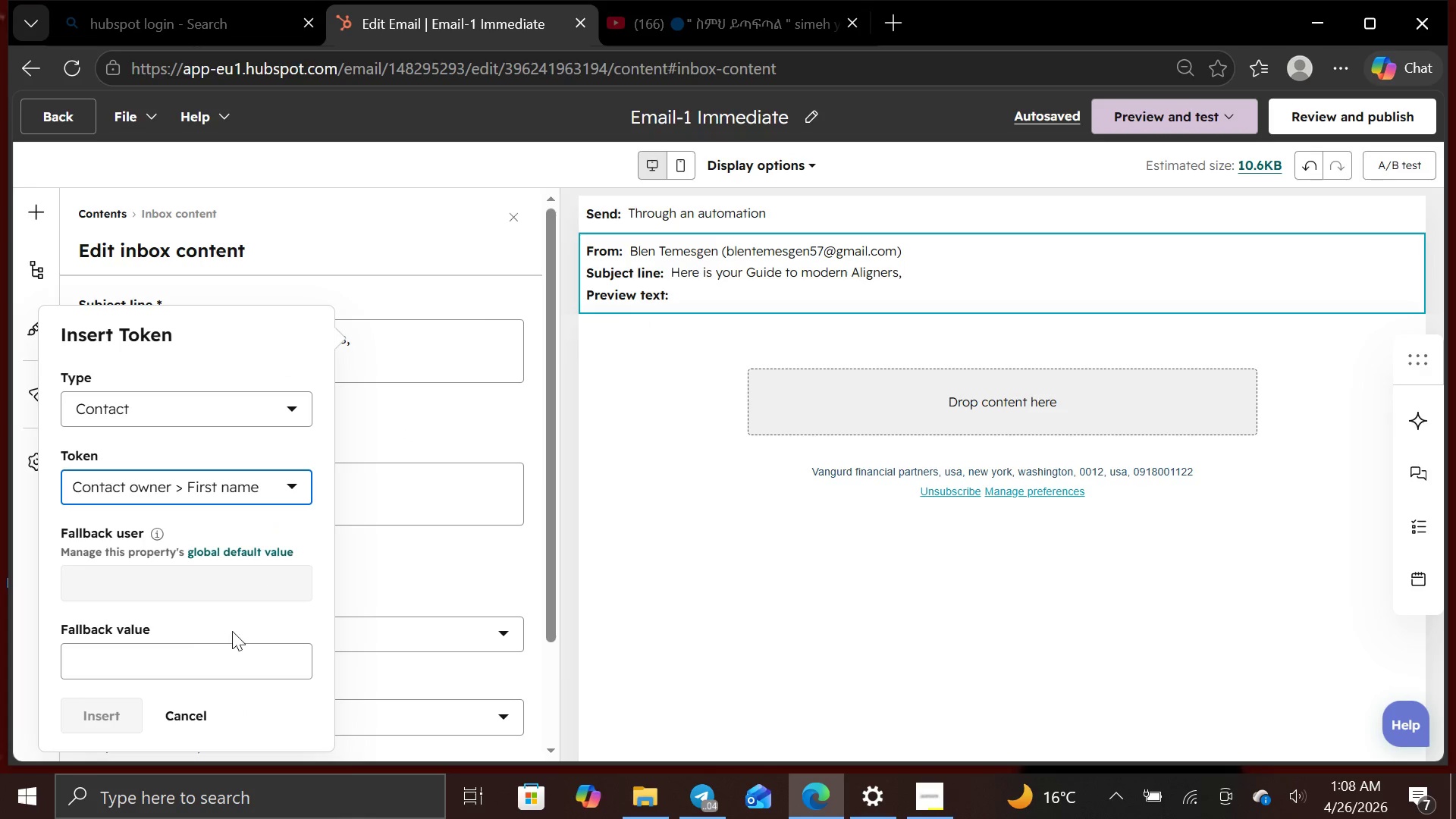 
left_click([202, 654])
 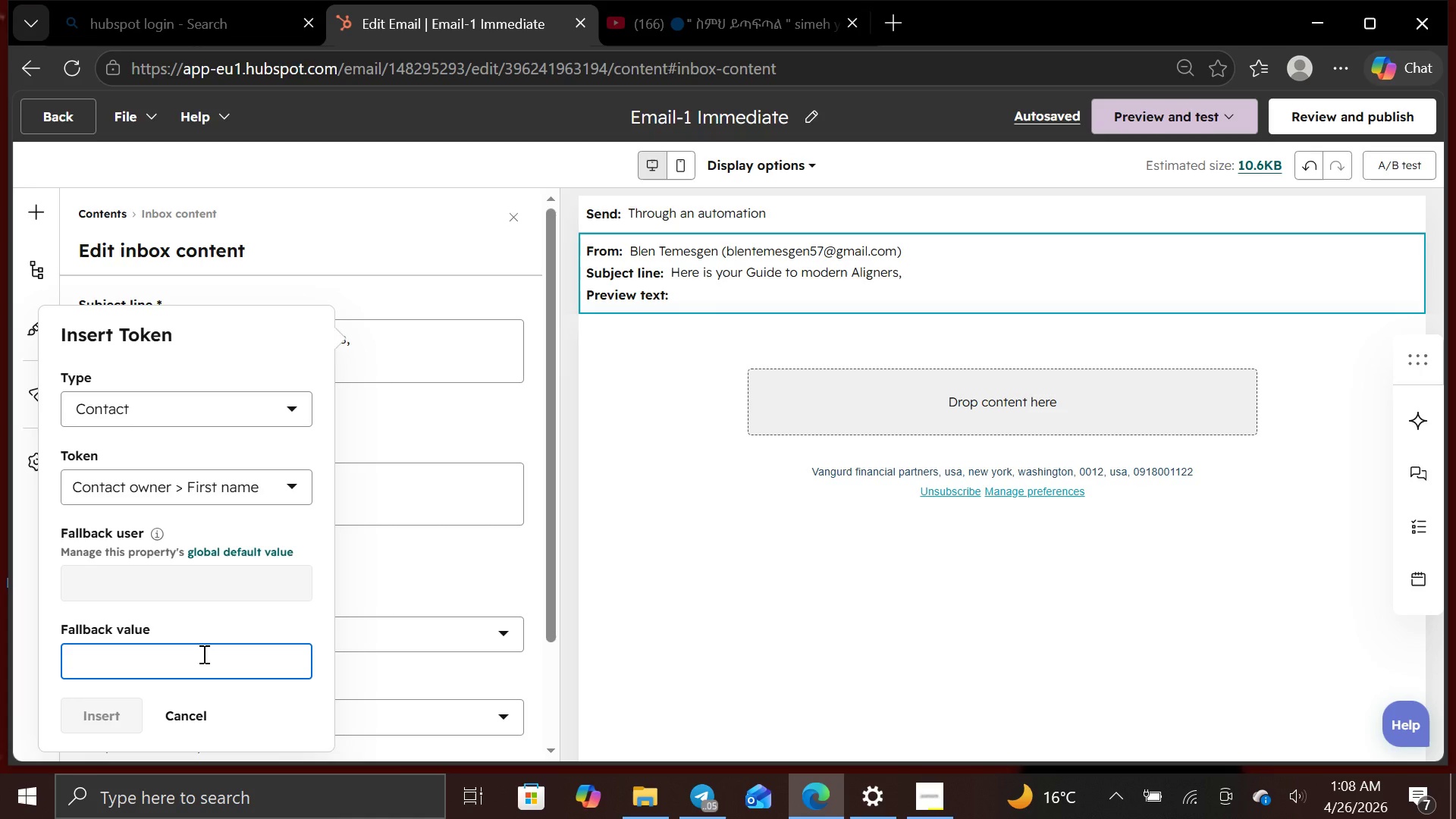 
type(ContacFirst Name)
 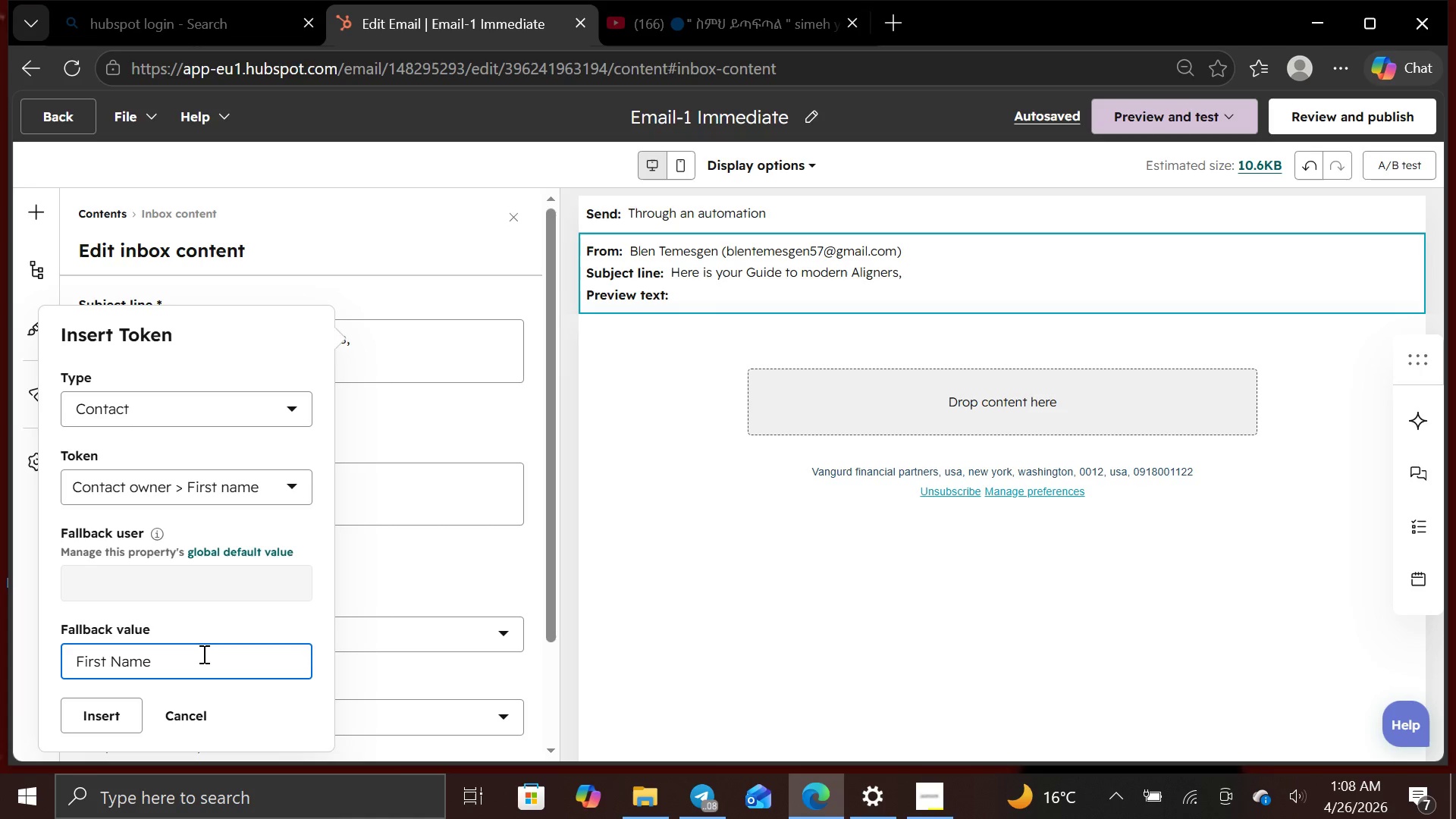 
hold_key(key=Backspace, duration=0.64)
 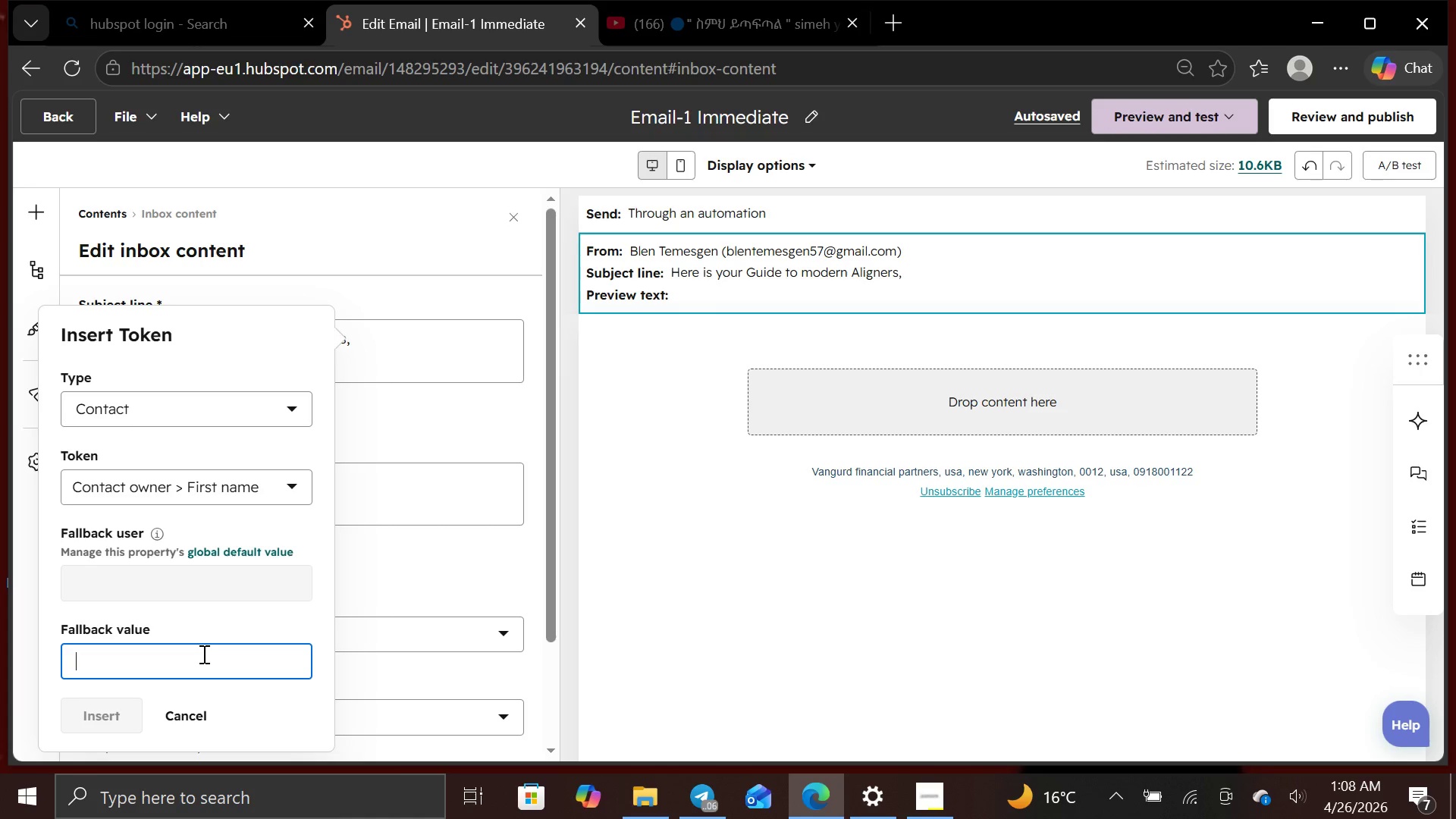 
left_click([101, 723])
 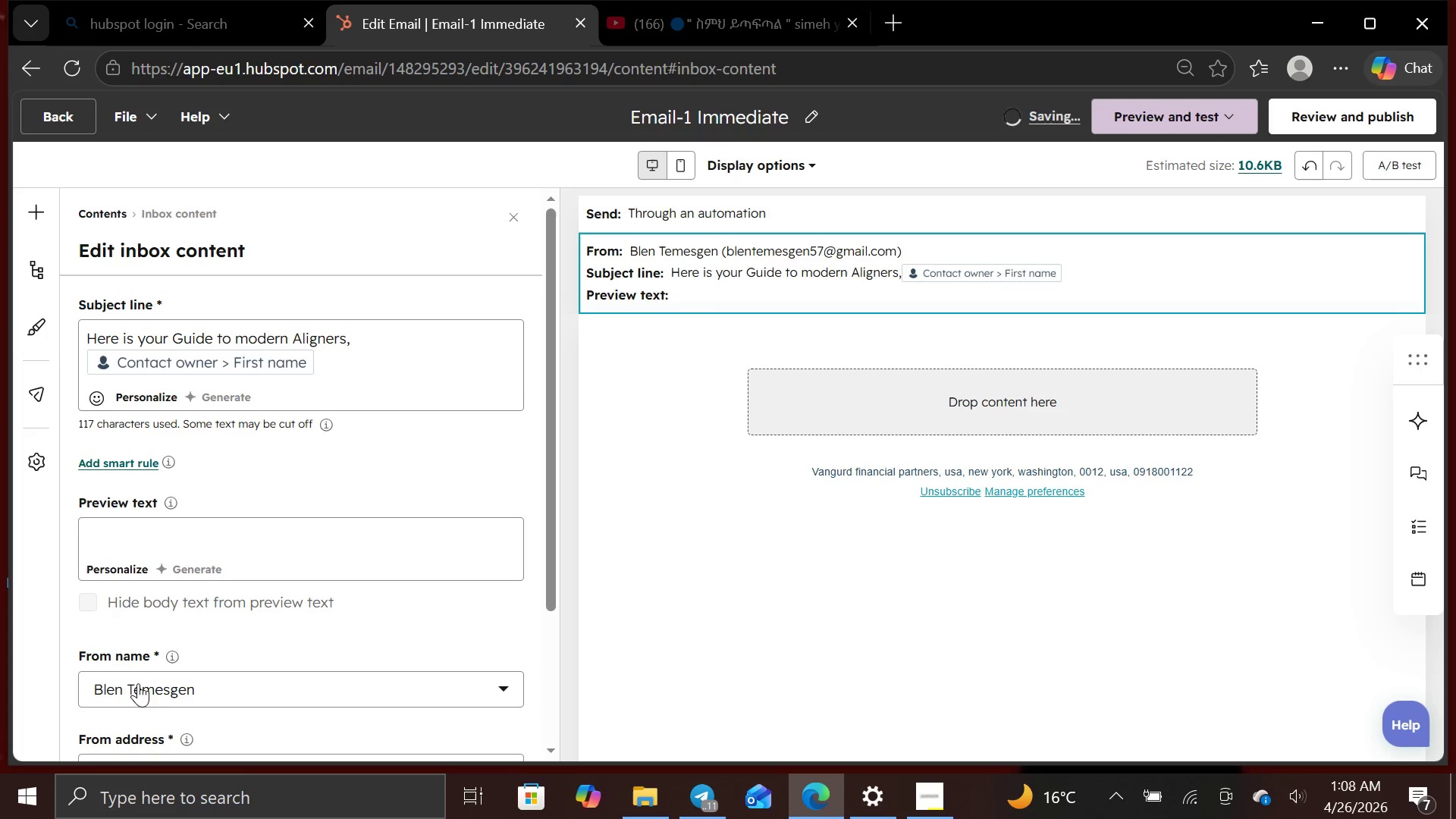 
left_click([238, 568])
 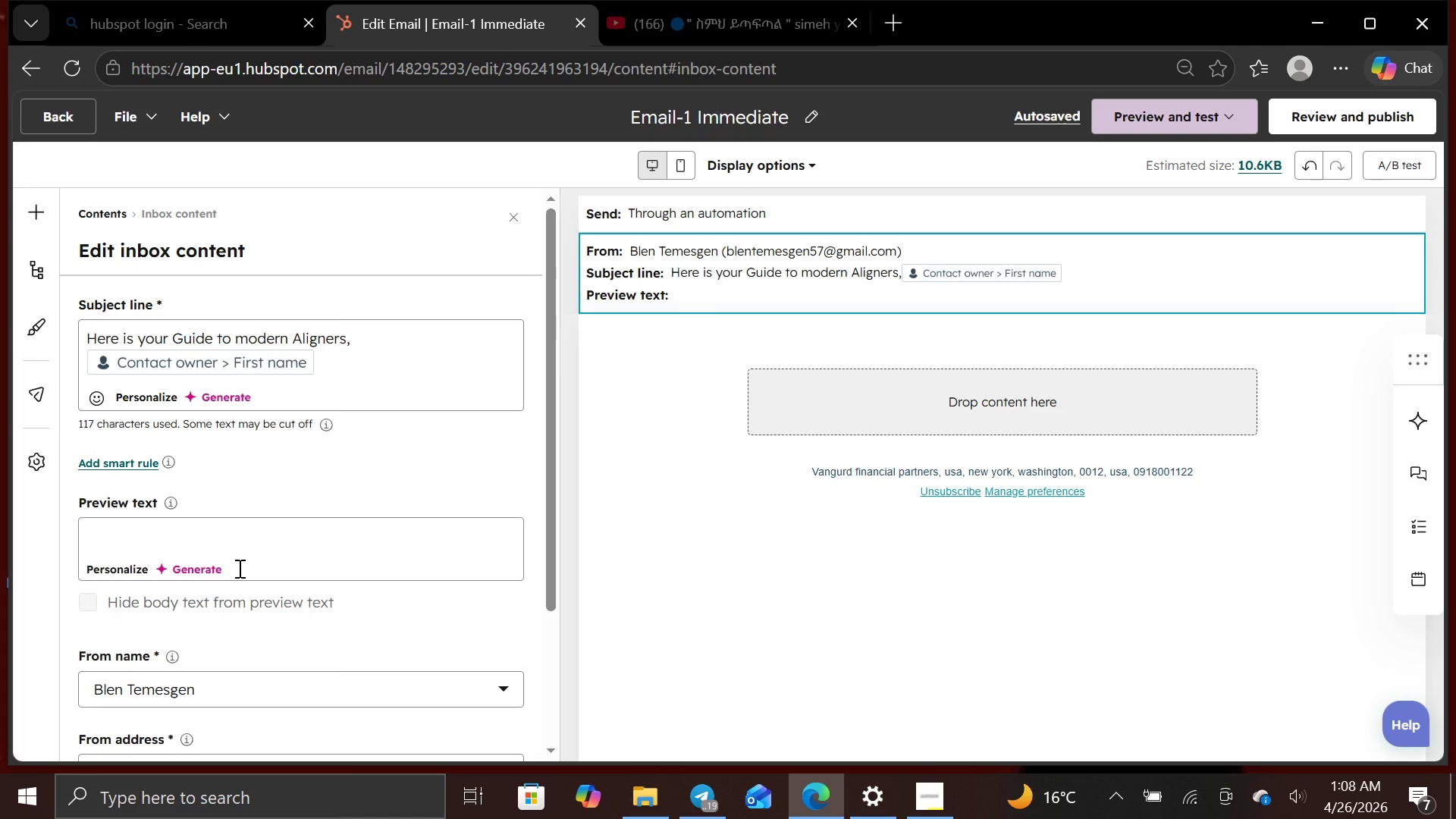 
wait(17.42)
 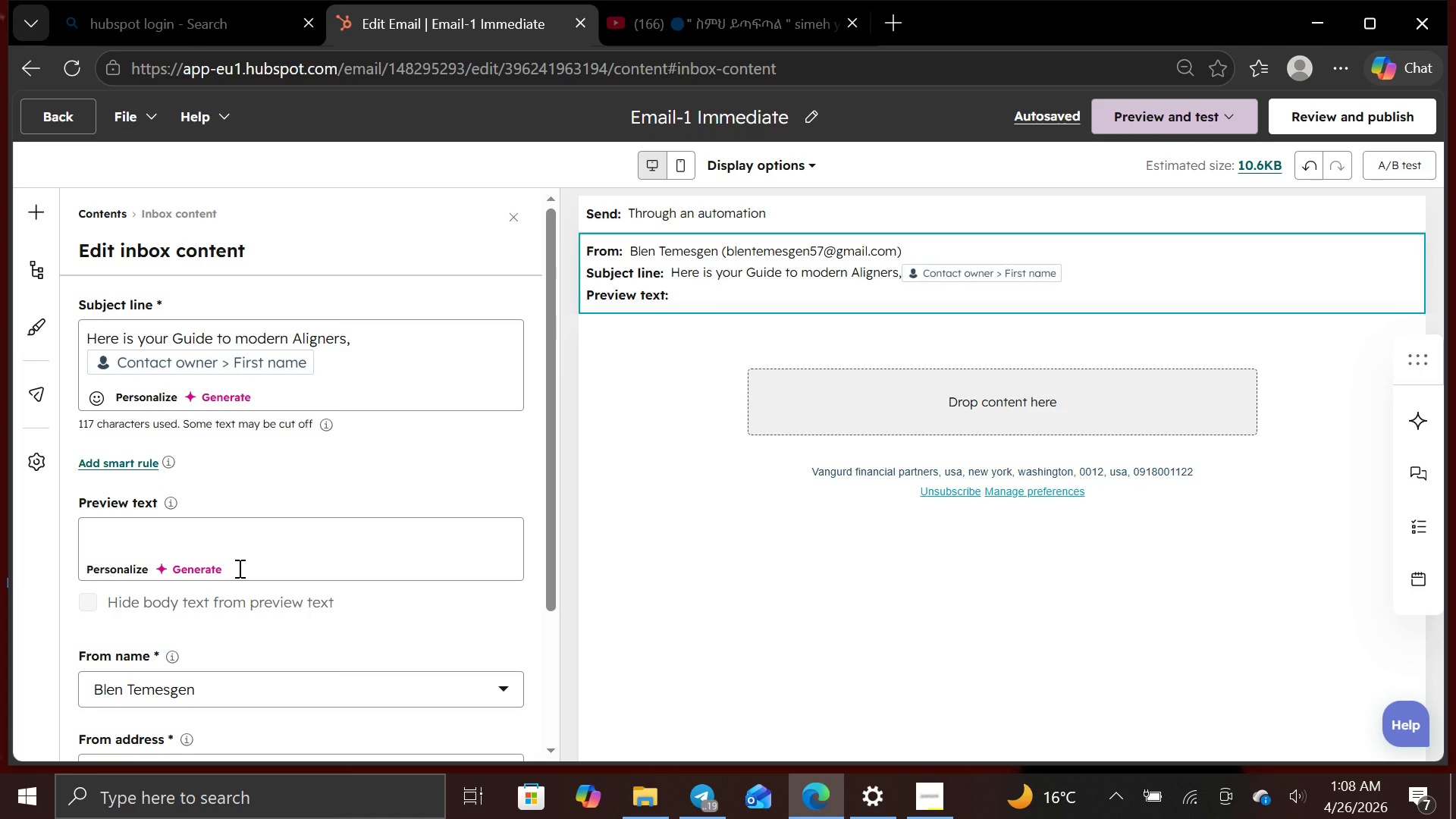 
type(Discover how modern algners can transform )
 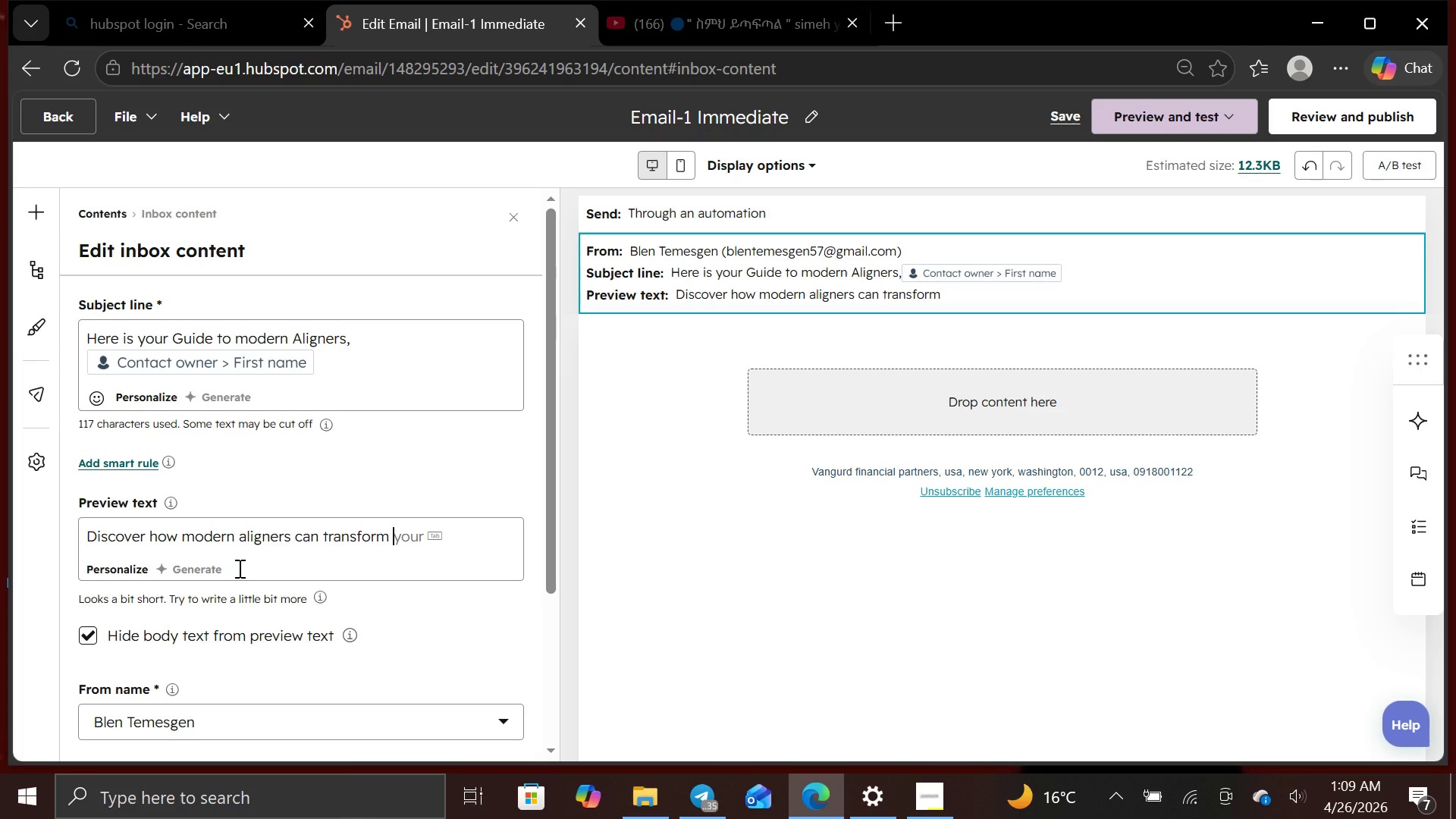 
type(your smile)
 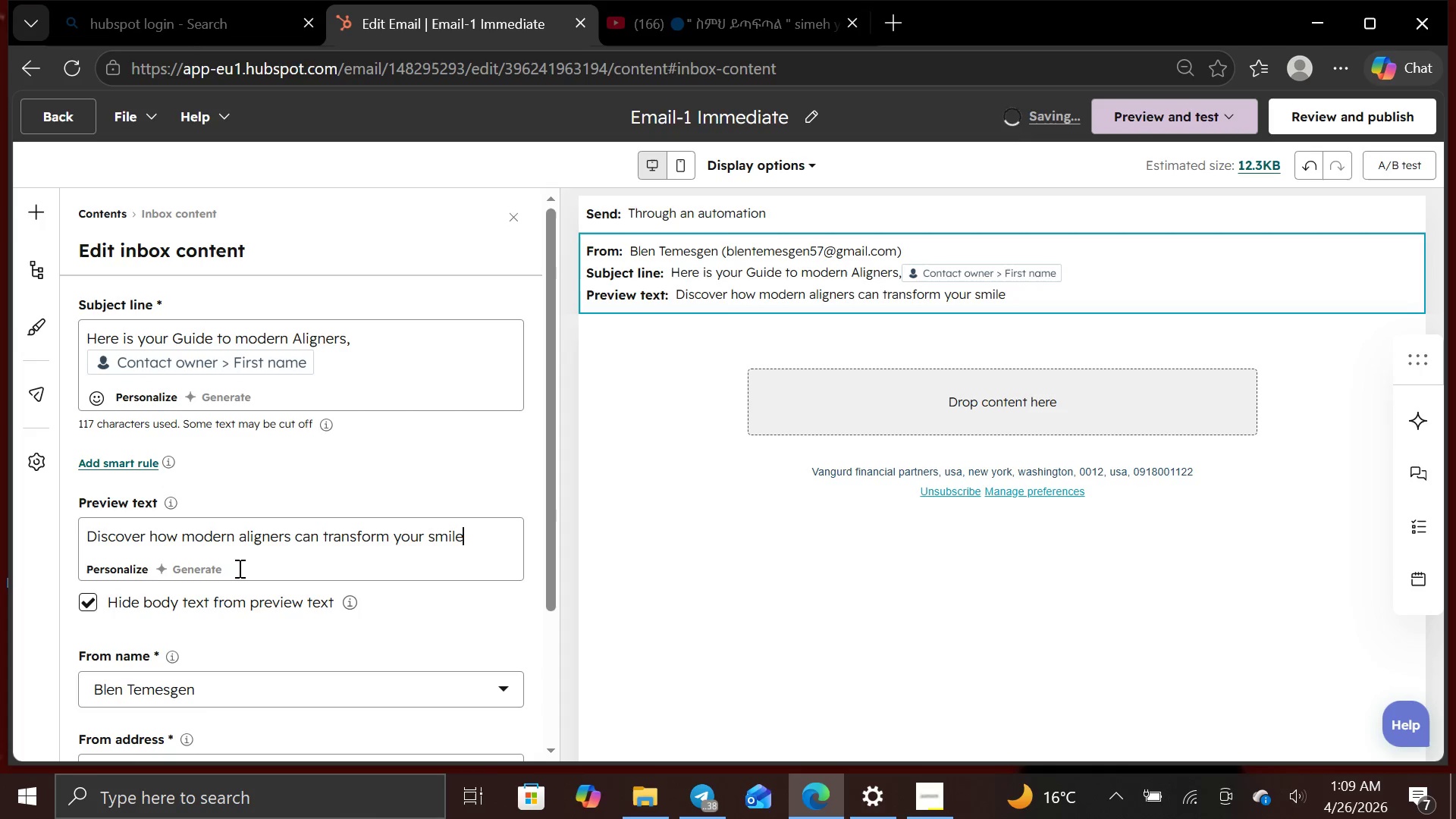 
key(Period)
 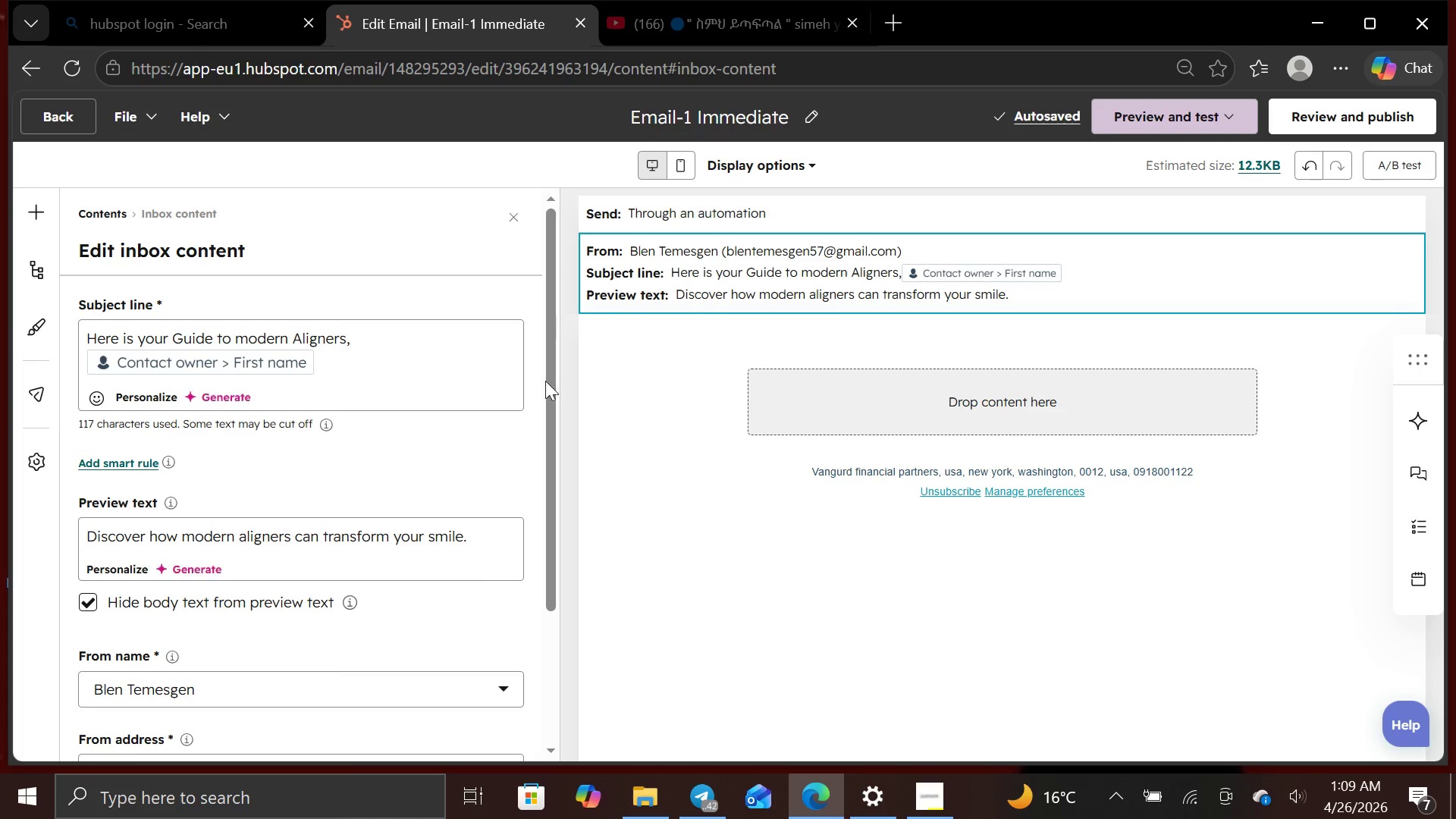 
wait(5.44)
 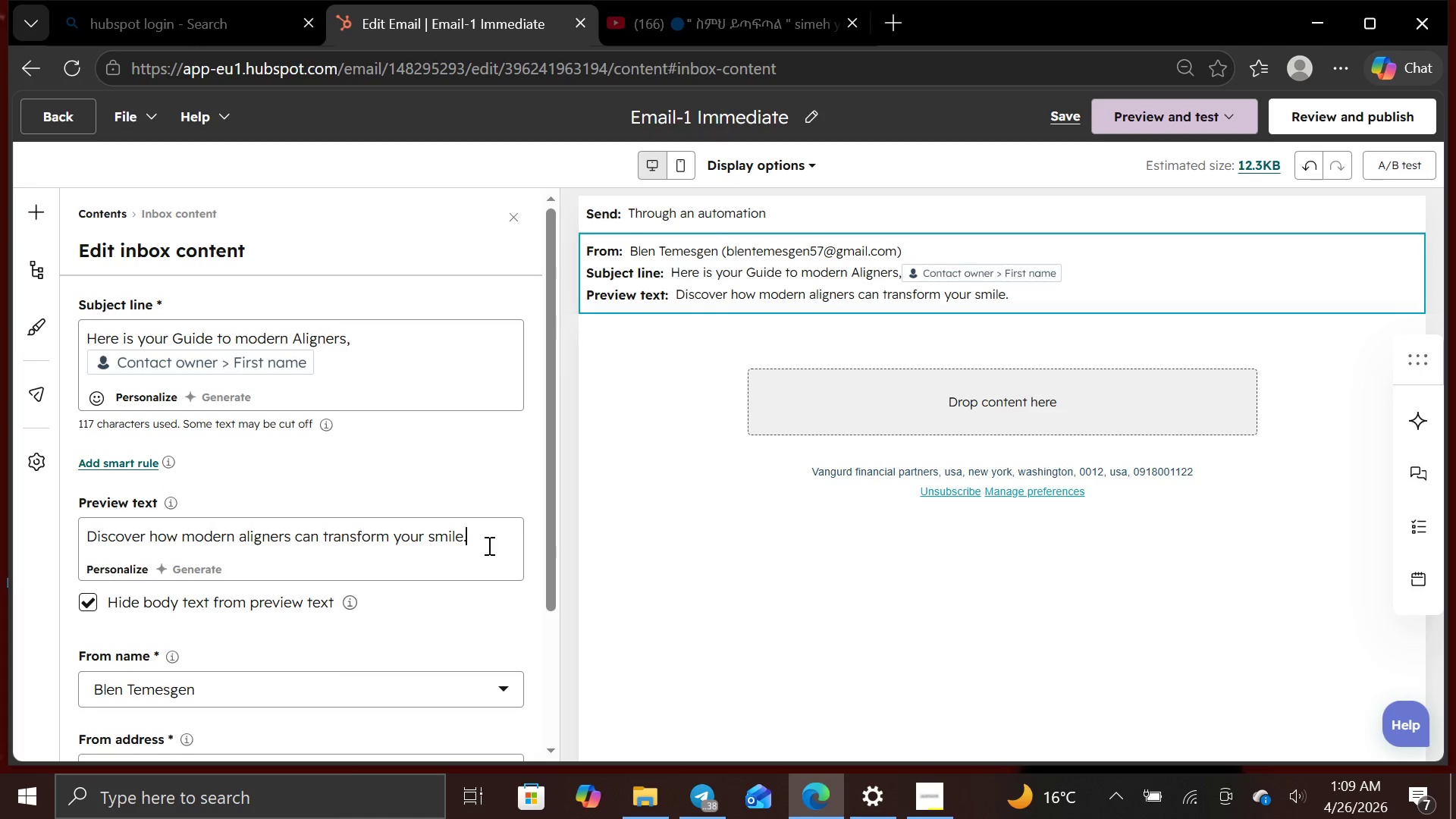 
left_click([861, 409])
 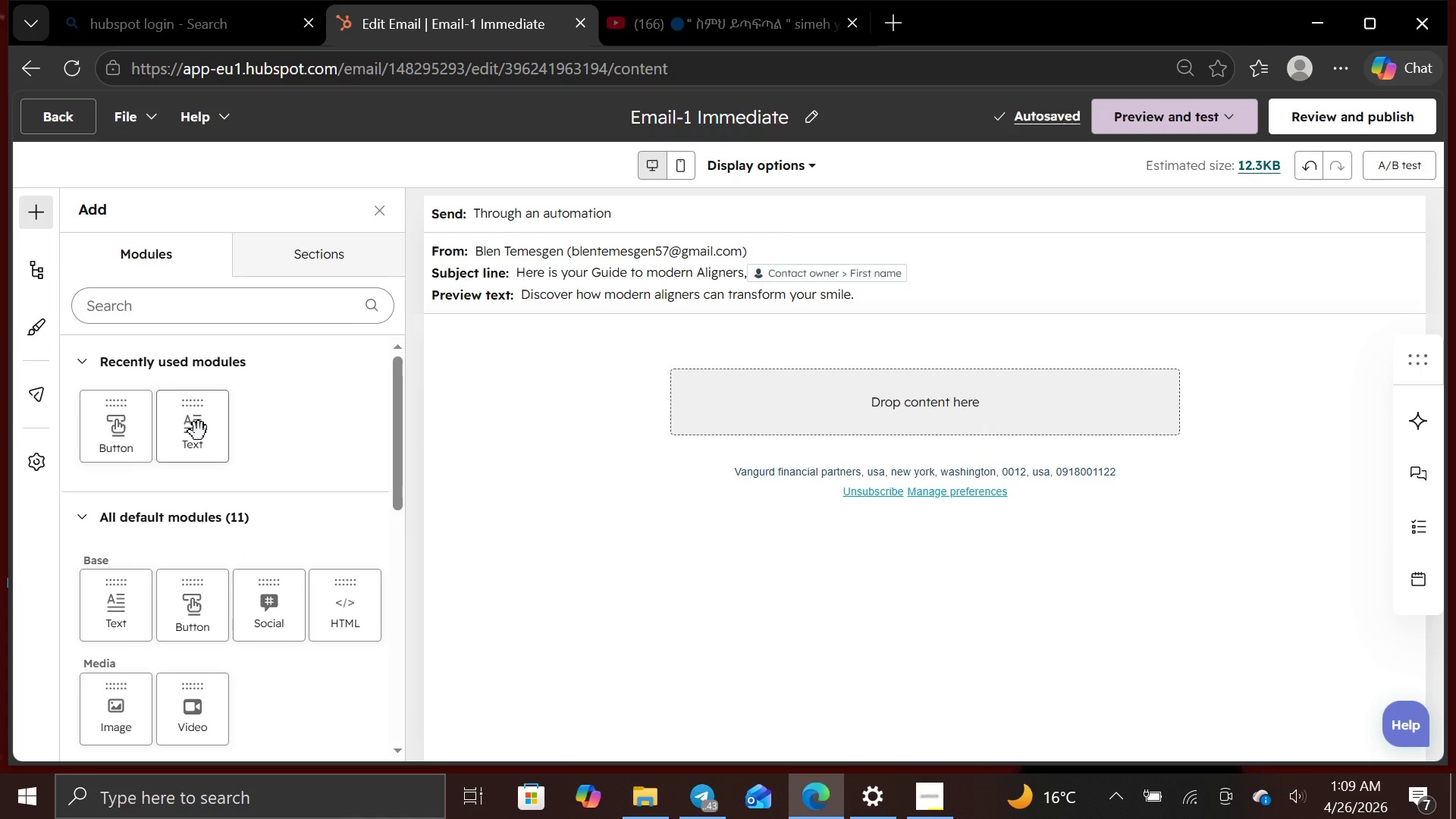 
left_click_drag(start_coordinate=[199, 431], to_coordinate=[947, 414])
 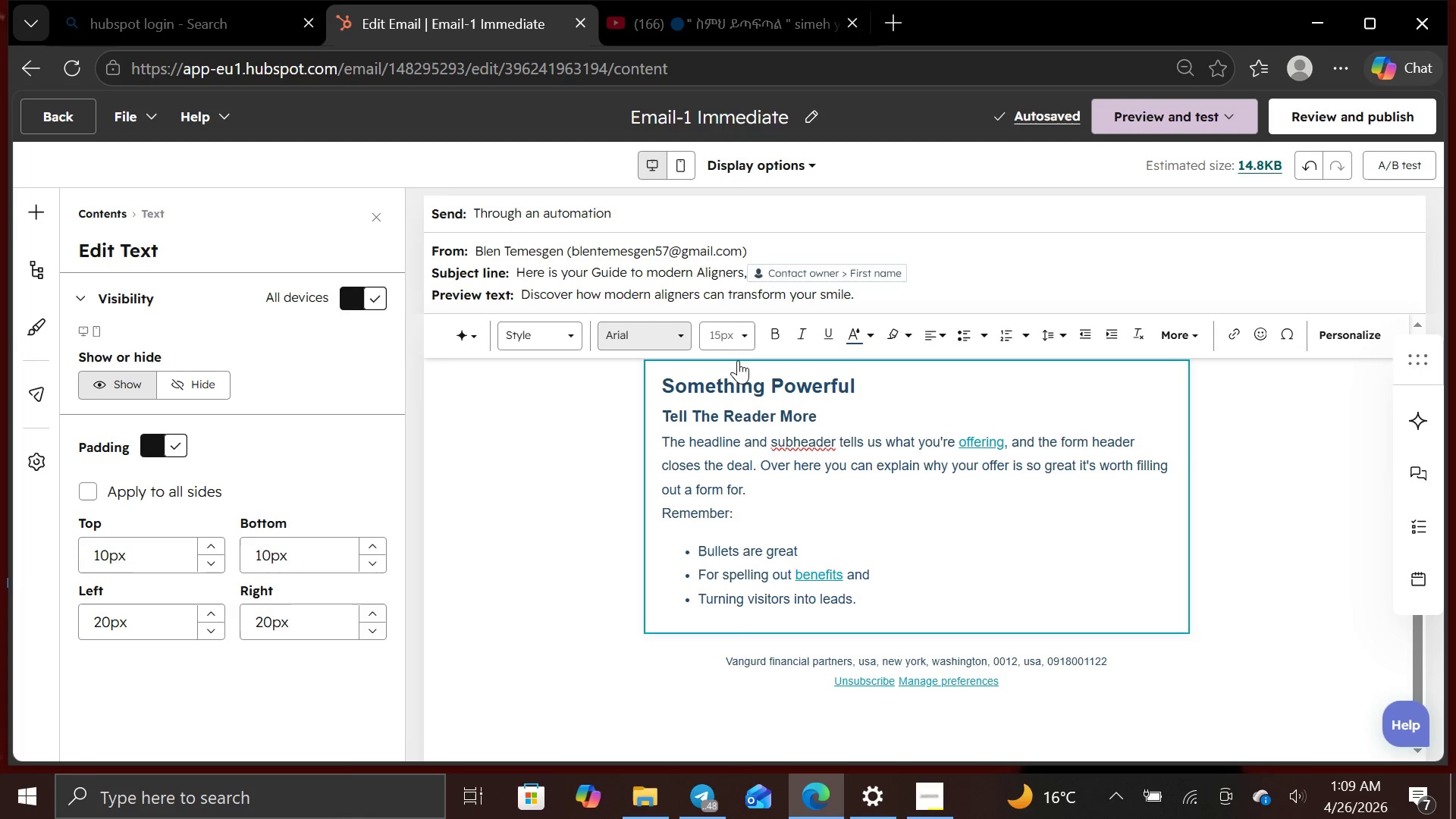 
wait(7.64)
 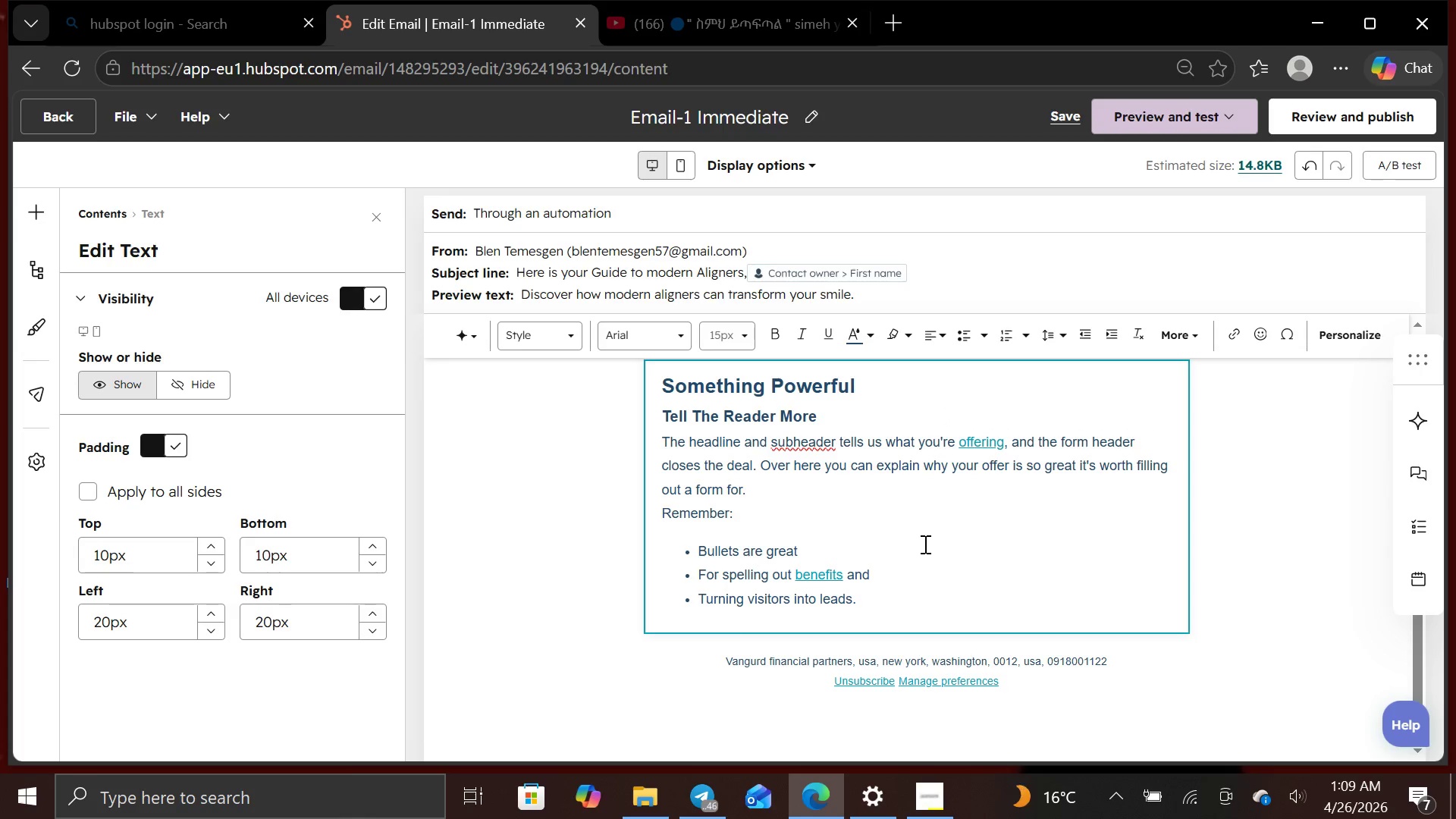 
left_click_drag(start_coordinate=[664, 383], to_coordinate=[872, 610])
 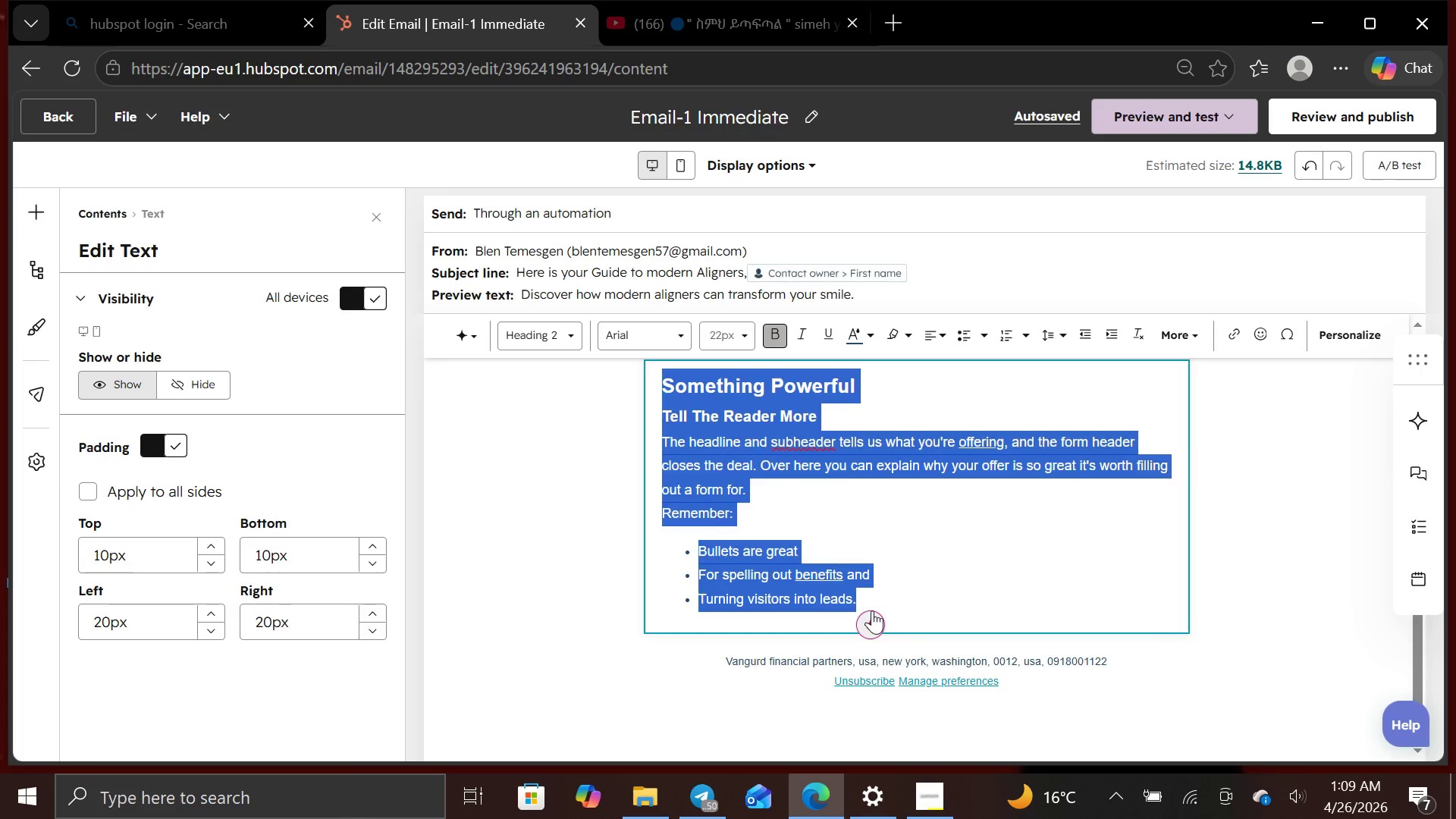 
key(Backspace)
 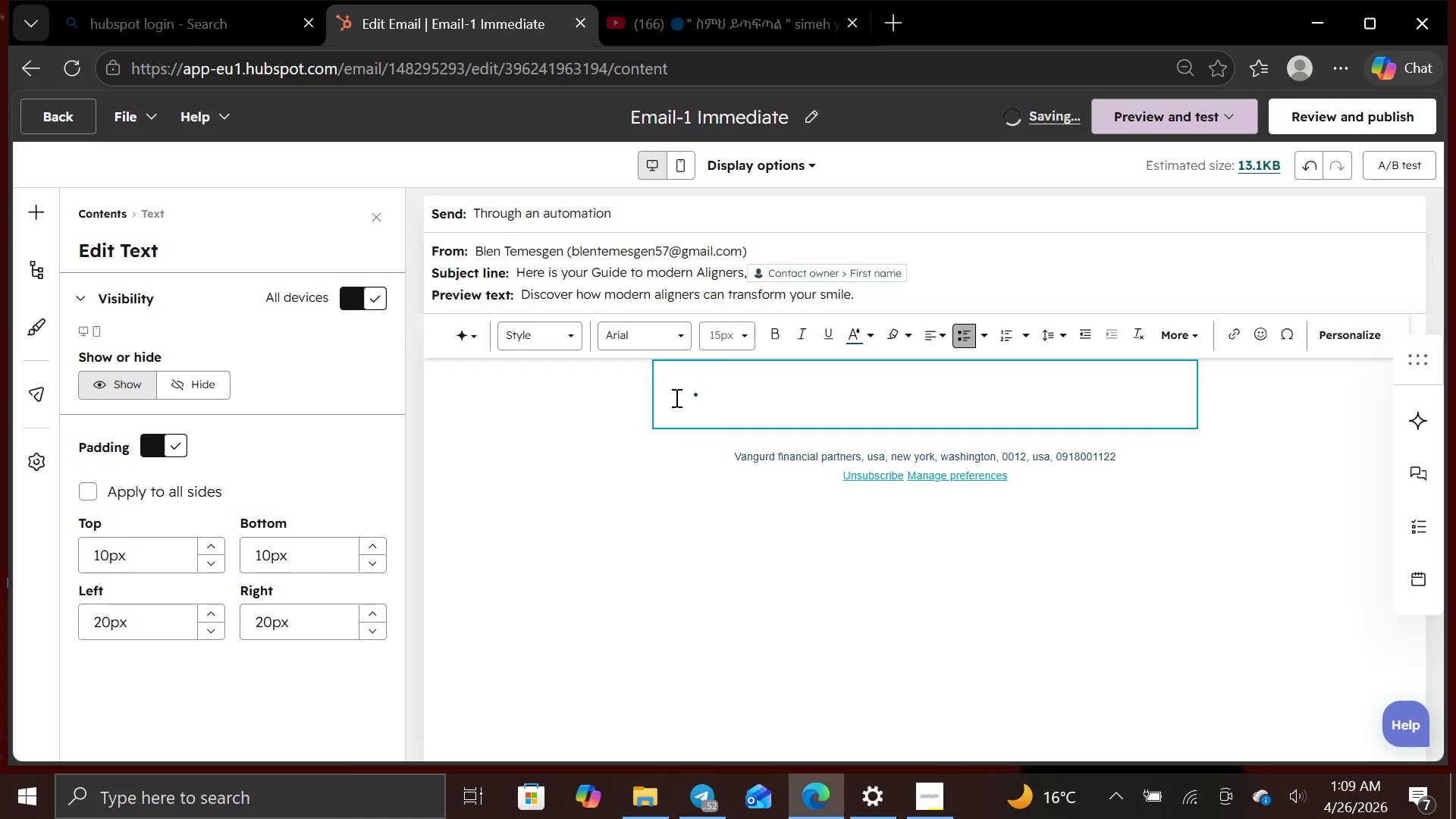 
left_click([680, 337])
 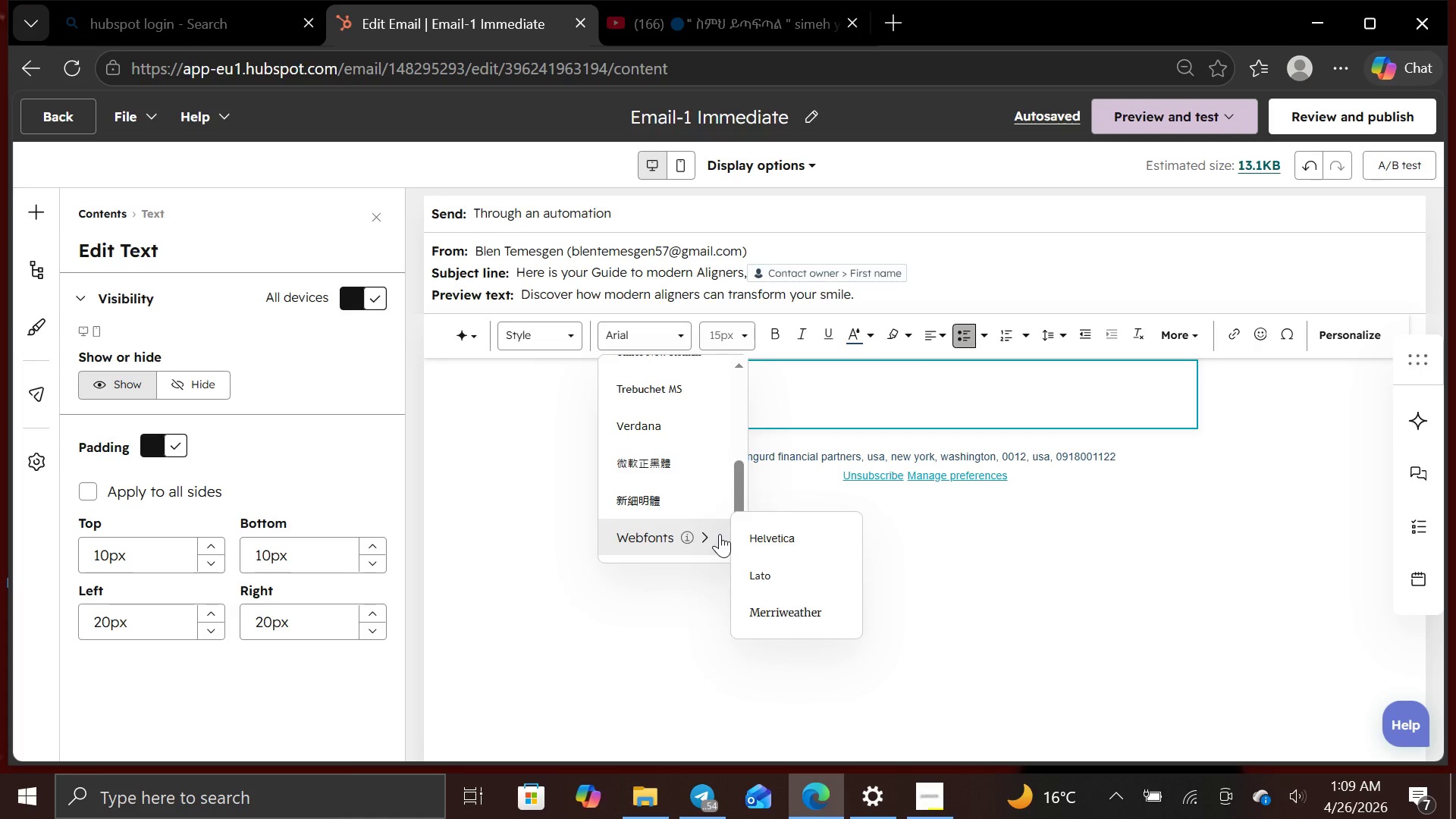 
wait(6.69)
 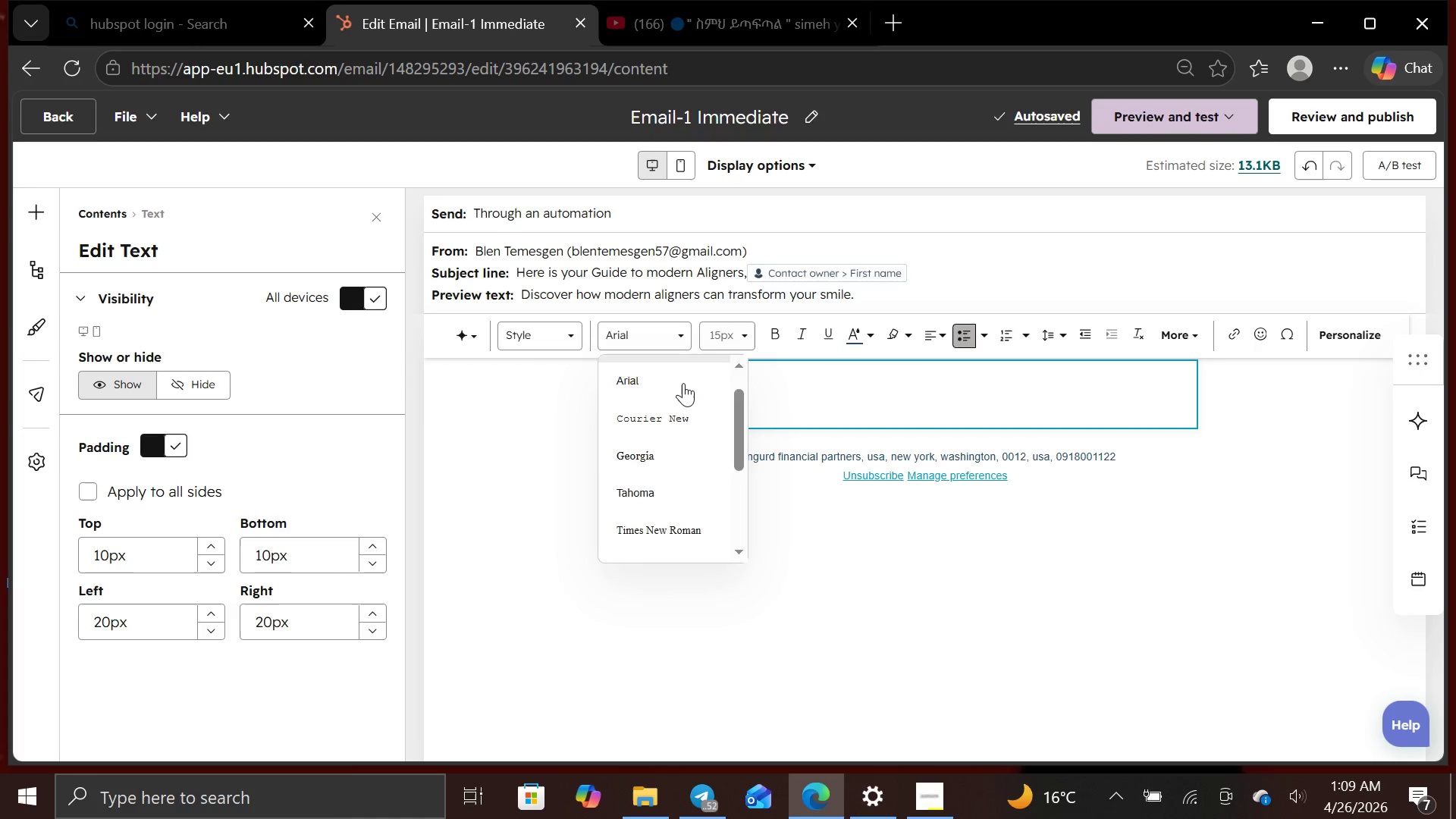 
left_click([908, 593])
 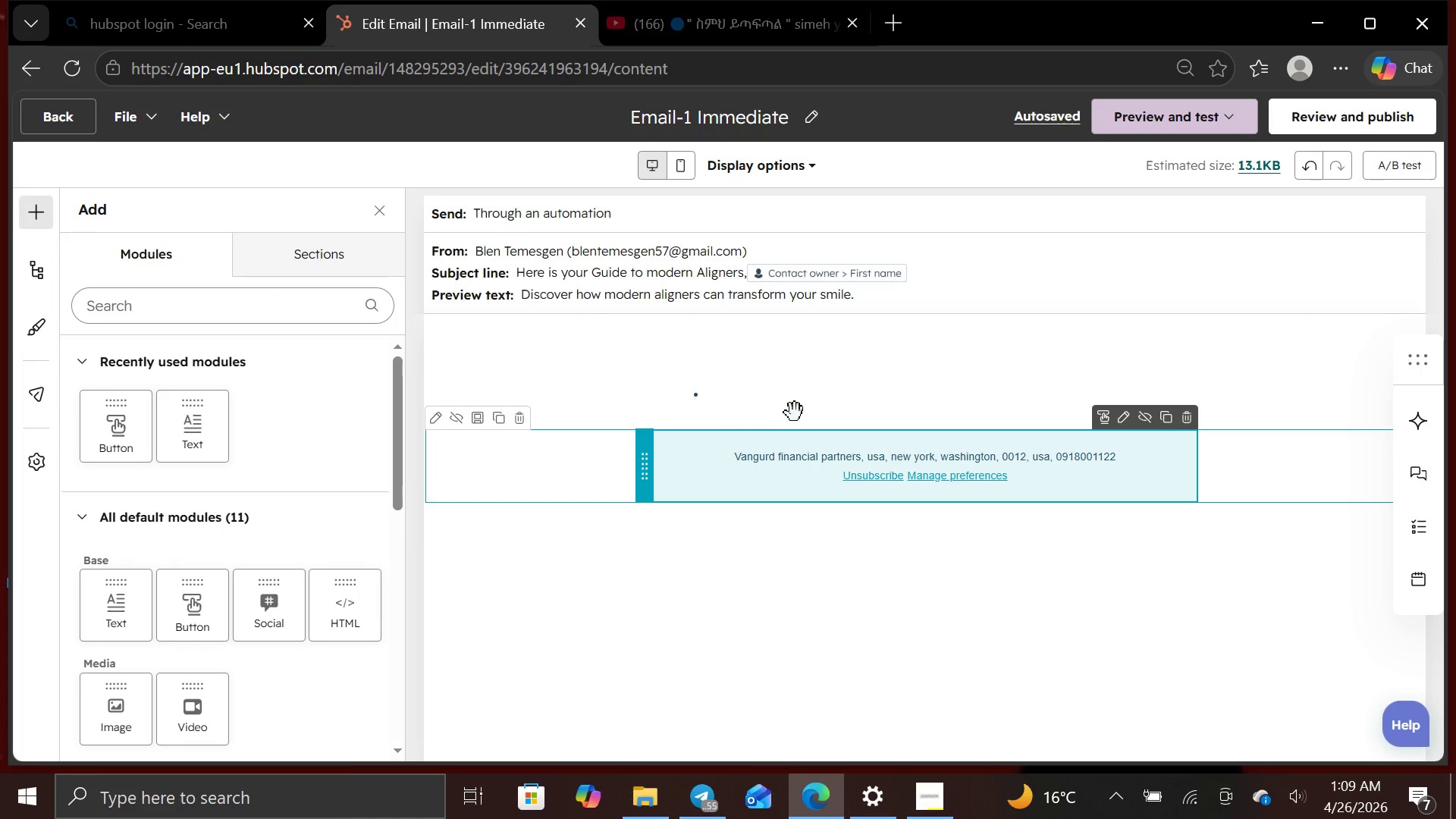 
left_click([793, 410])
 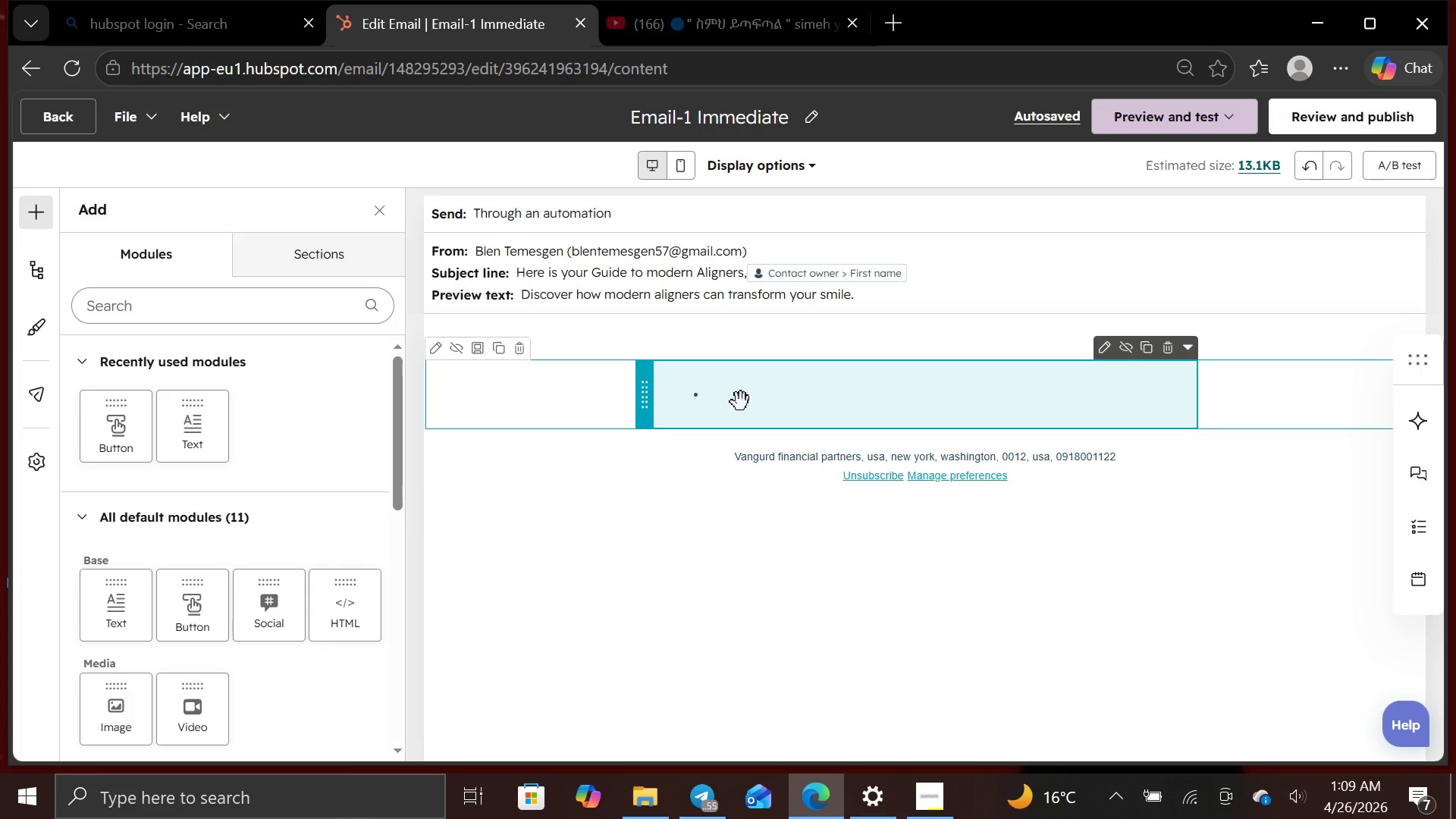 
left_click([741, 402])
 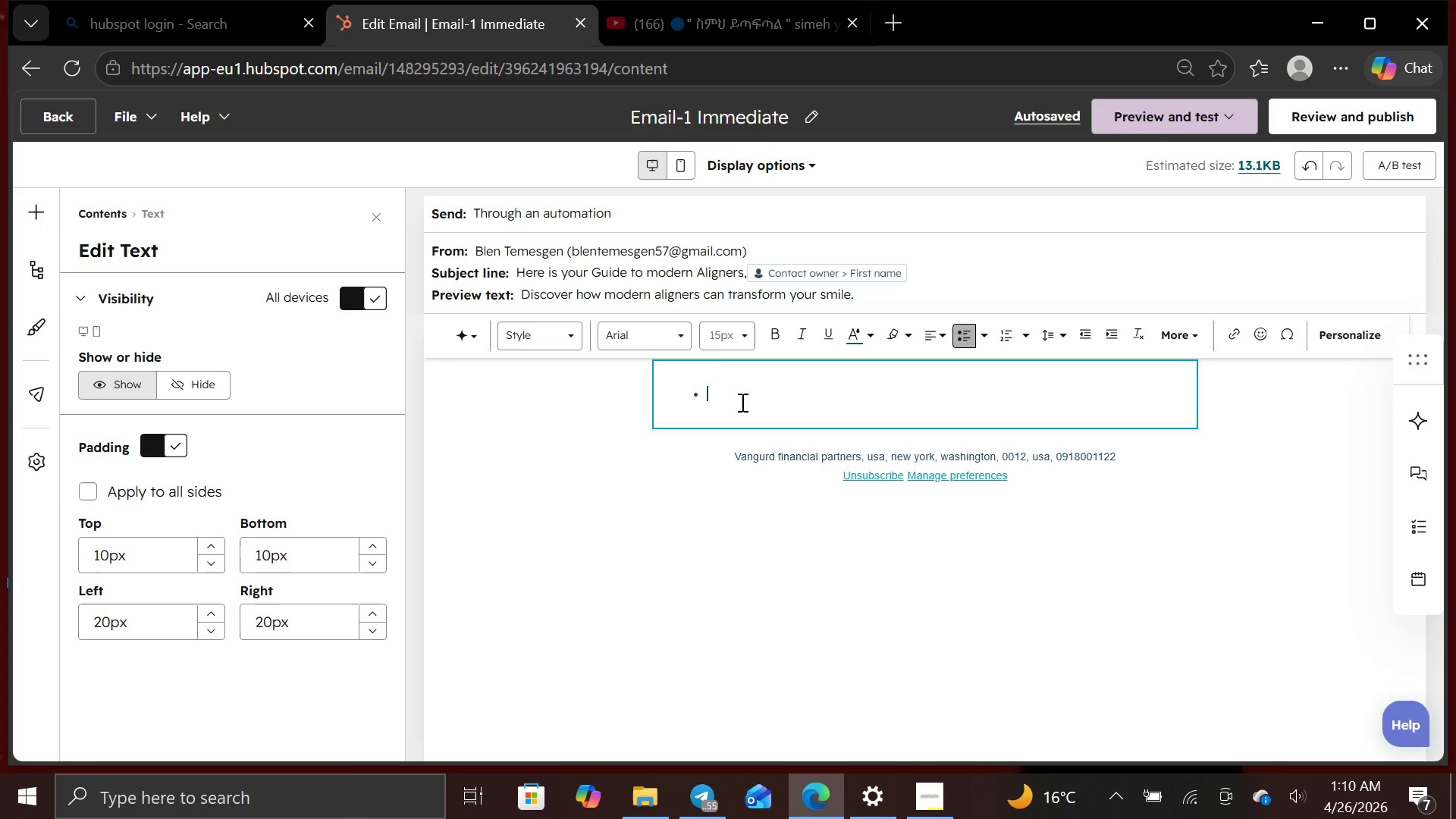 
type(h)
key(Backspace)
type(HI)
key(Backspace)
type(i, )
 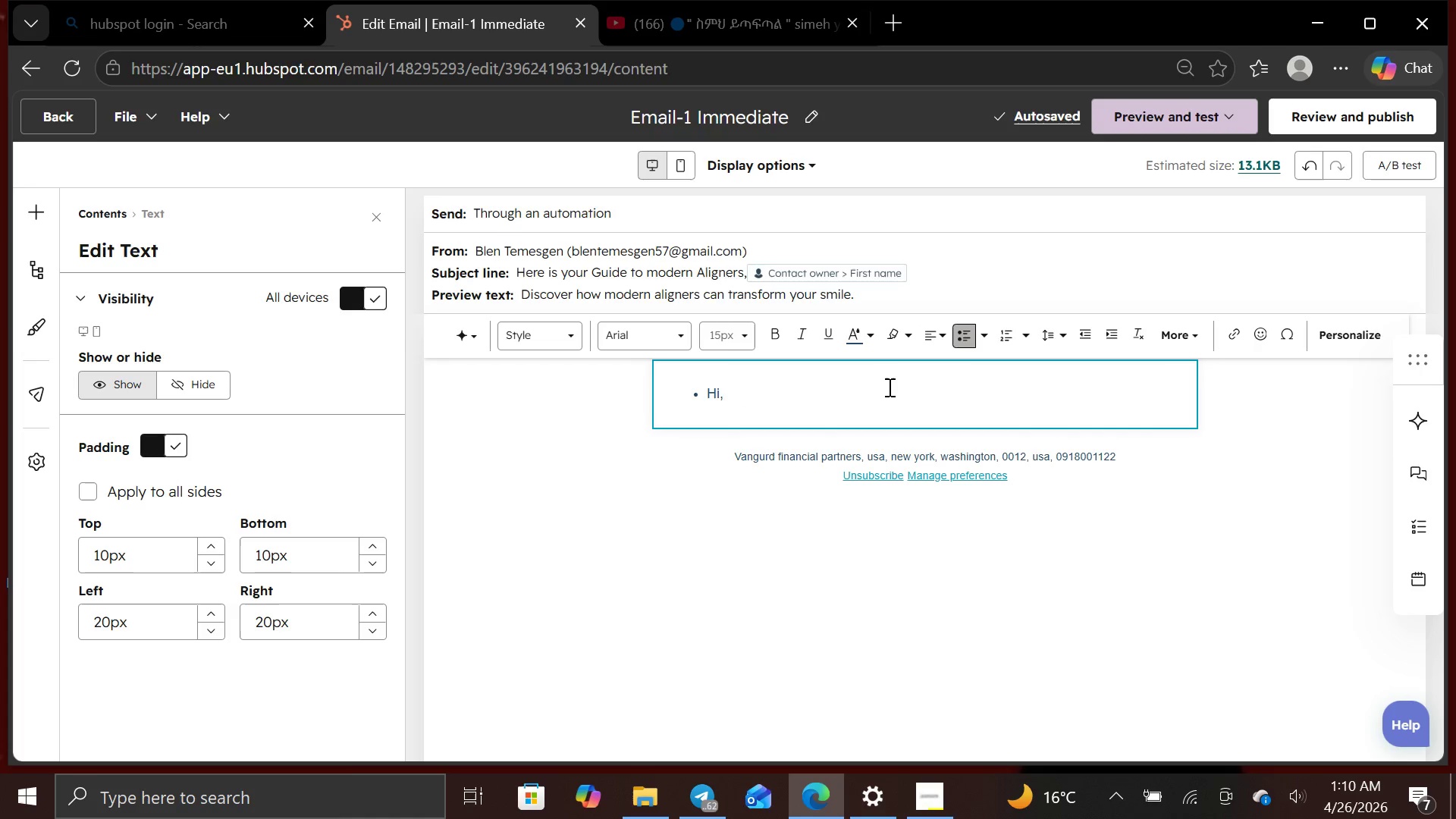 
wait(8.89)
 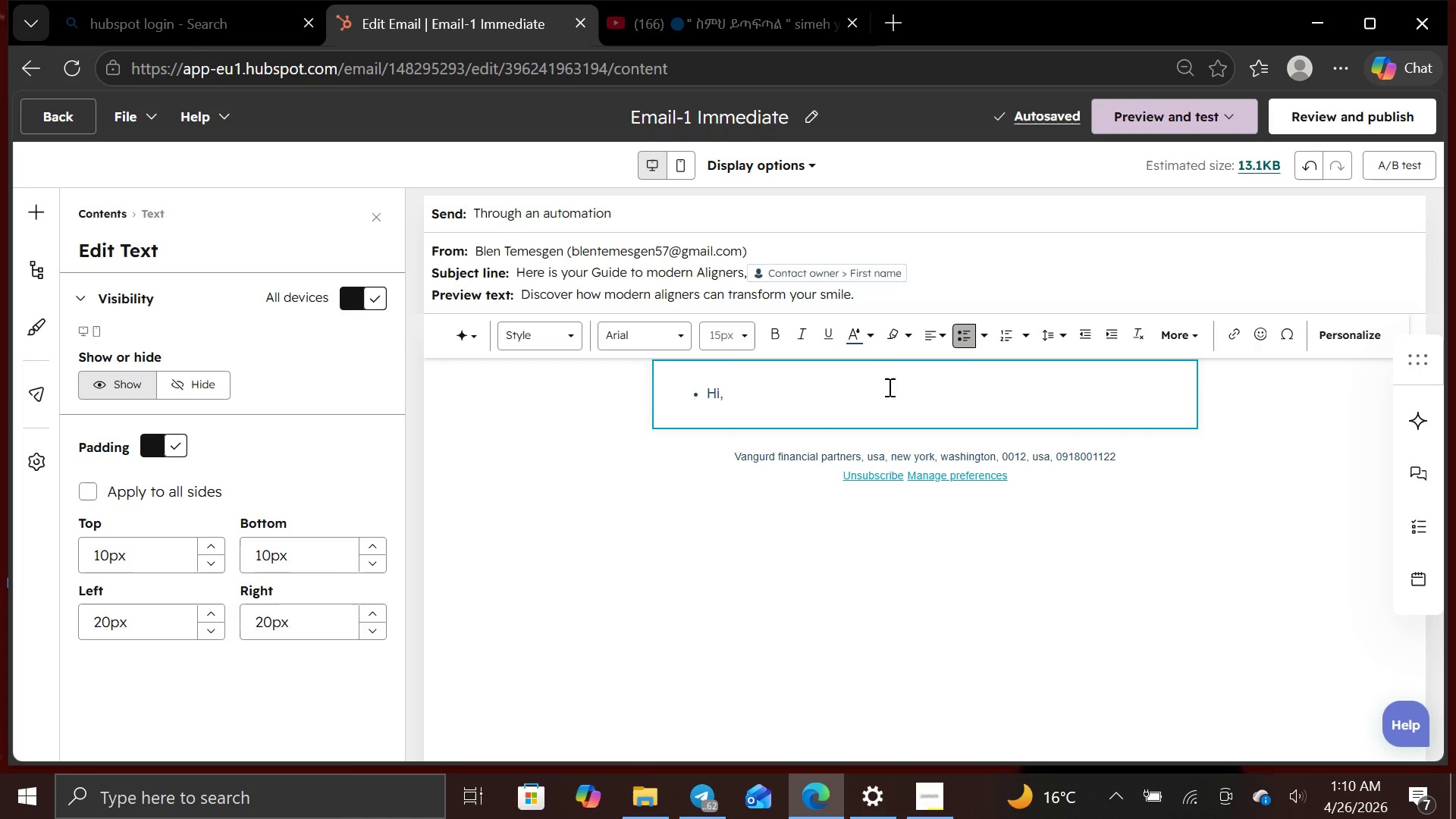 
left_click([1354, 340])
 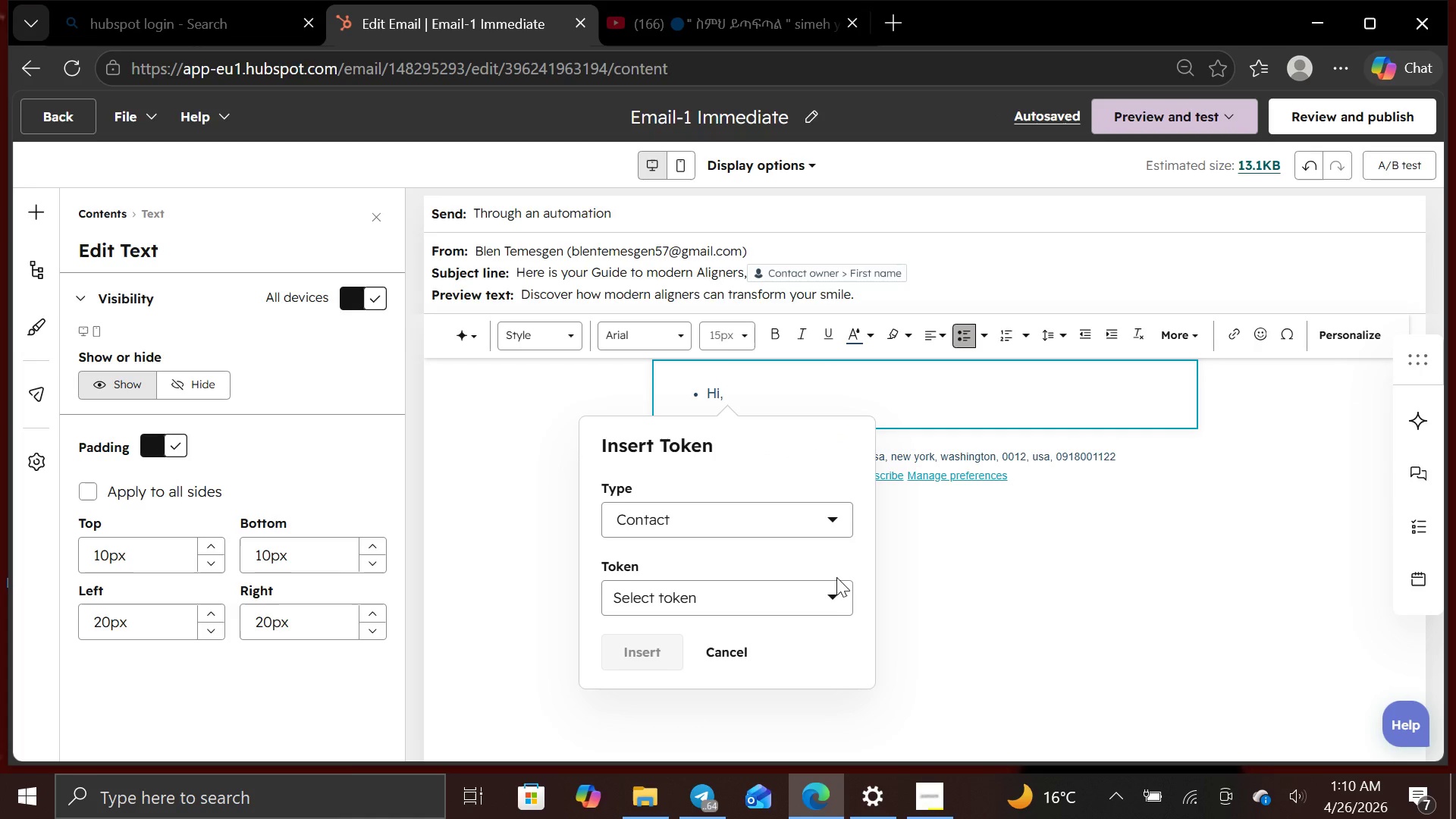 
left_click([839, 600])
 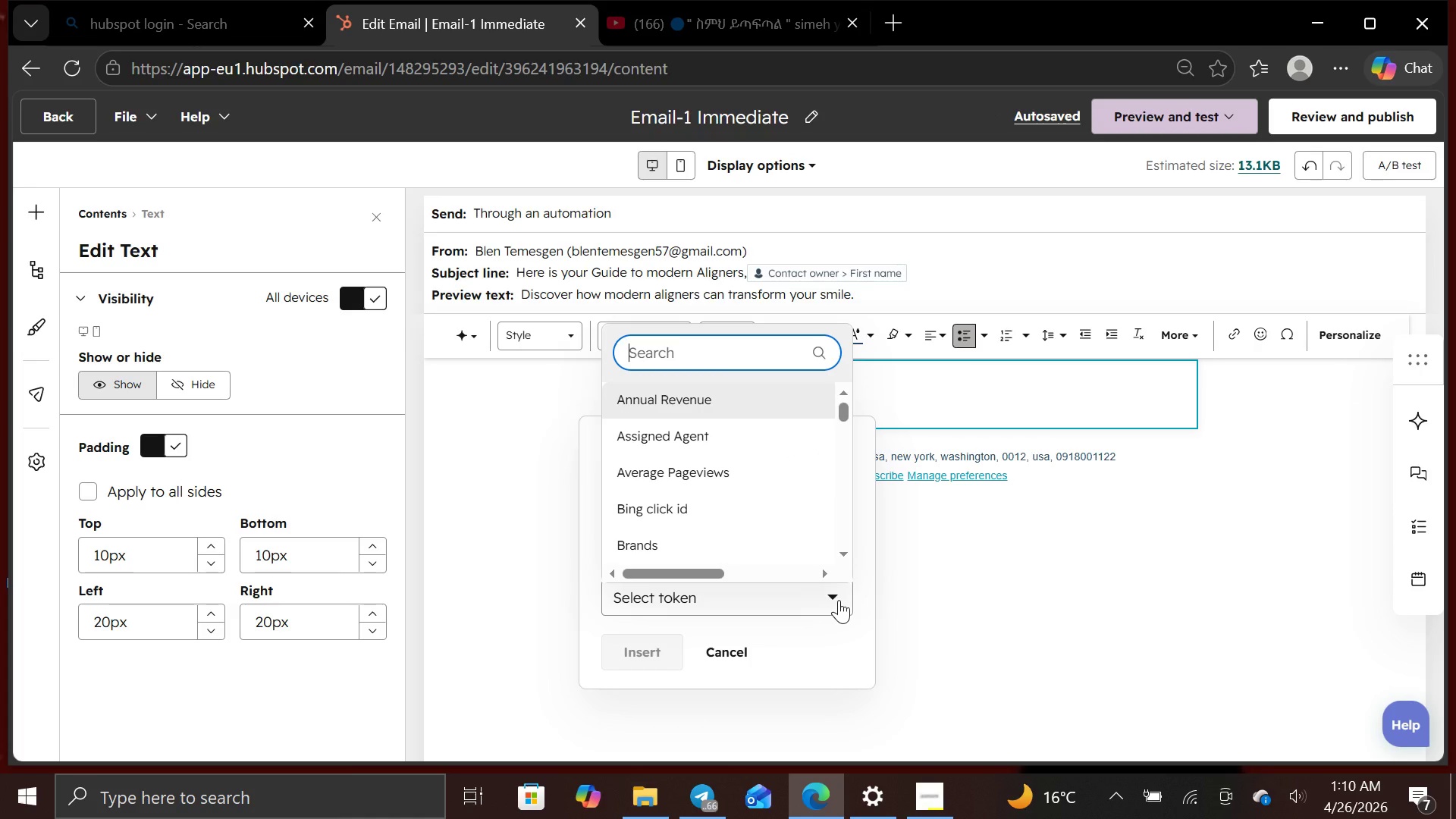 
type(fir)
 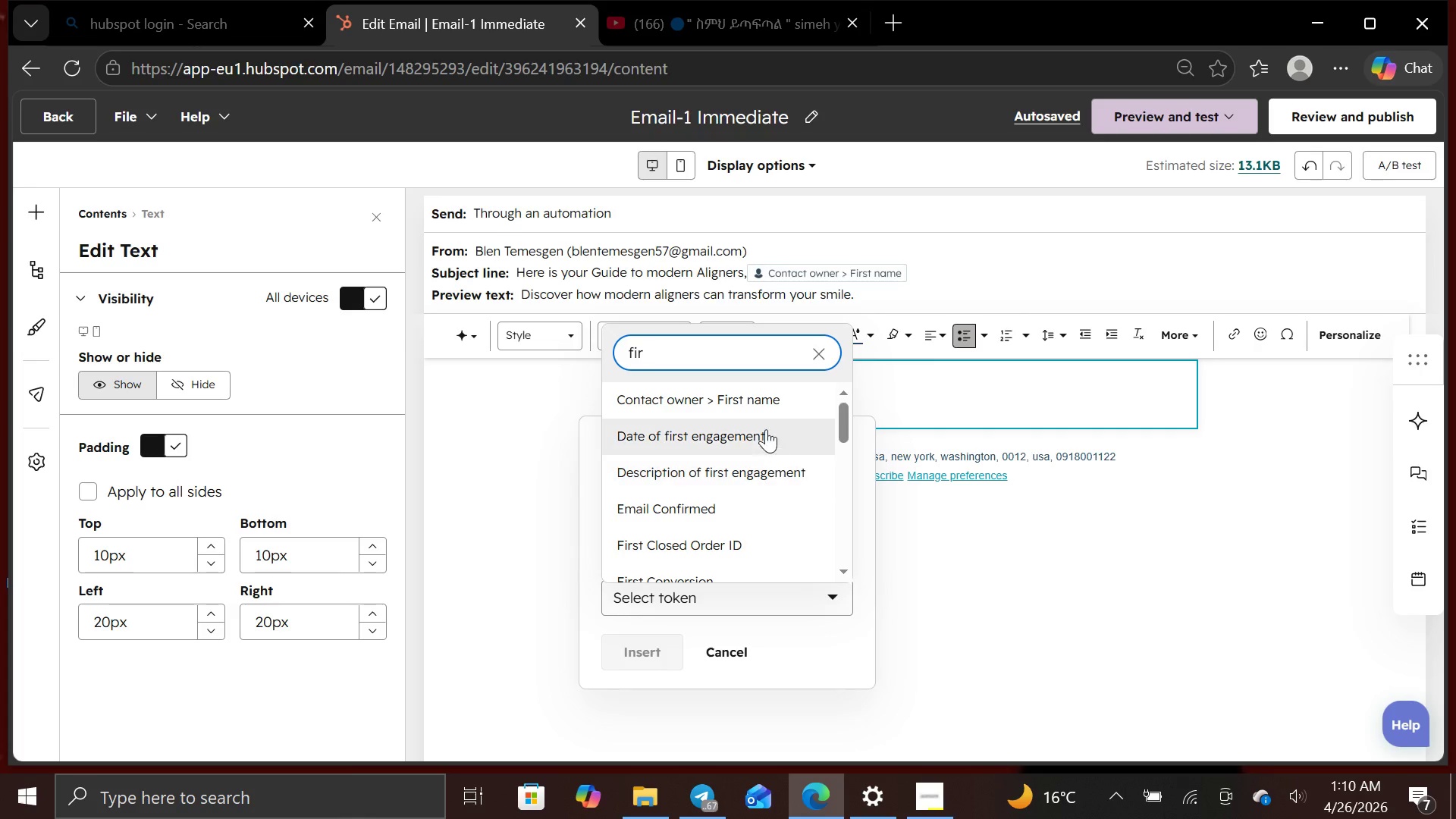 
left_click([764, 393])
 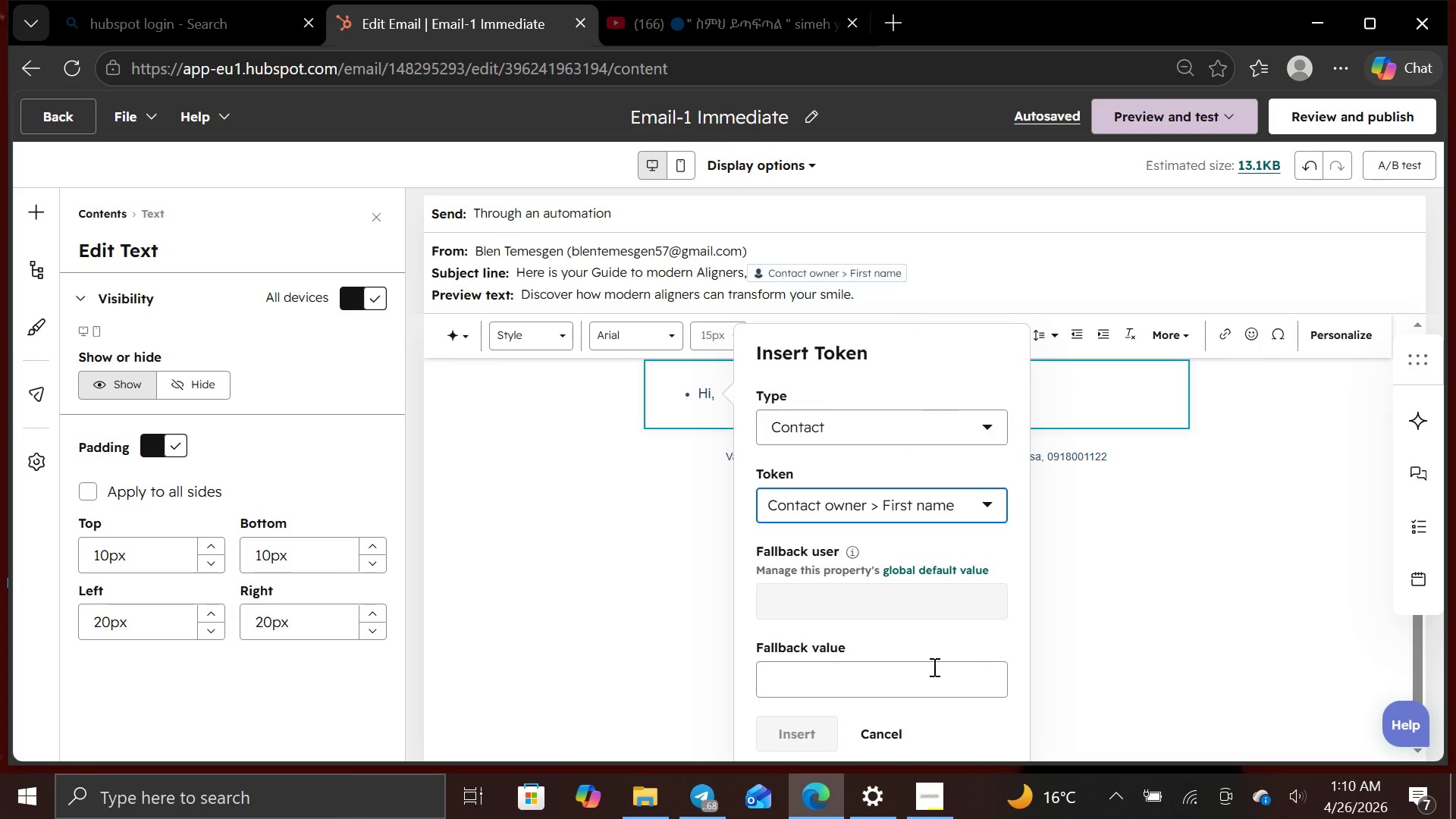 
left_click([920, 670])
 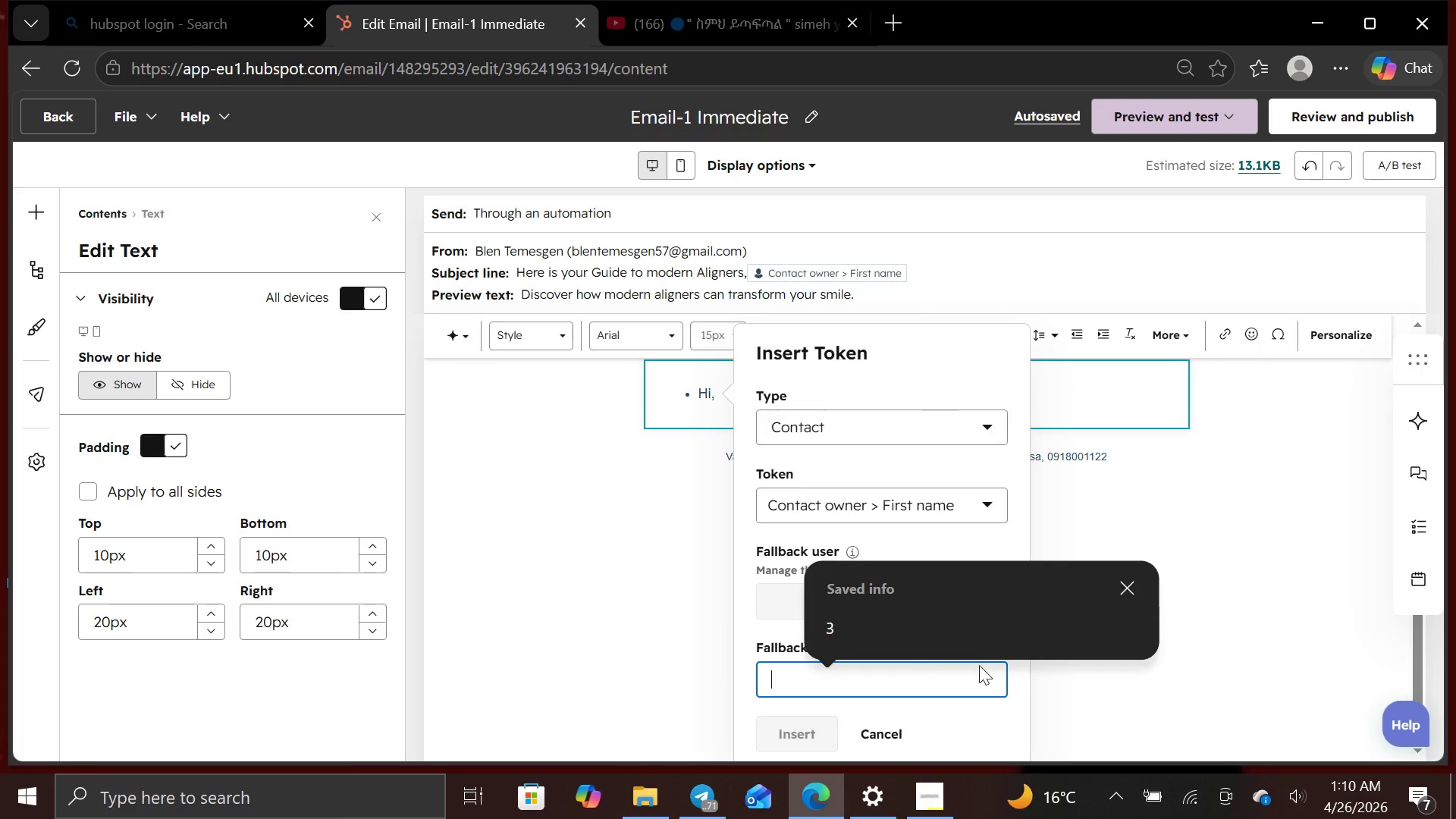 
left_click([1035, 713])
 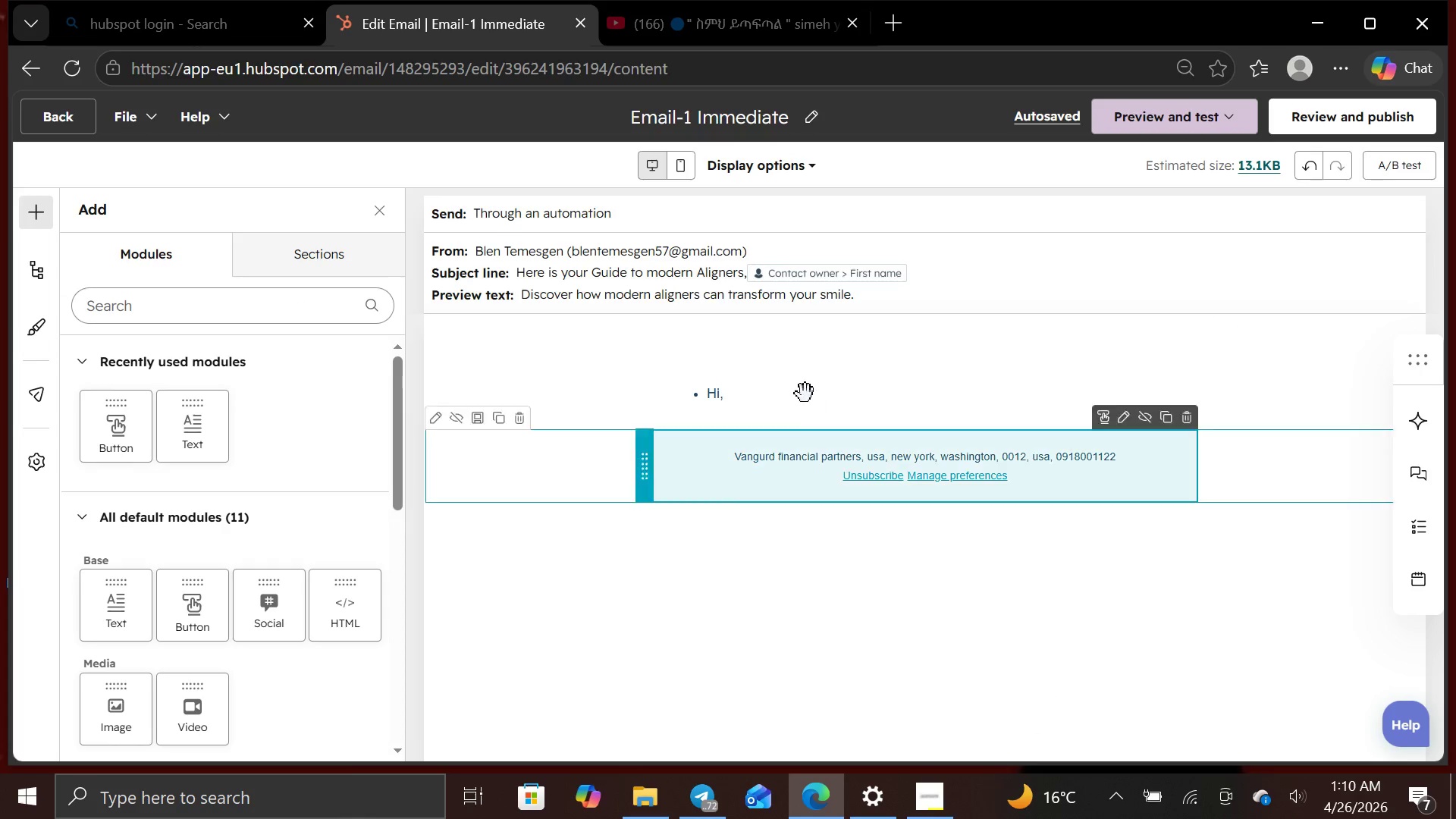 
left_click([802, 393])
 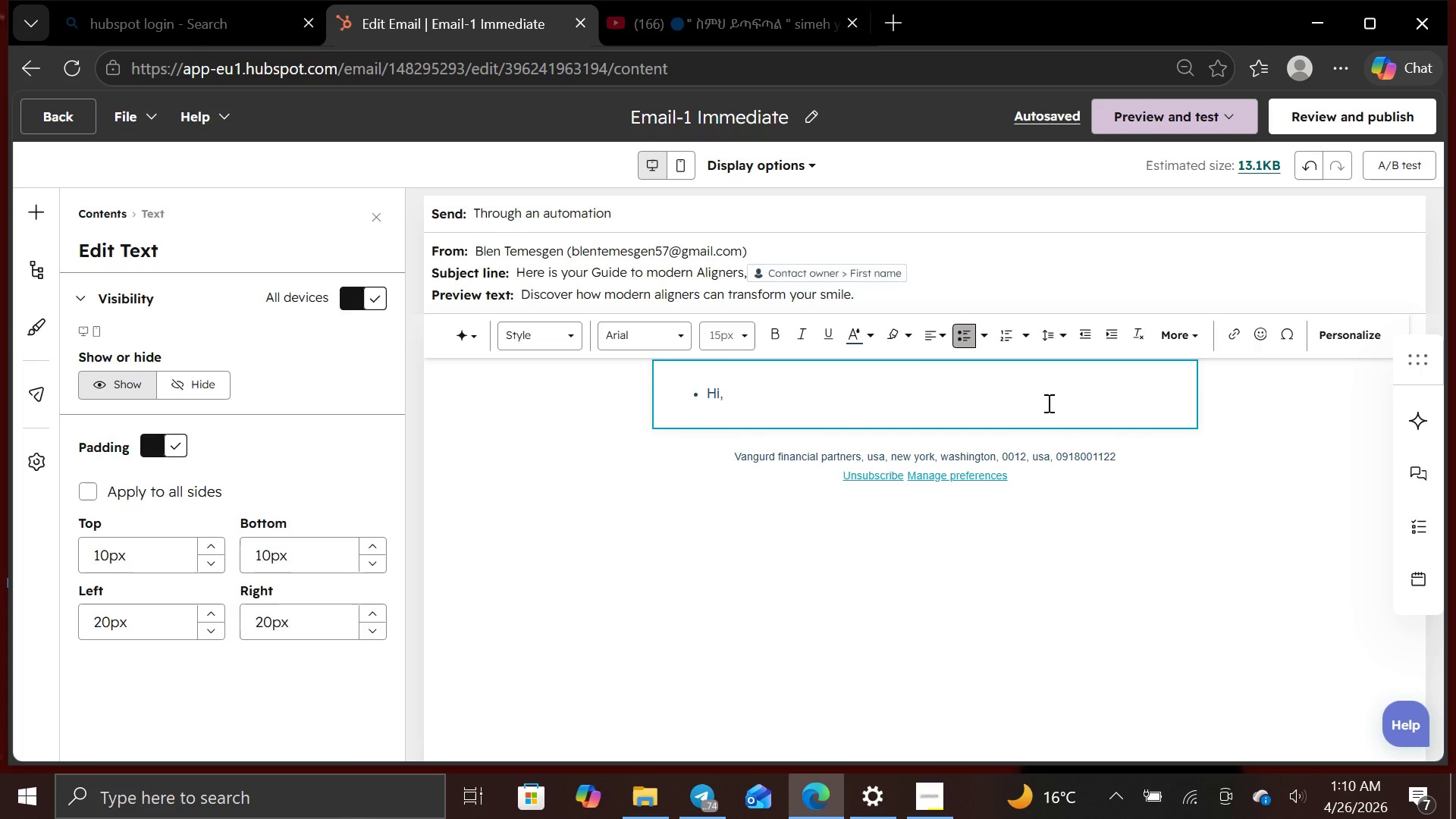 
wait(5.42)
 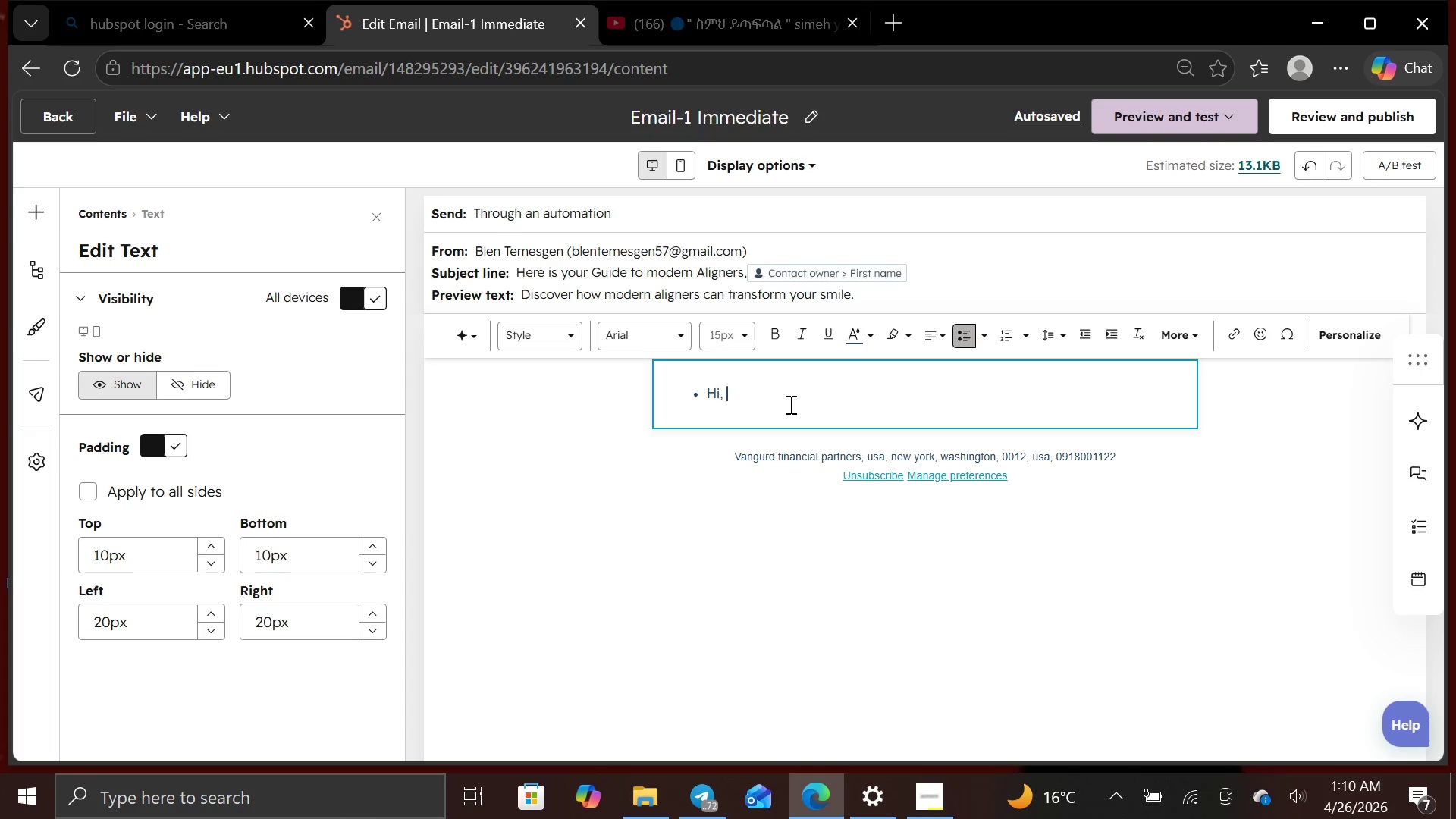 
left_click([1329, 337])
 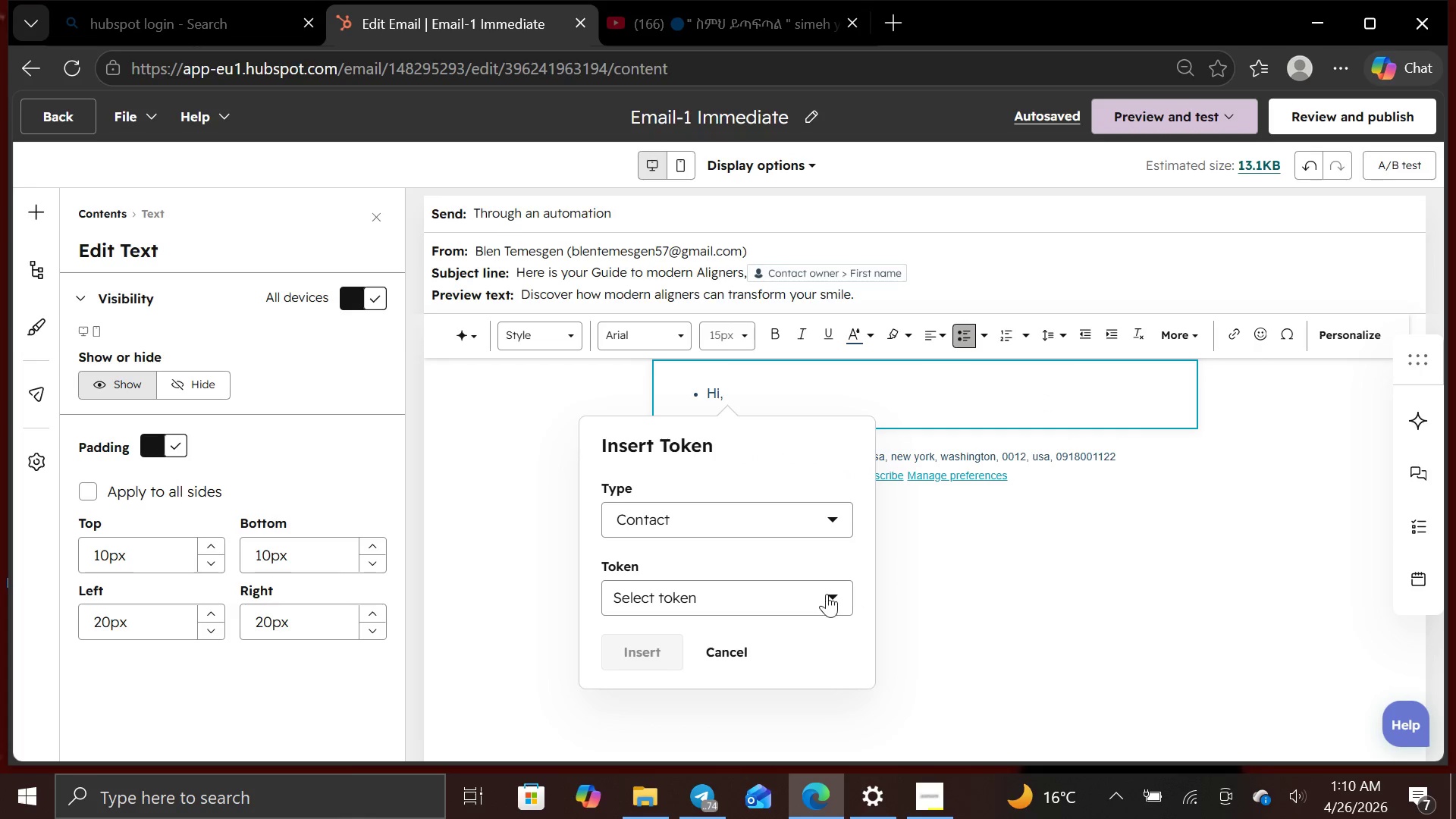 
left_click([826, 594])
 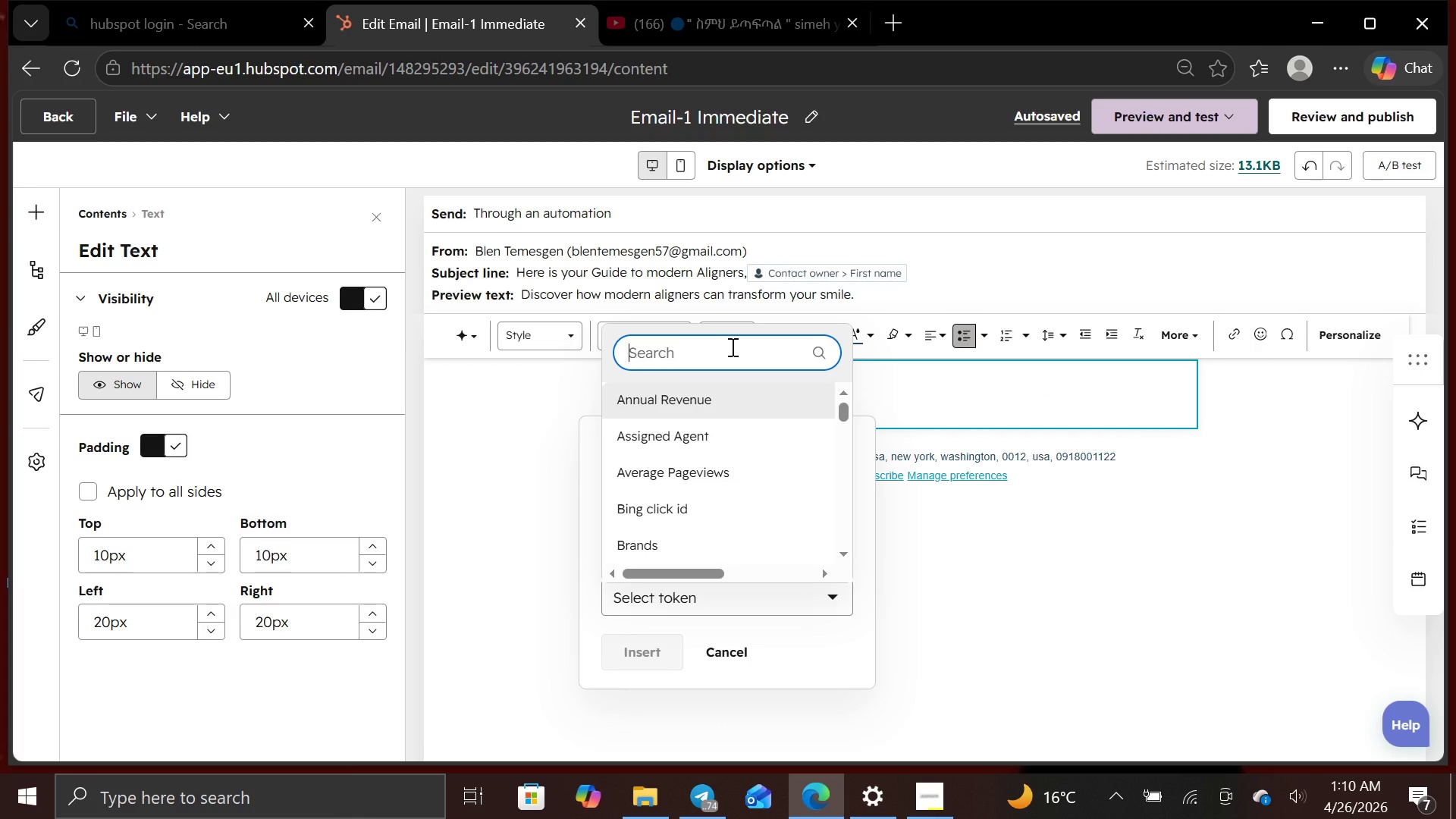 
key(F)
 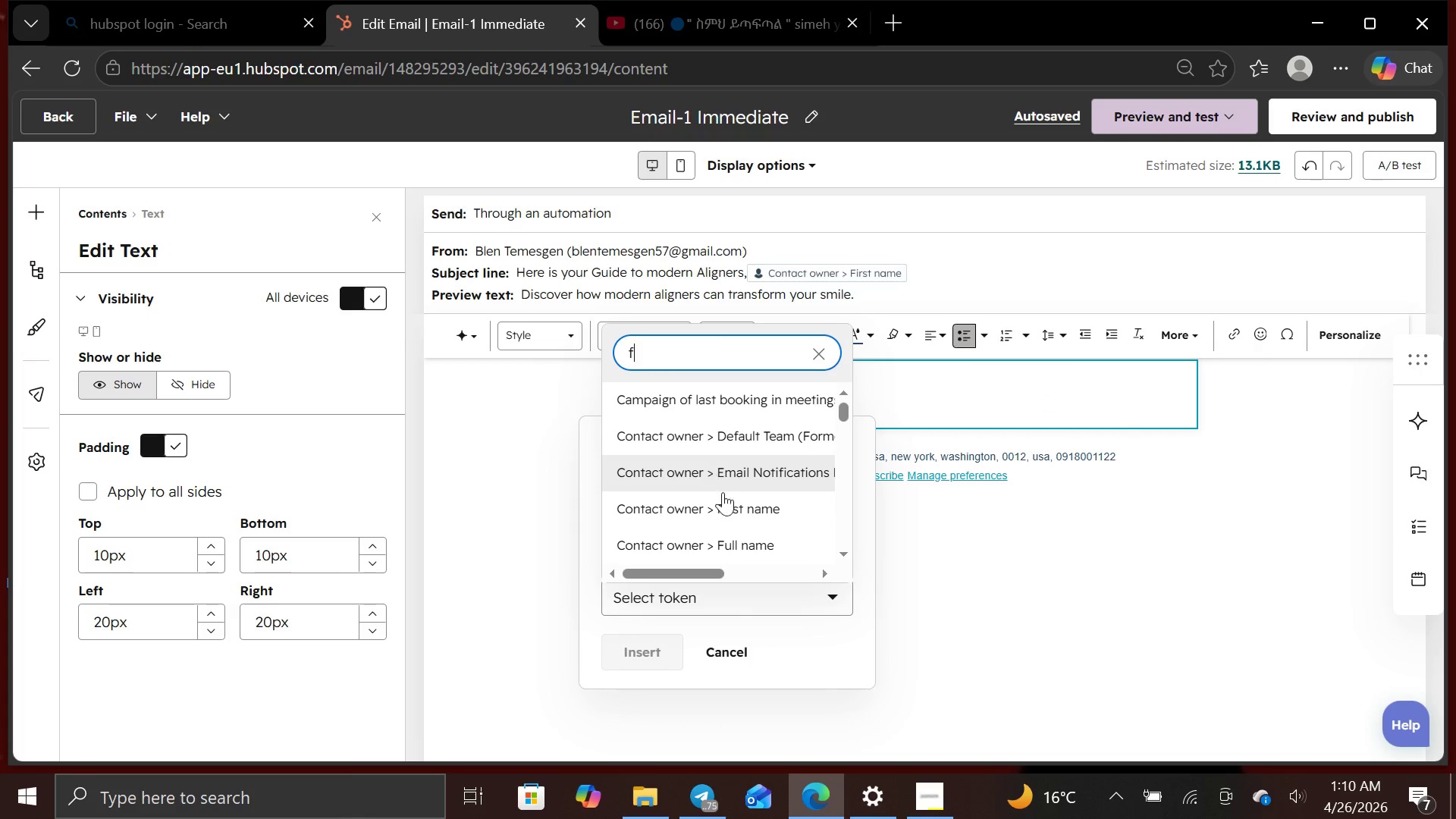 
left_click([728, 504])
 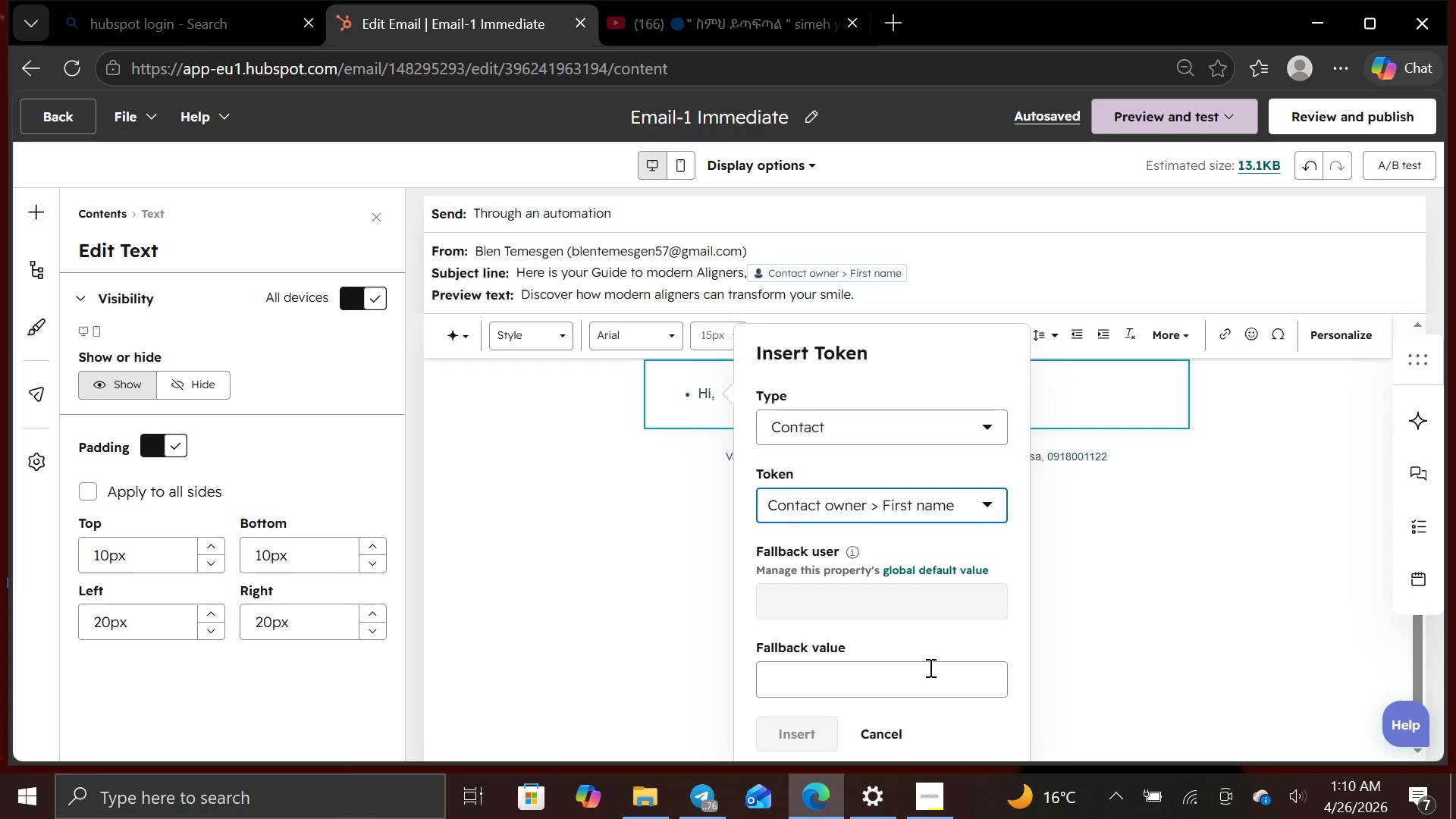 
left_click([926, 670])
 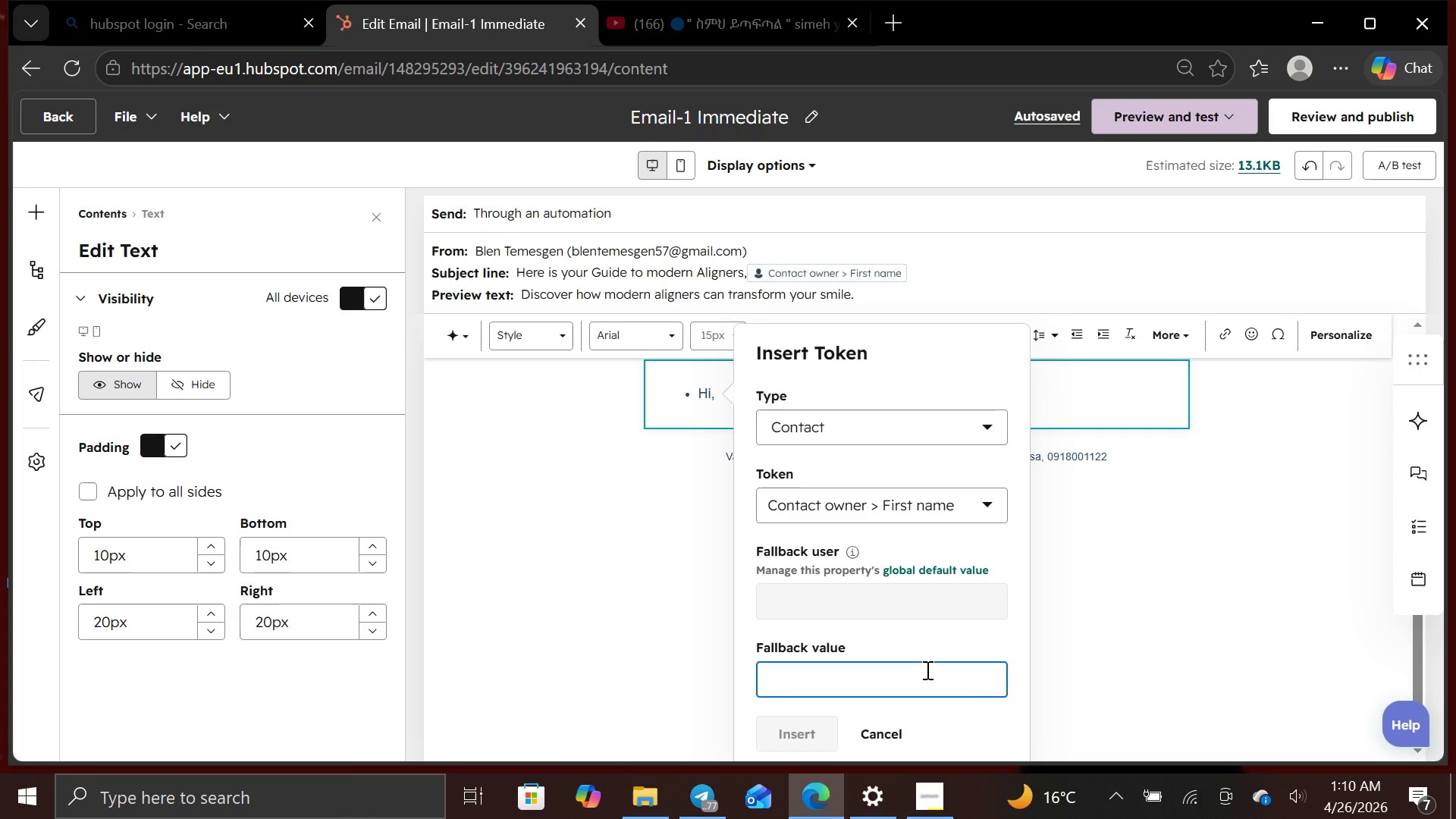 
type(First n)
key(Backspace)
type(B)
key(Backspace)
type(Name)
 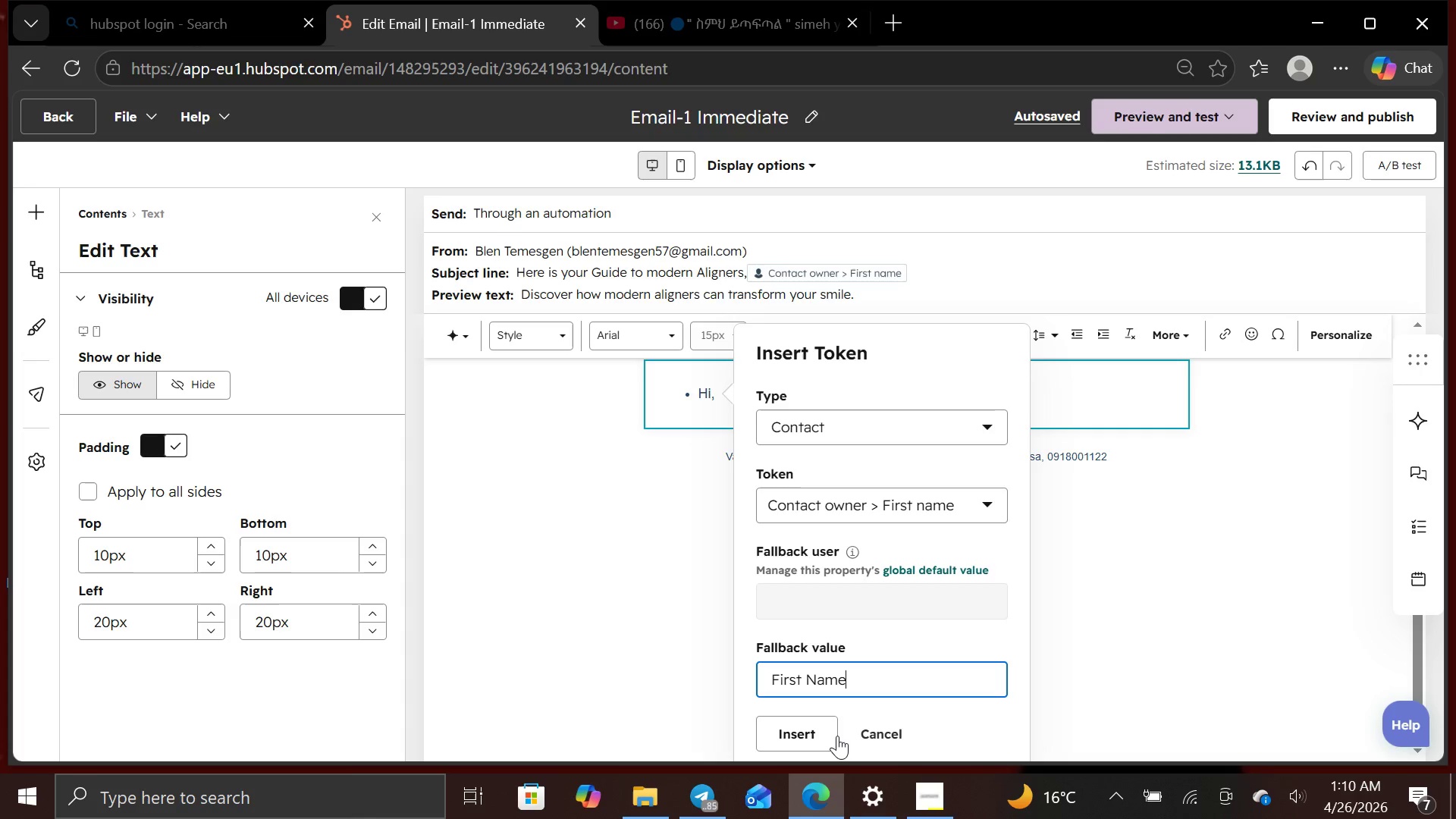 
left_click([832, 736])
 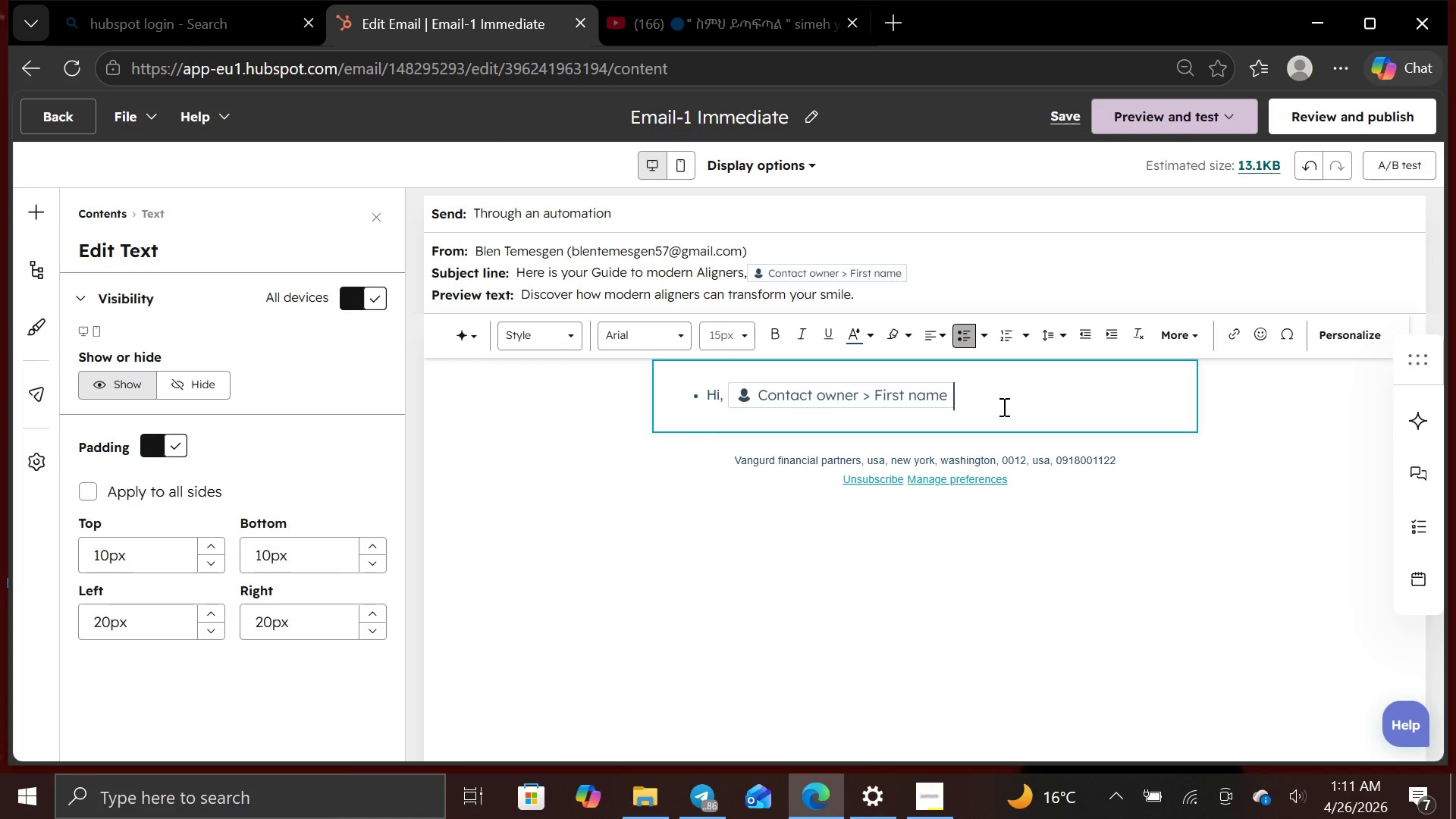 
key(Enter)
 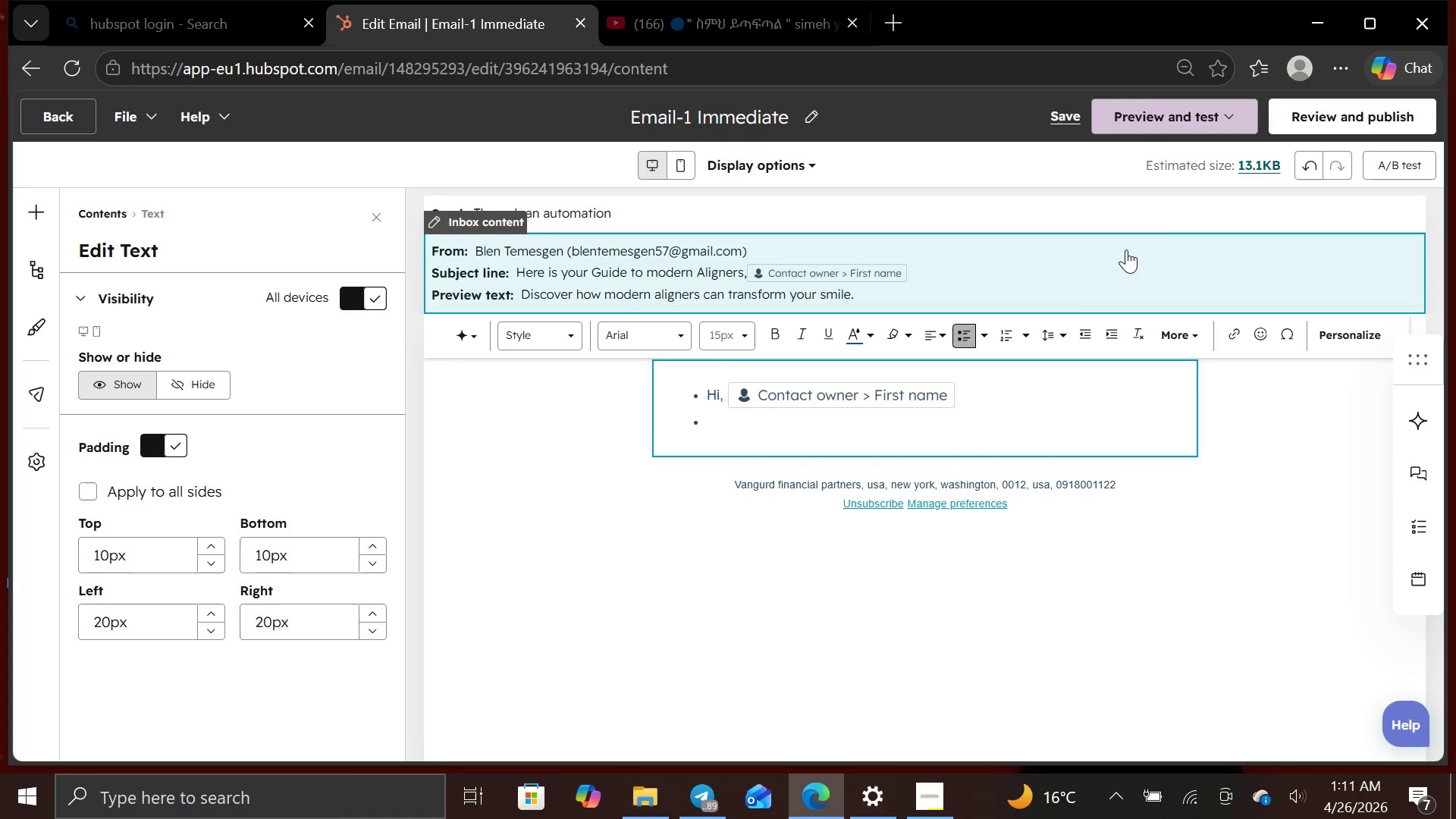 
left_click([962, 339])
 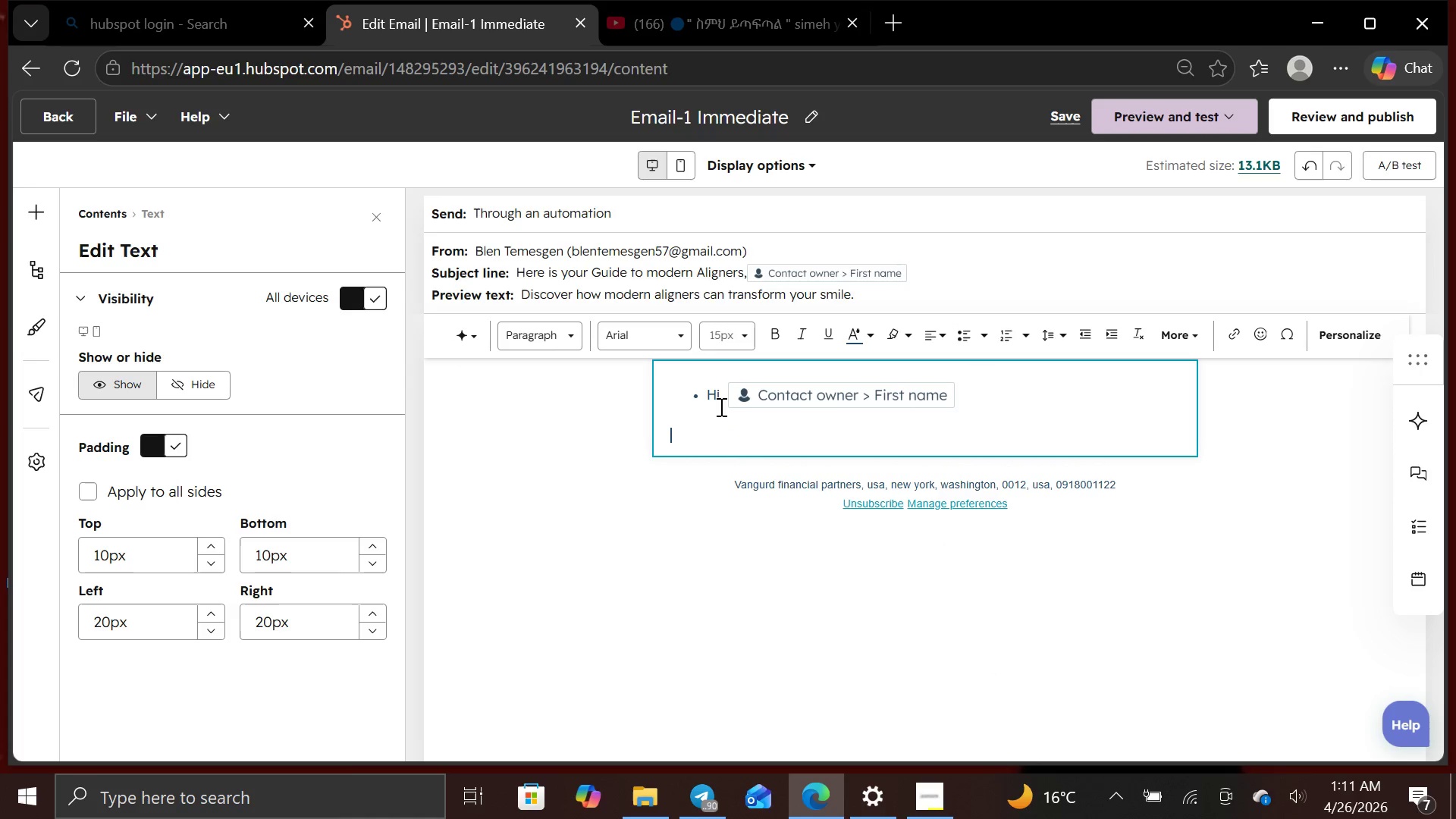 
left_click([693, 397])
 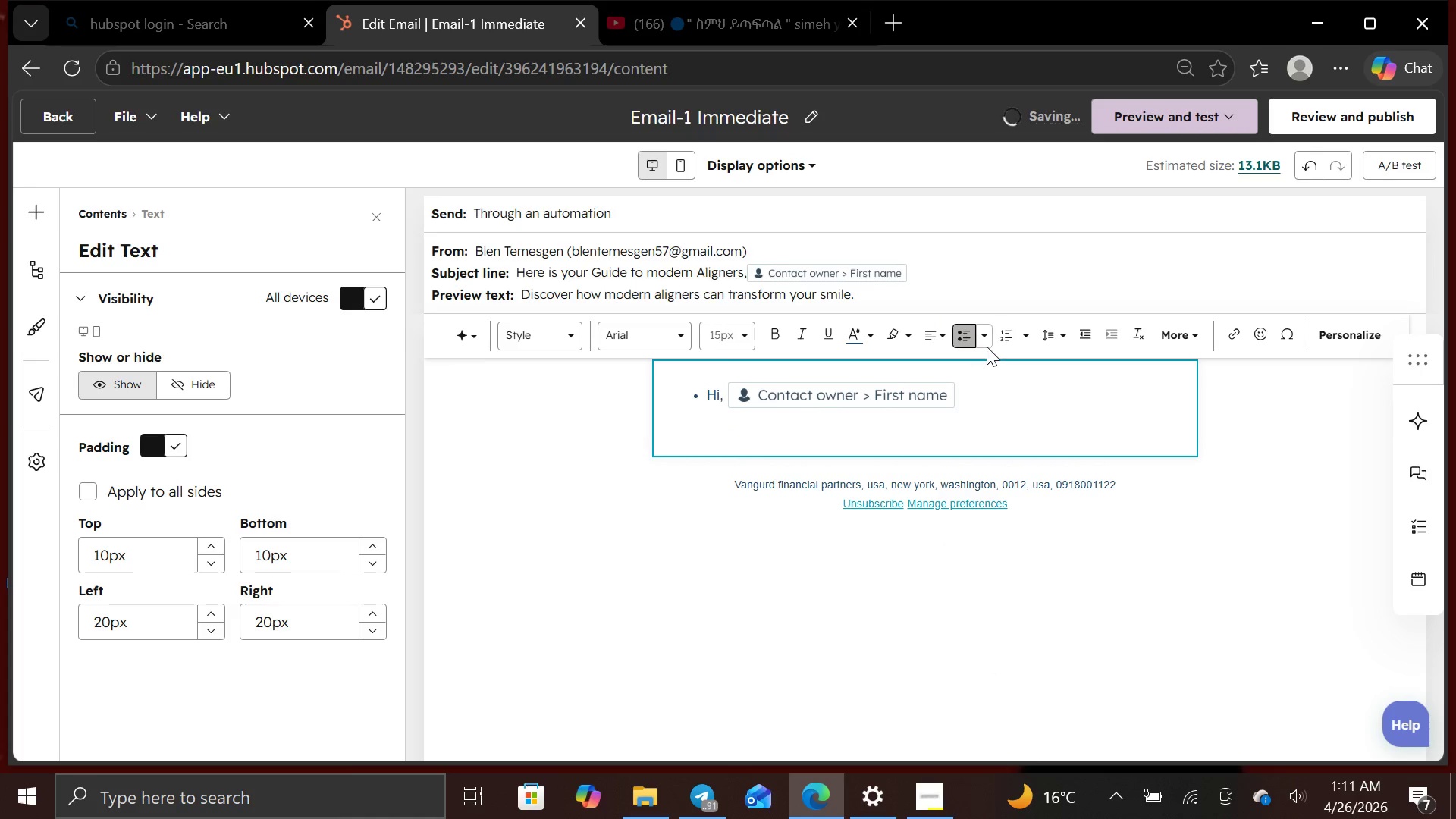 
left_click([965, 339])
 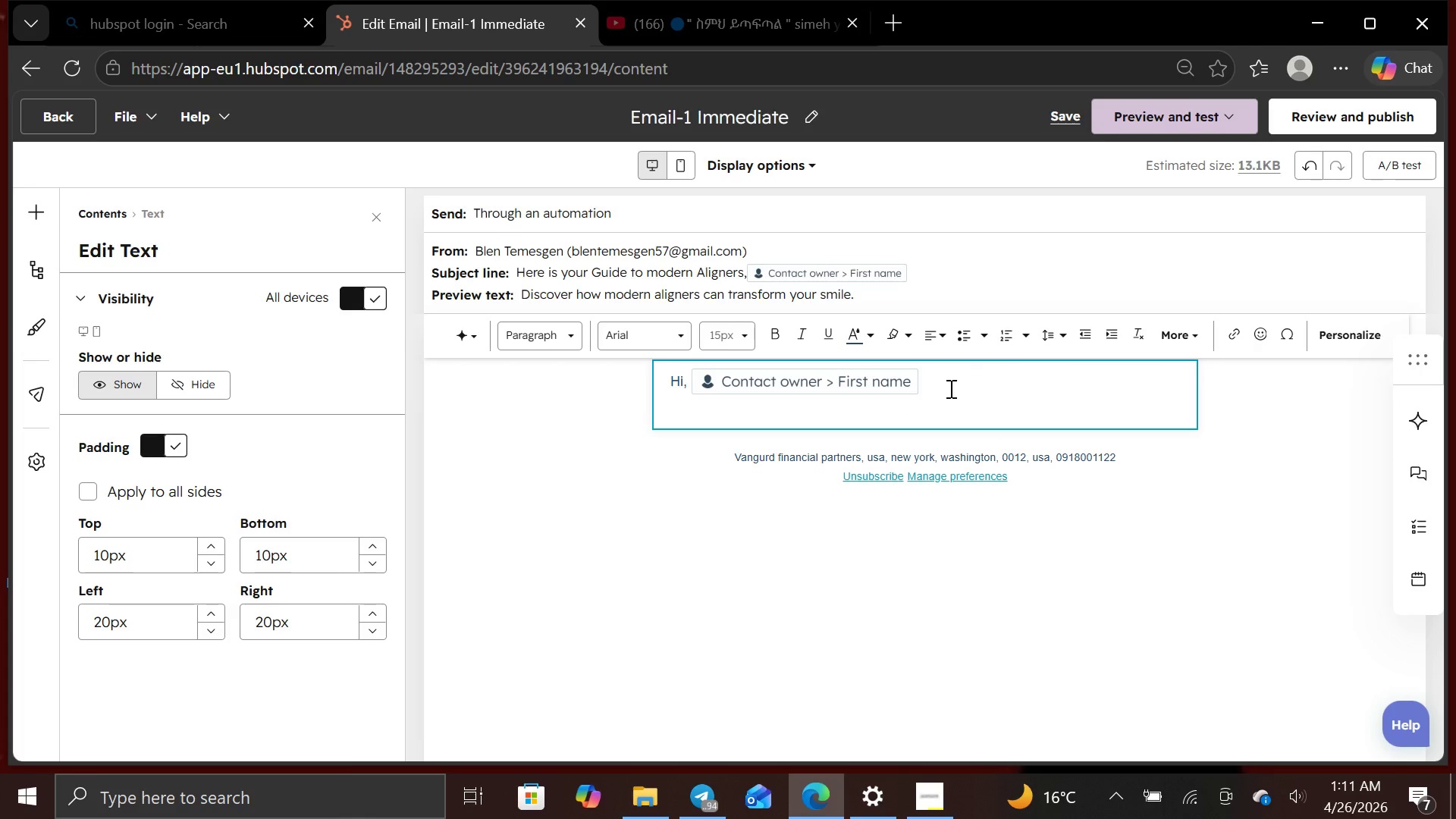 
left_click([967, 388])
 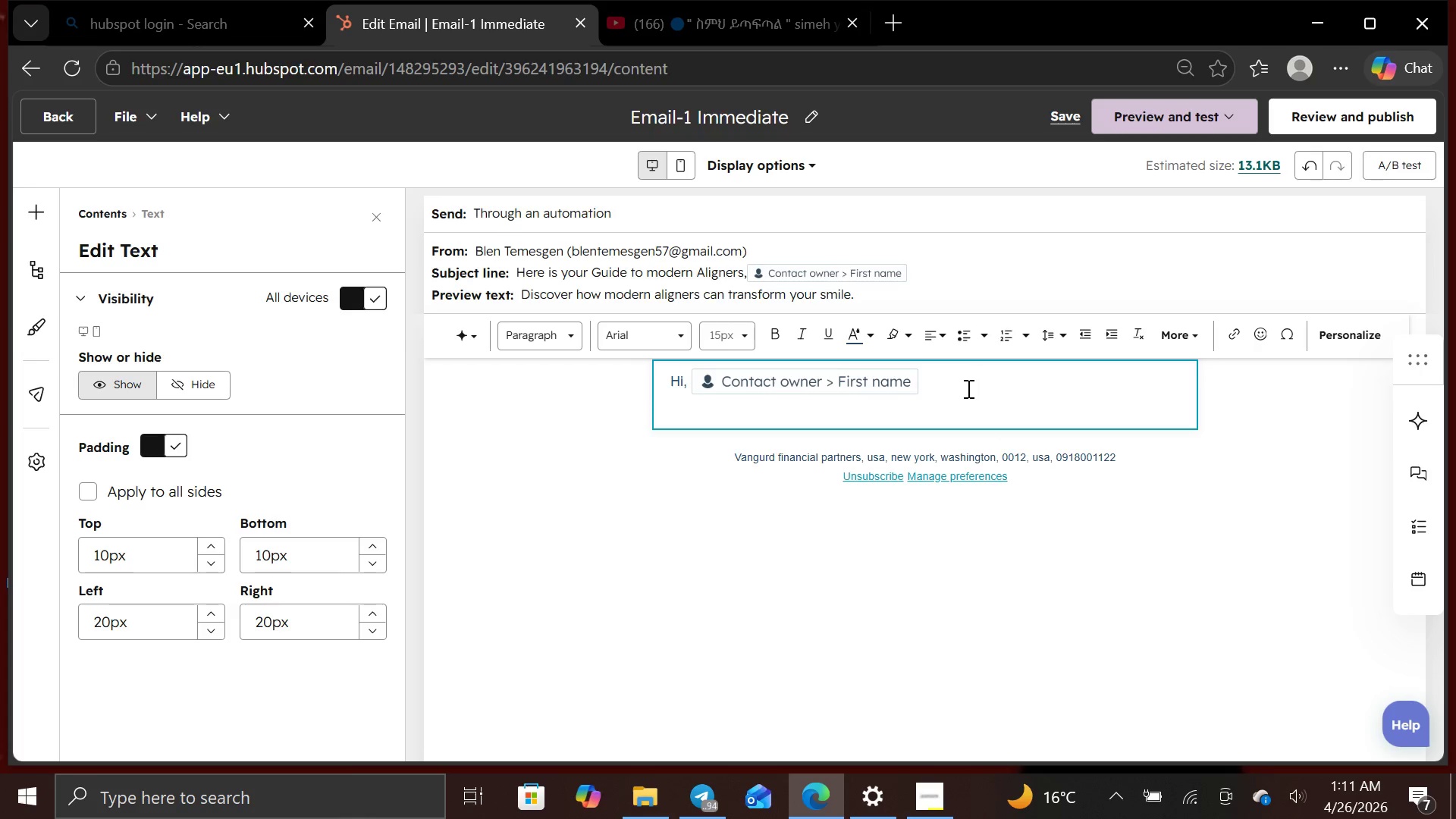 
key(Enter)
 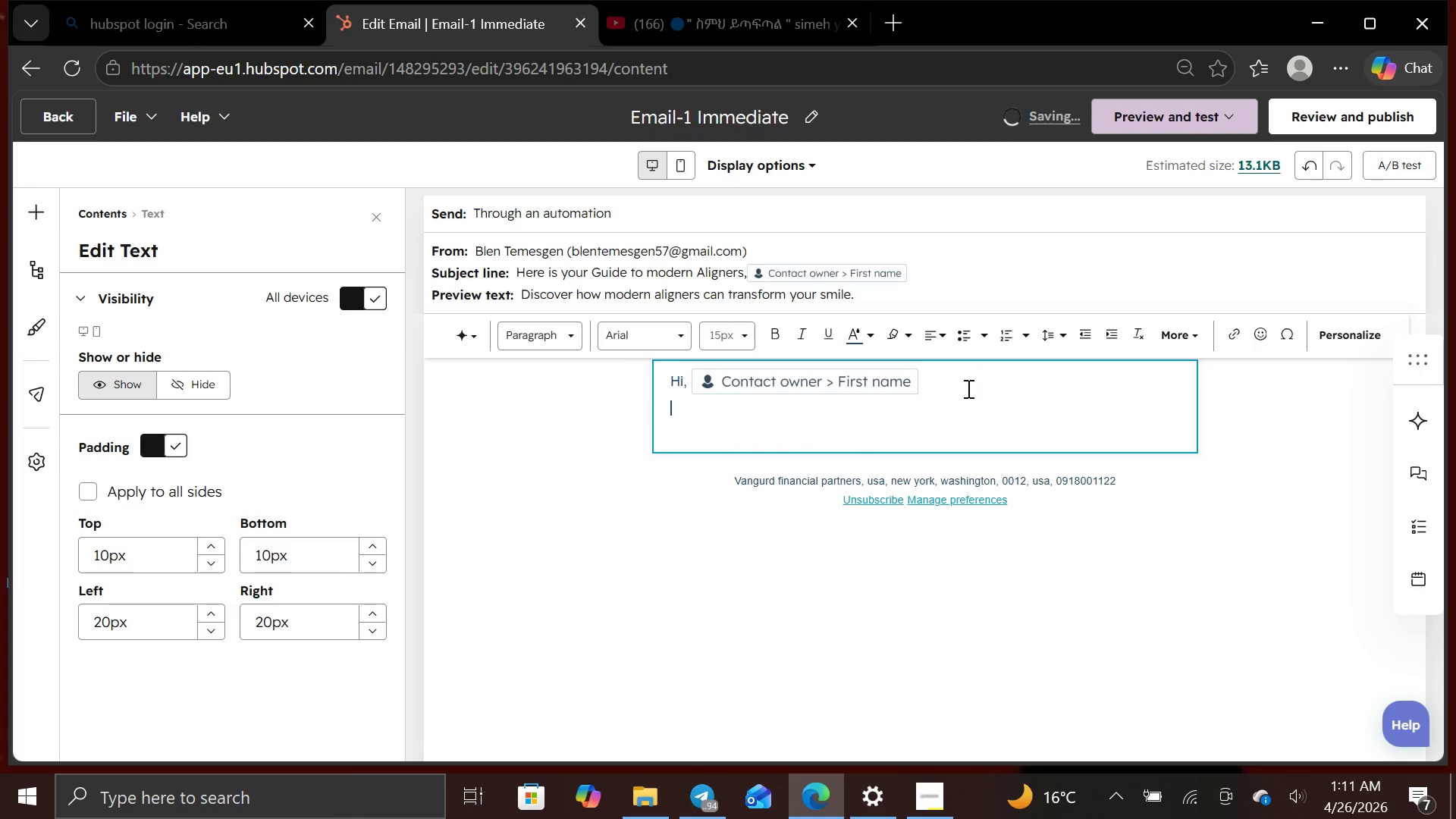 
type(Y)
key(Backspace)
type(Thank you for downloading our guide to modern Aligners! )
 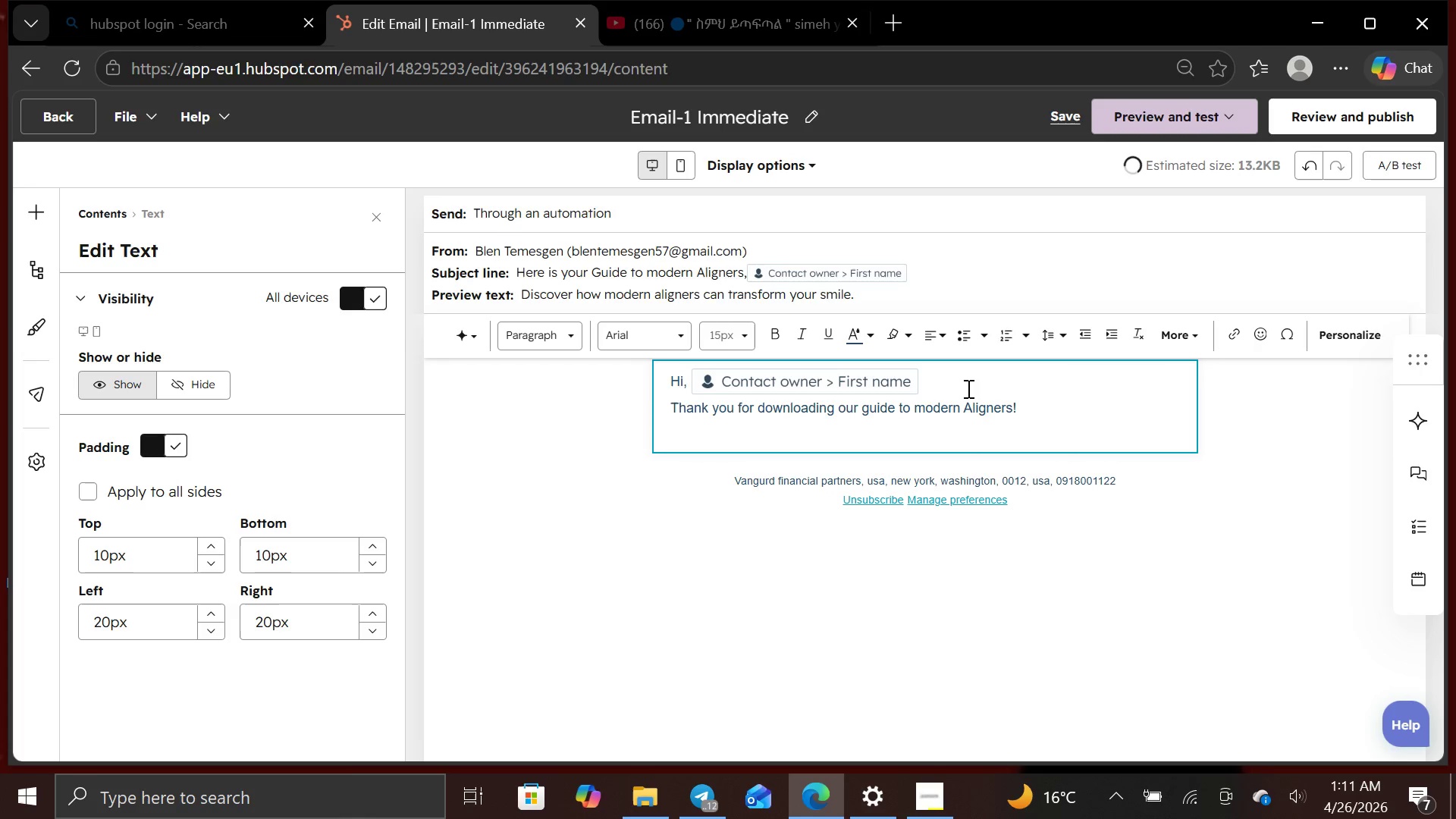 
wait(6.78)
 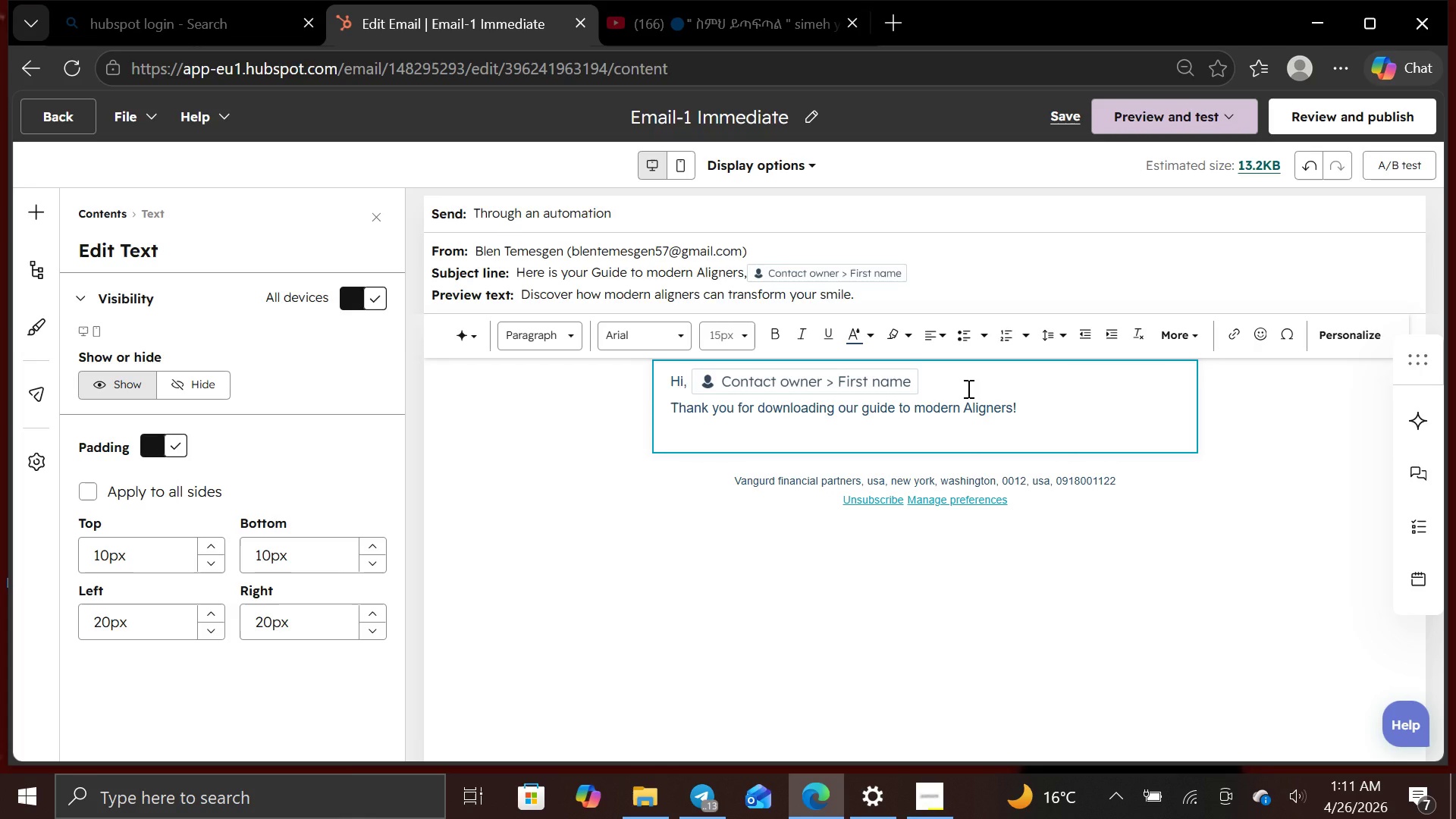 
key(I)
 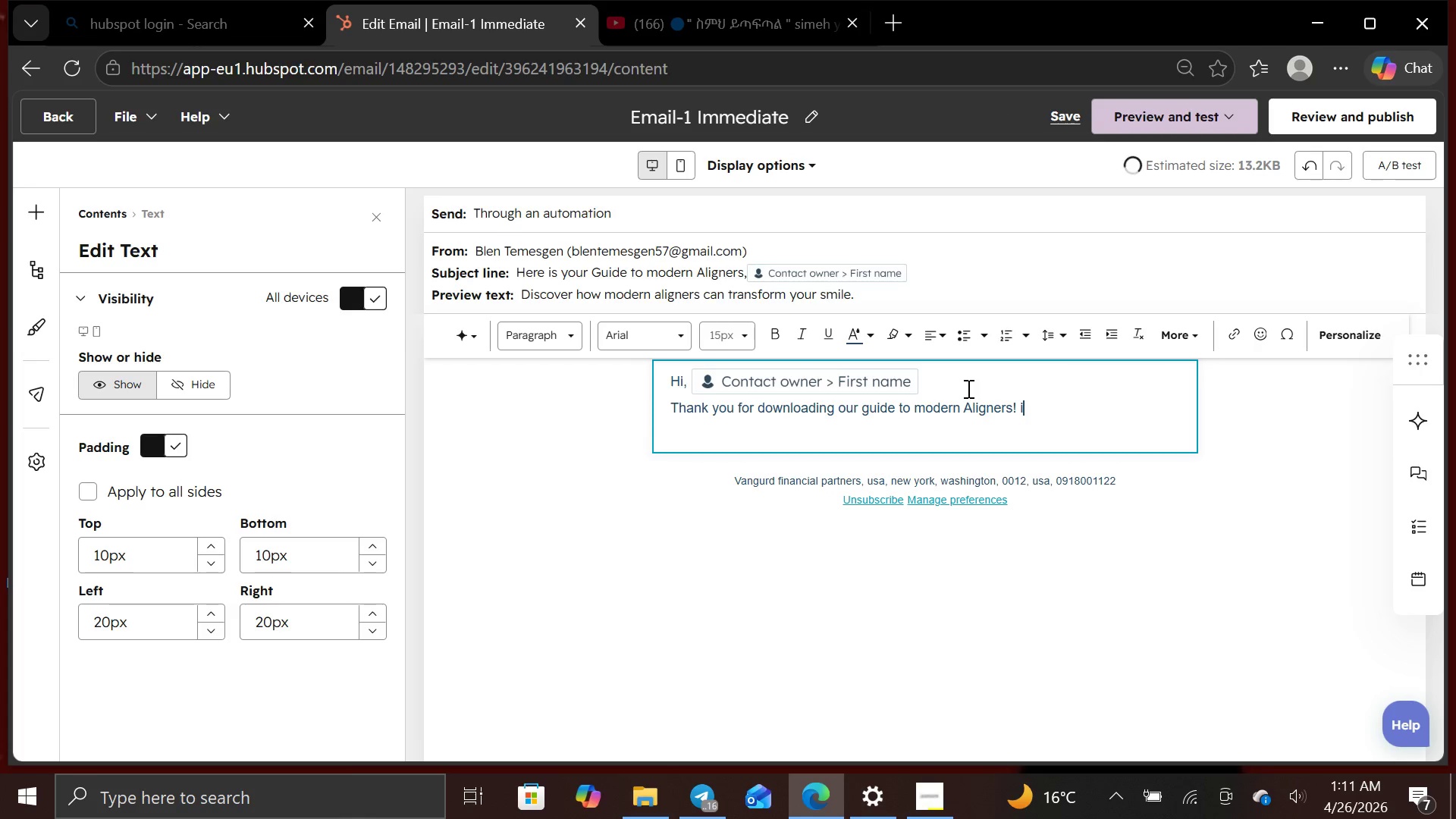 
key(Quote)
 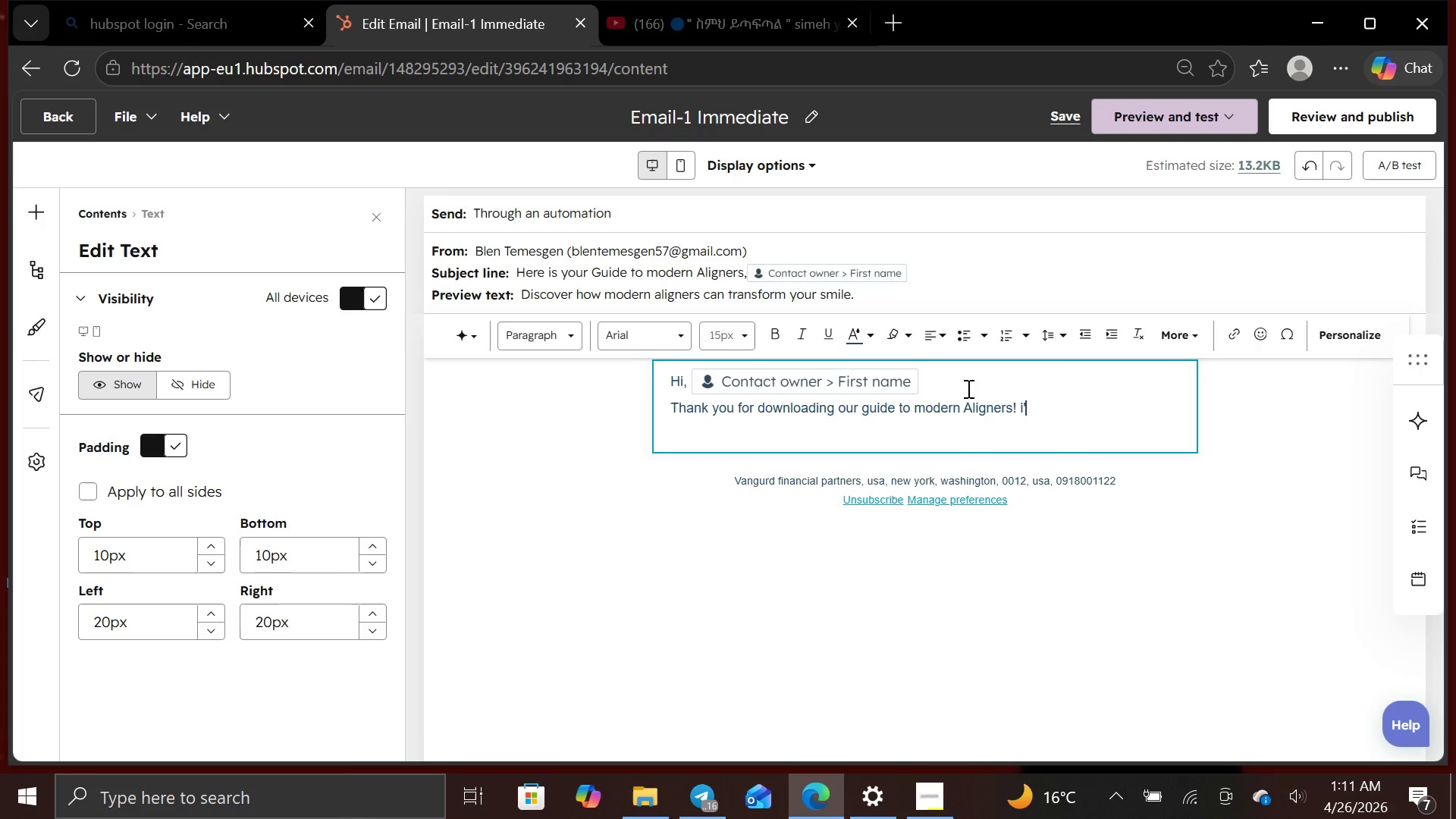 
key(M)
 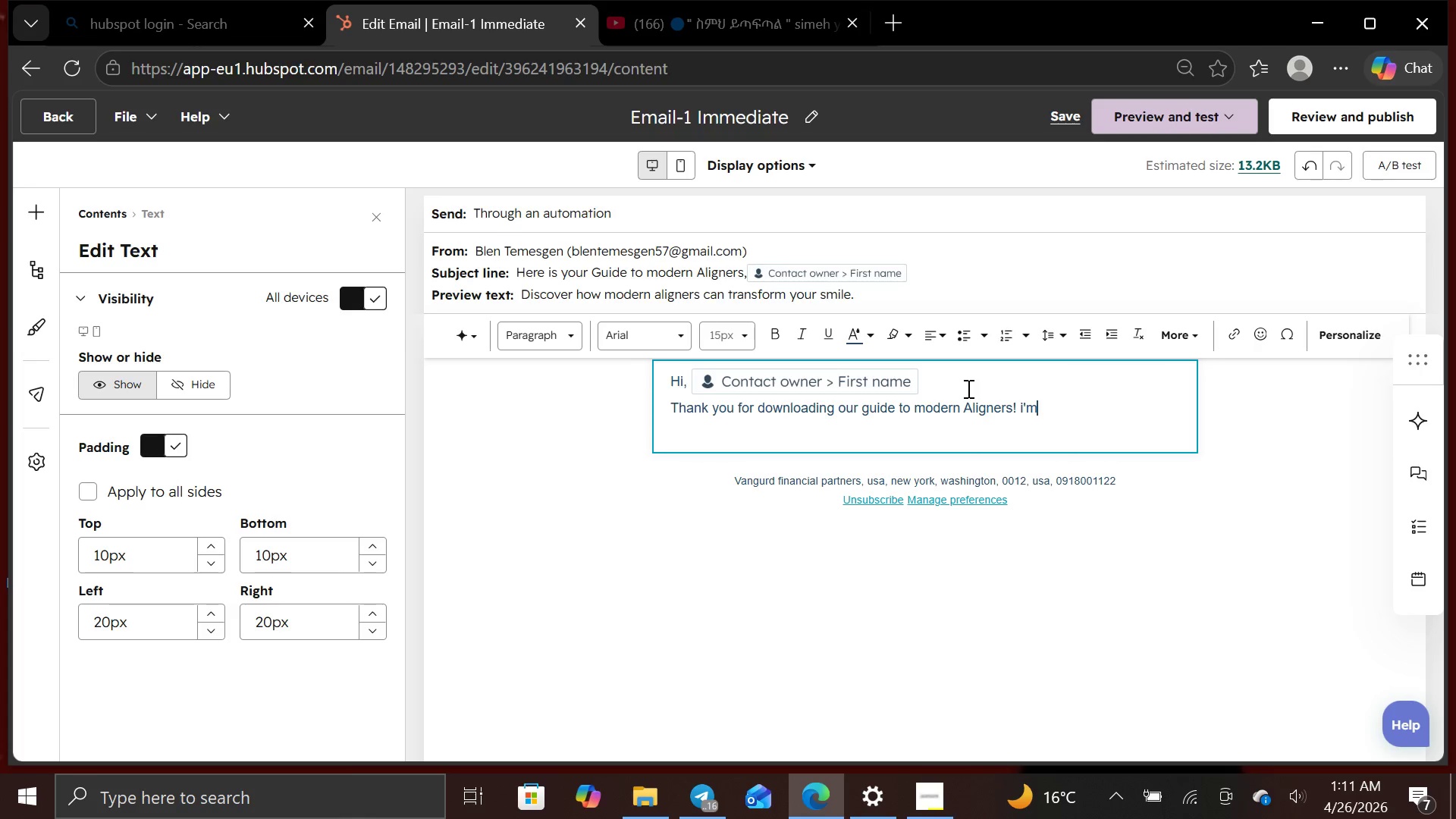 
key(Space)
 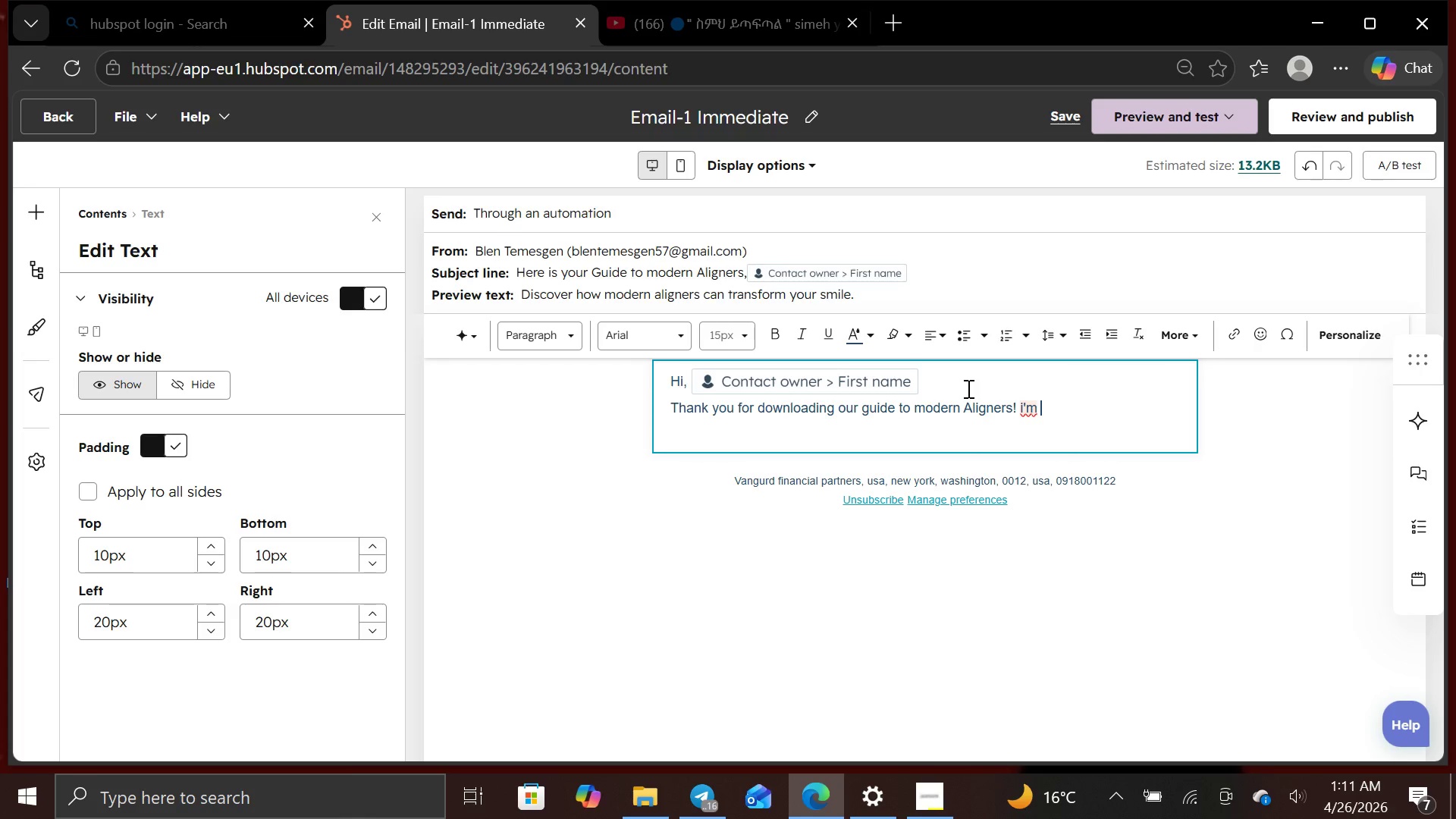 
key(Backspace)
 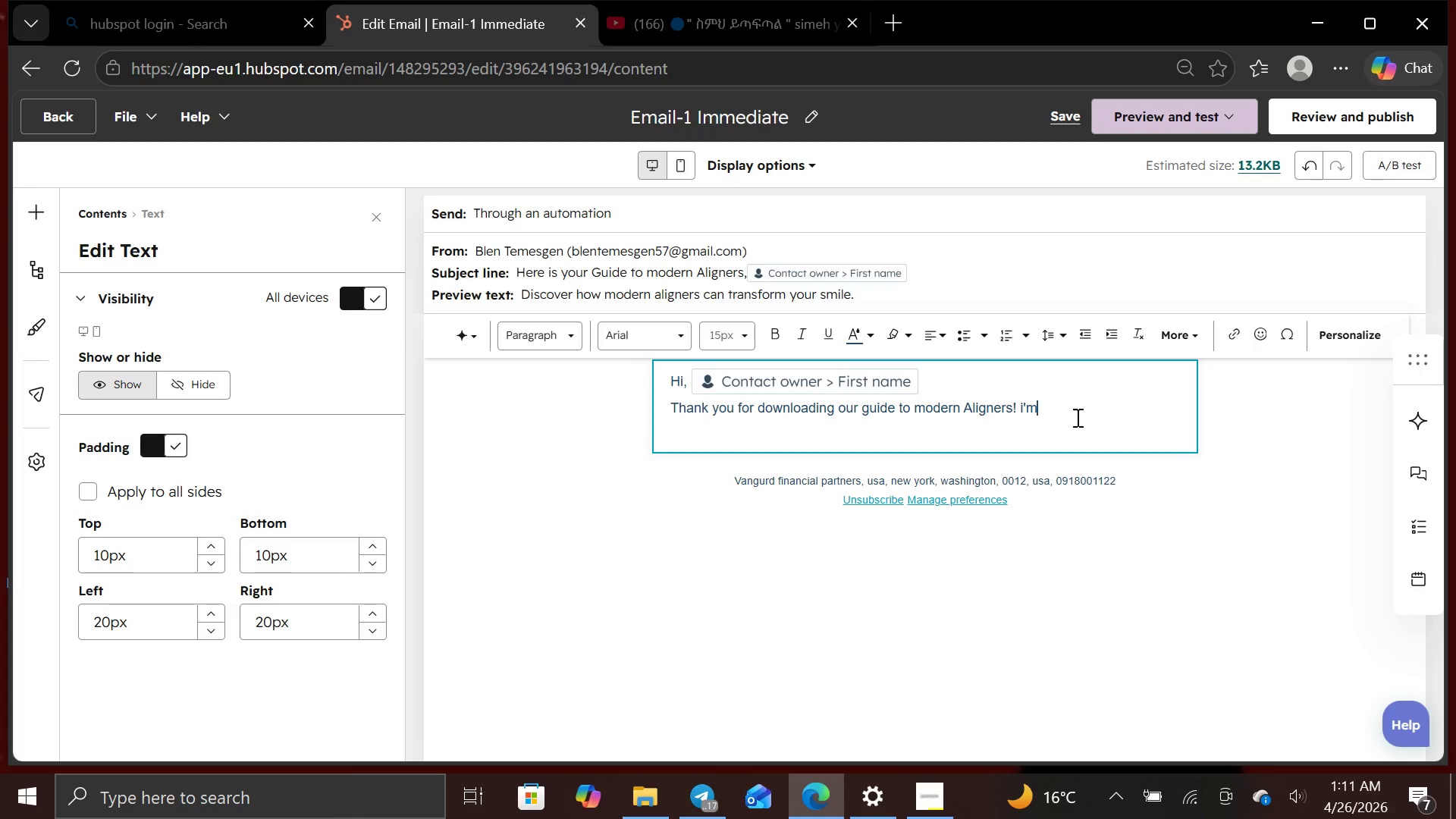 
left_click([1026, 415])
 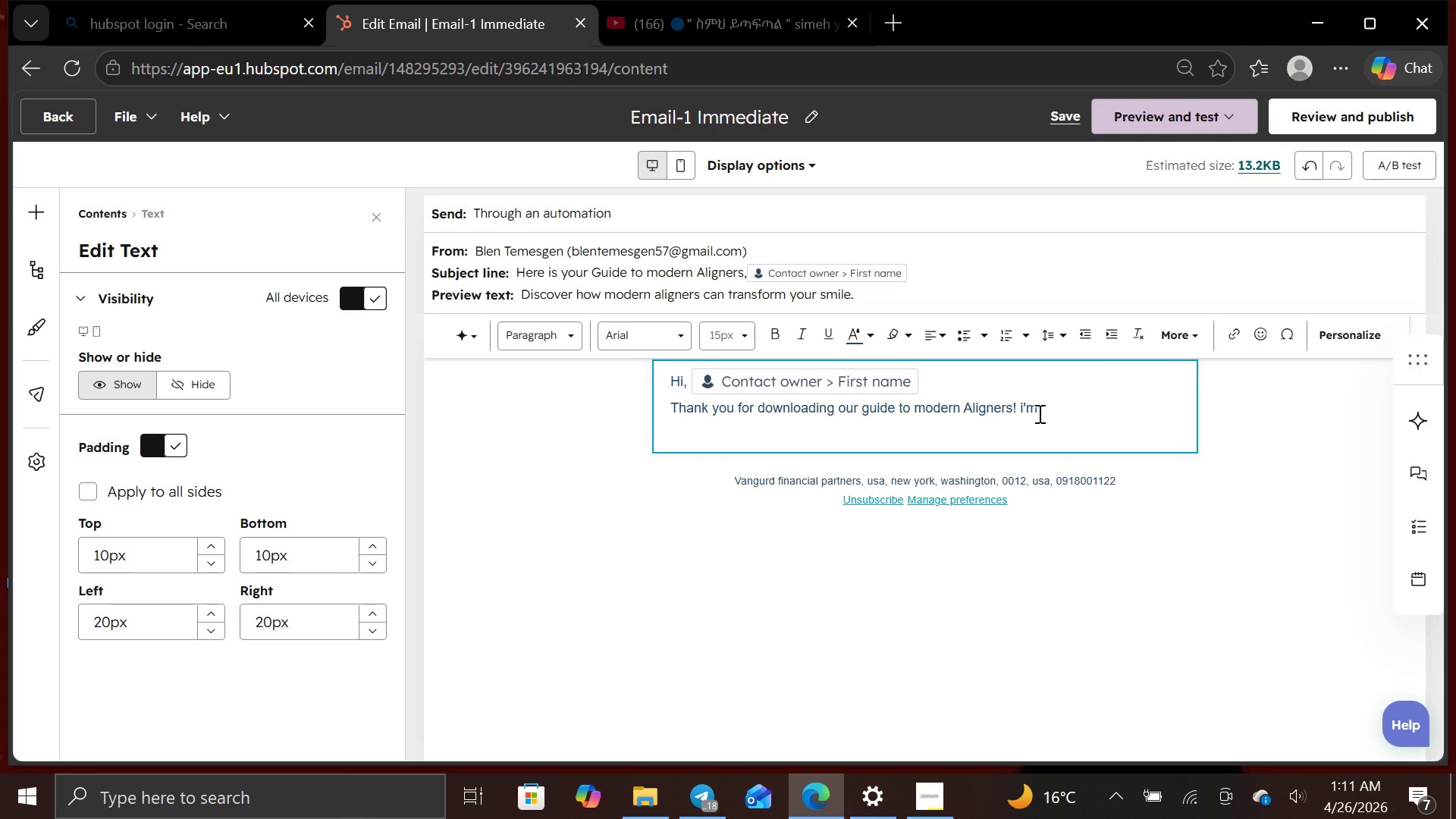 
left_click([1038, 413])
 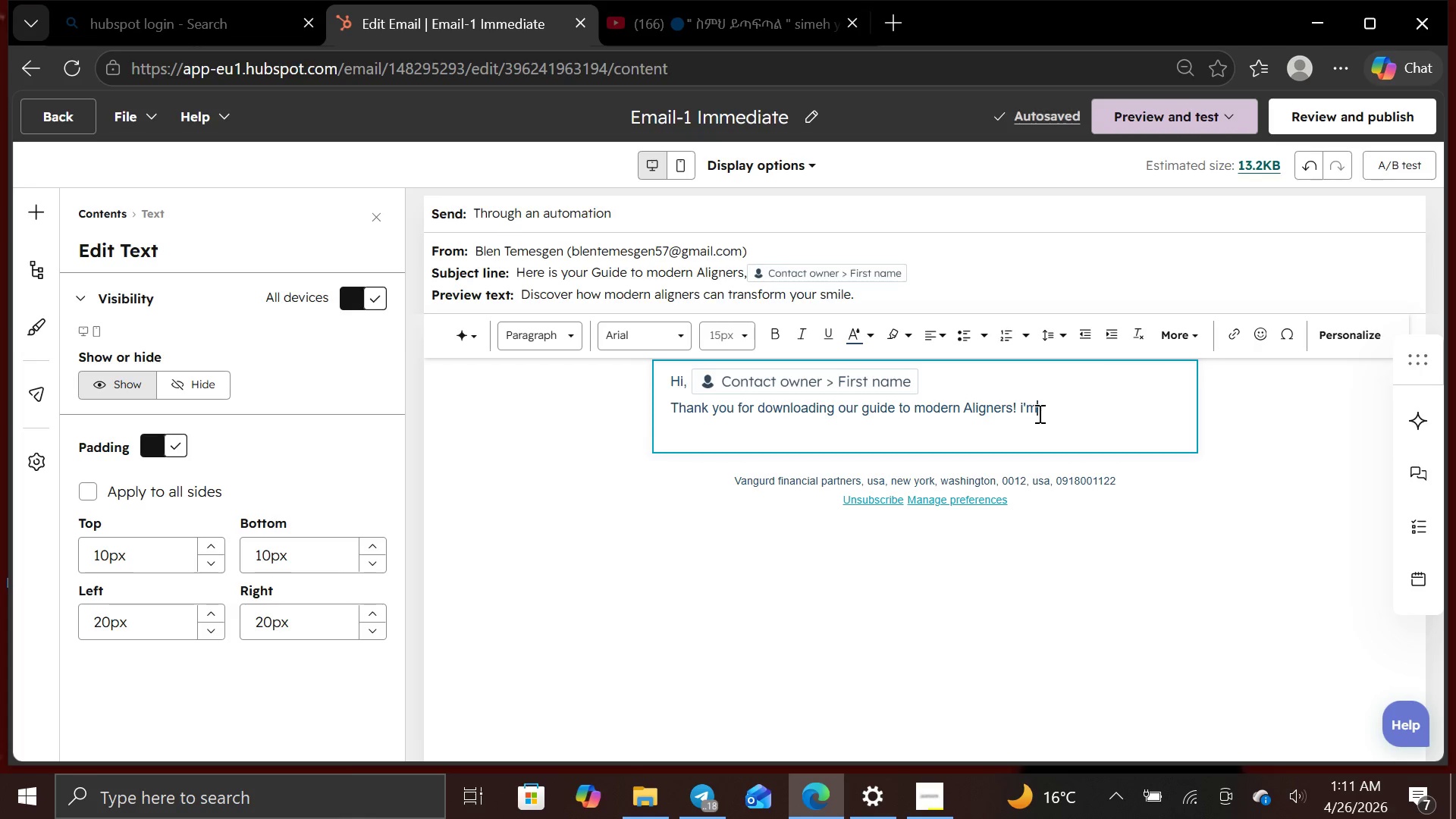 
key(Space)
 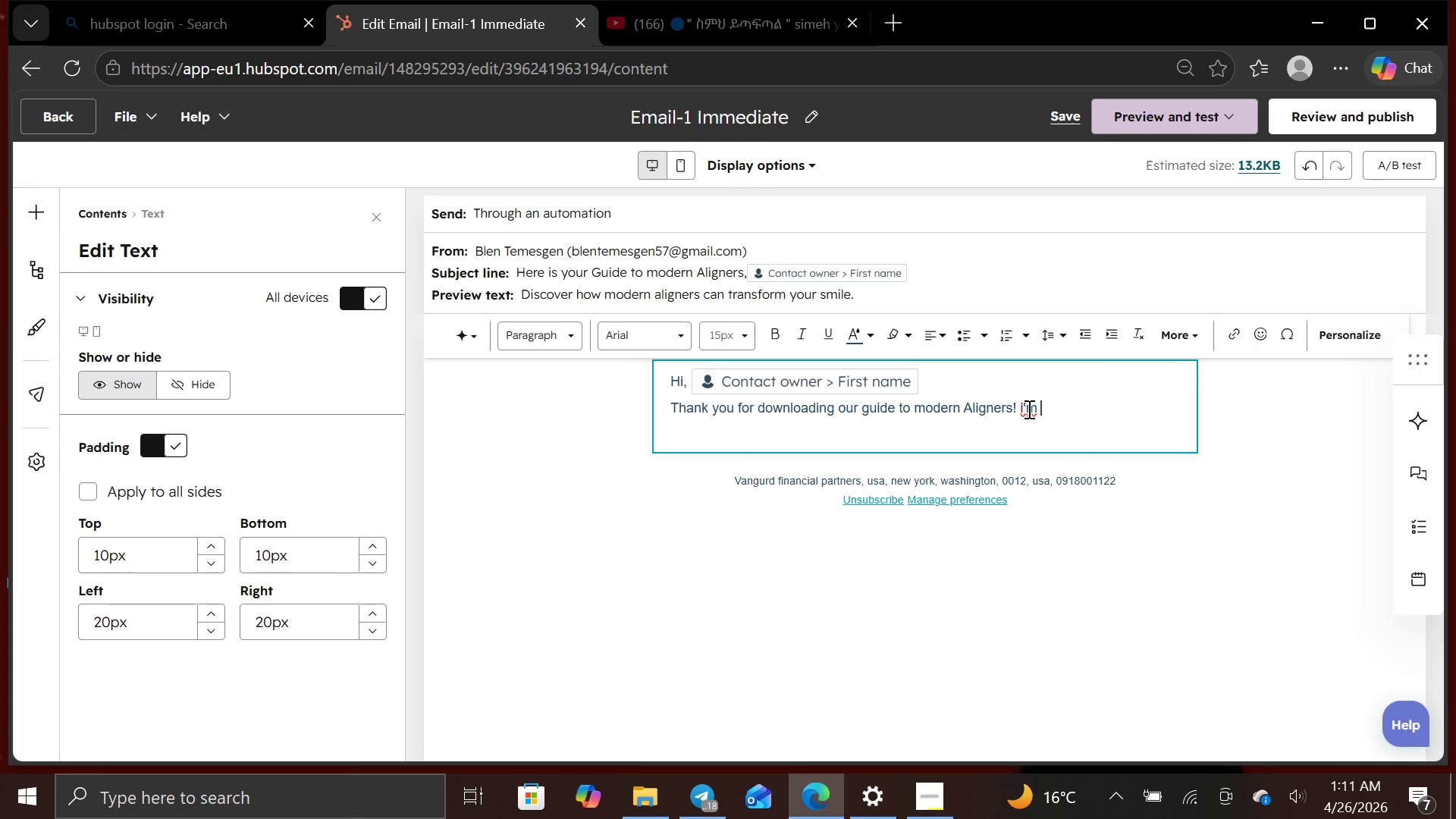 
left_click([1028, 409])
 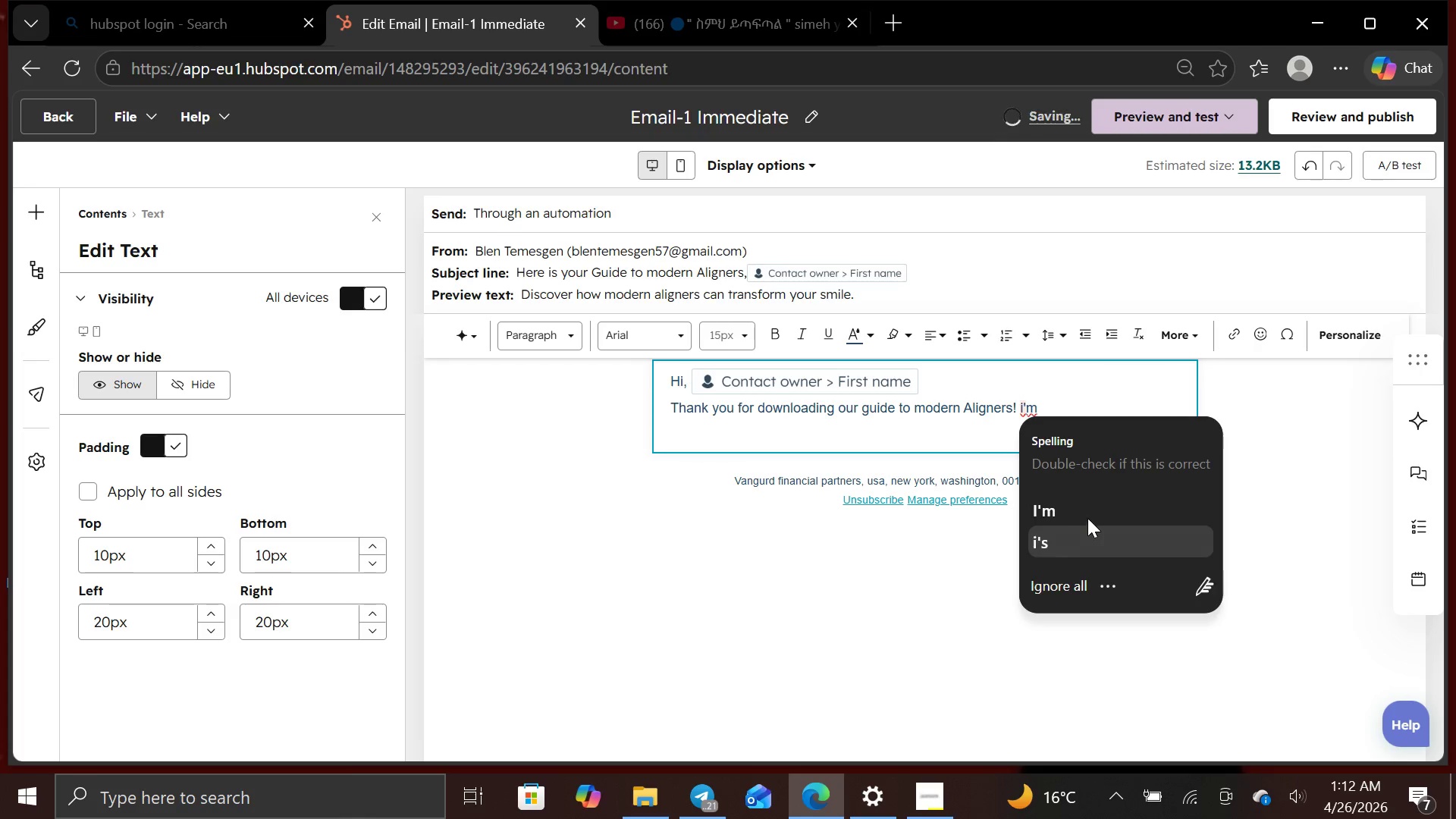 
left_click([1089, 515])
 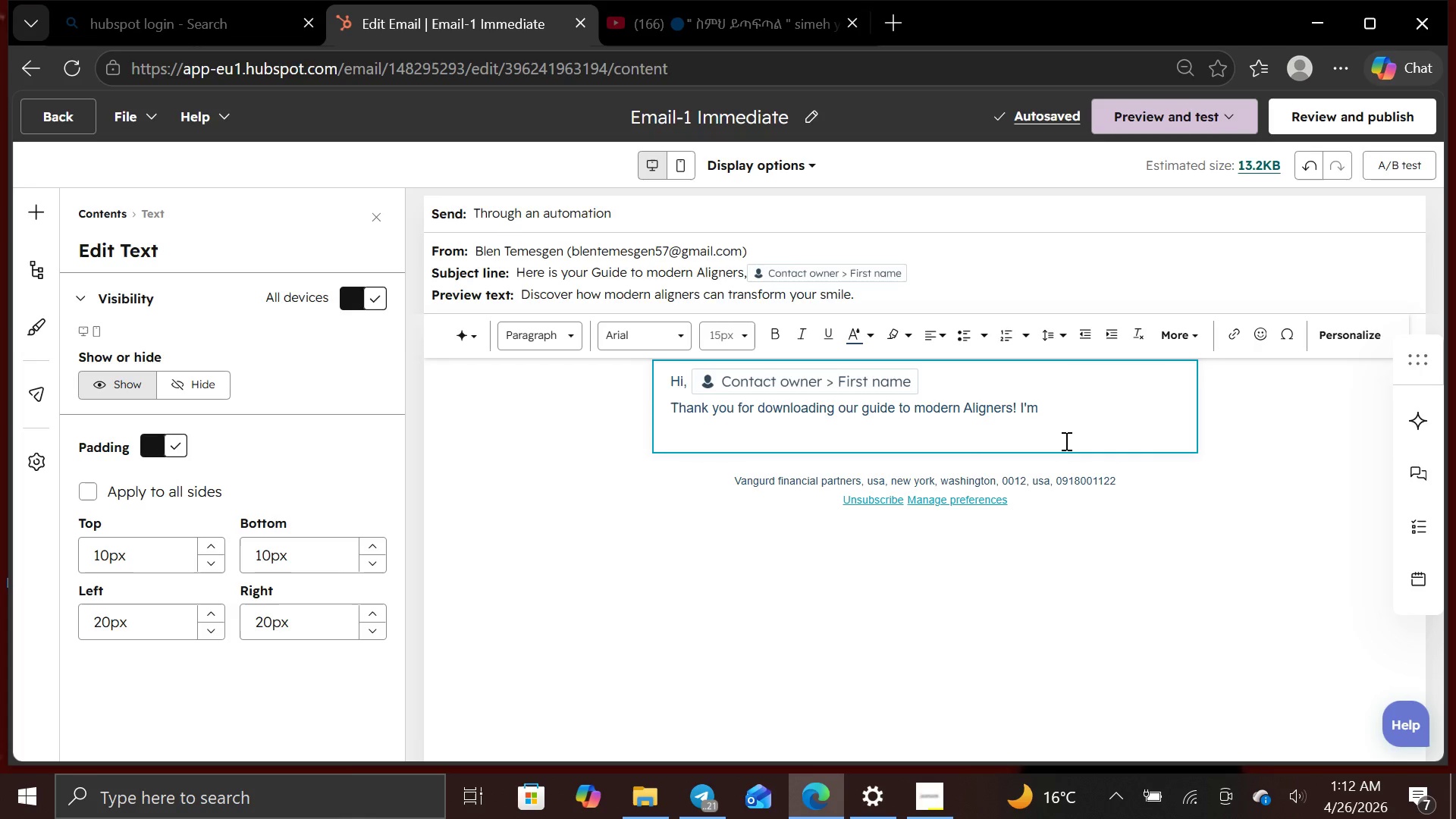 
key(Space)
 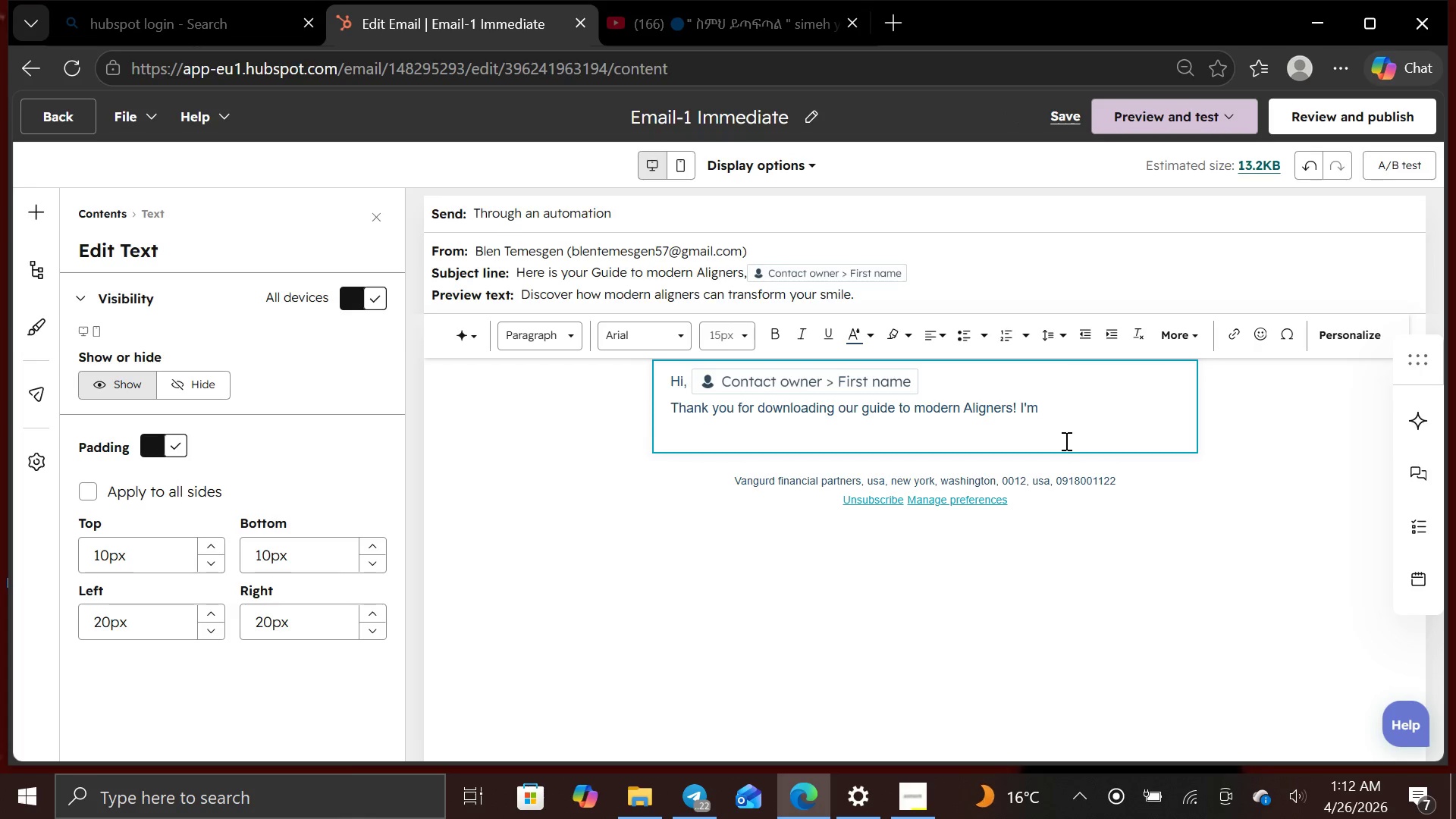 
type(Dr. b)
key(Backspace)
type(Blen )
 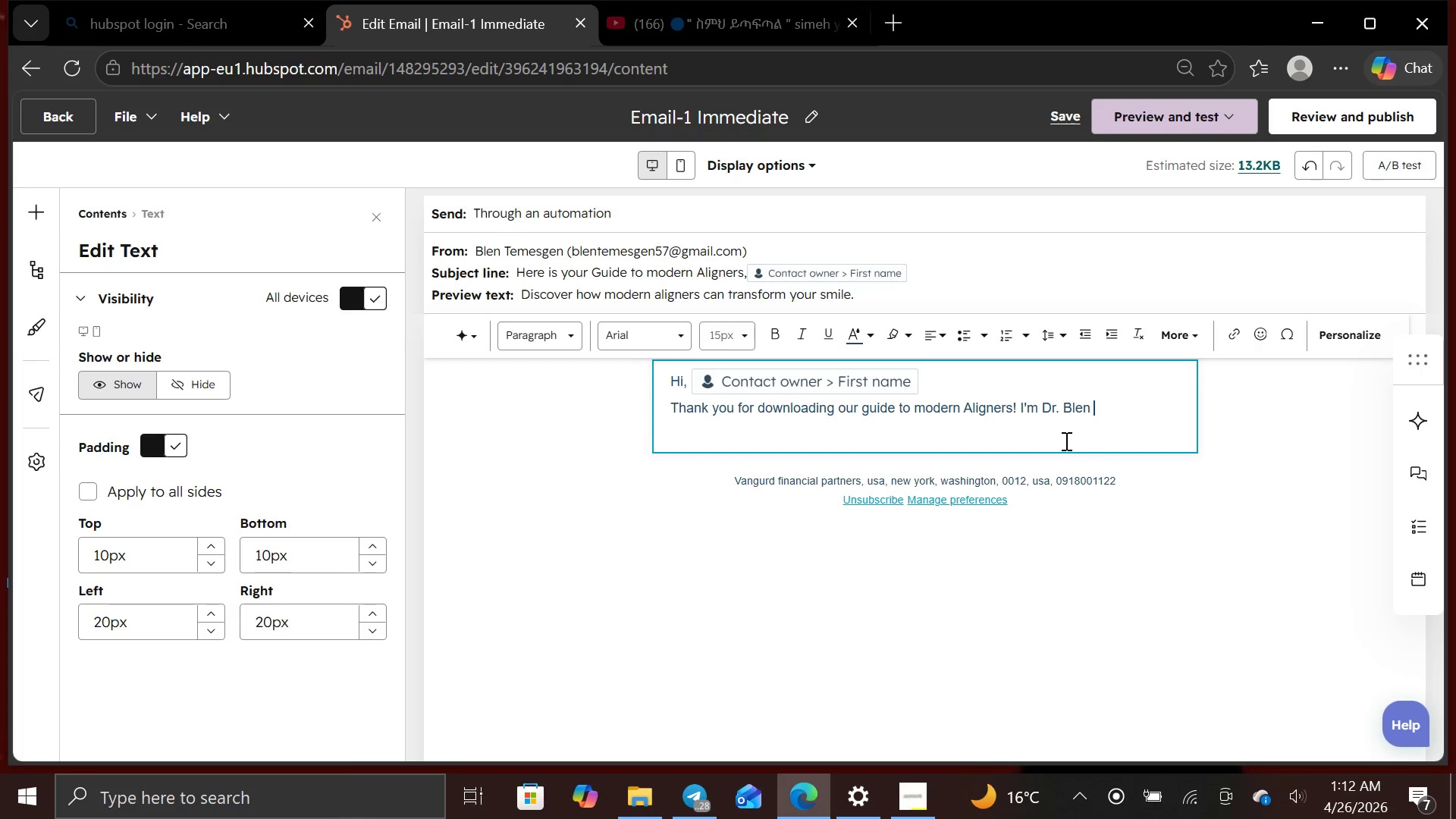 
key(Backspace)
type(, lead Orthodontist at Bright arch )
key(Backspace)
key(Backspace)
key(Backspace)
key(Backspace)
key(Backspace)
key(Backspace)
type(Arch )
 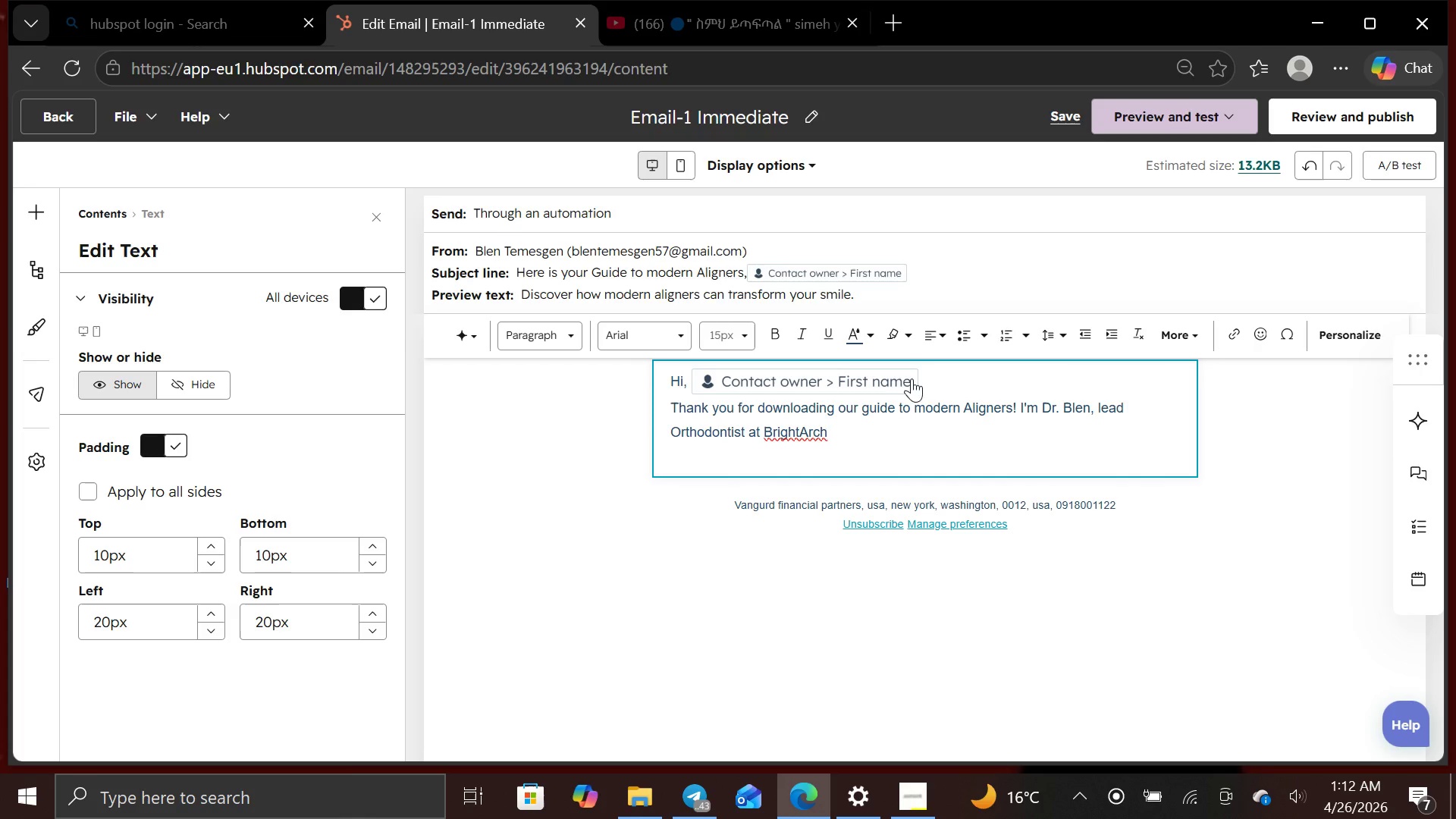 
left_click([818, 432])
 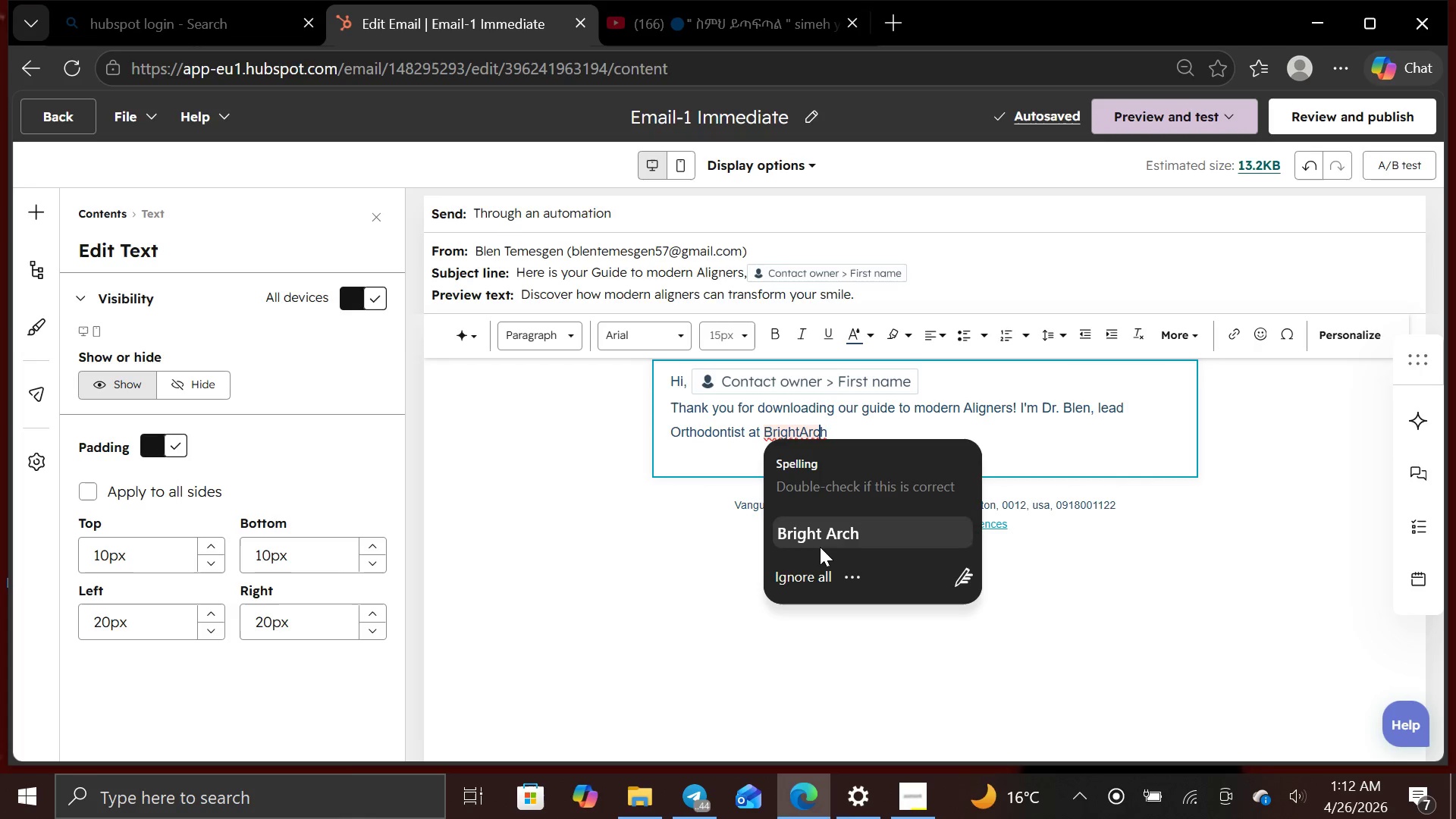 
left_click([820, 548])
 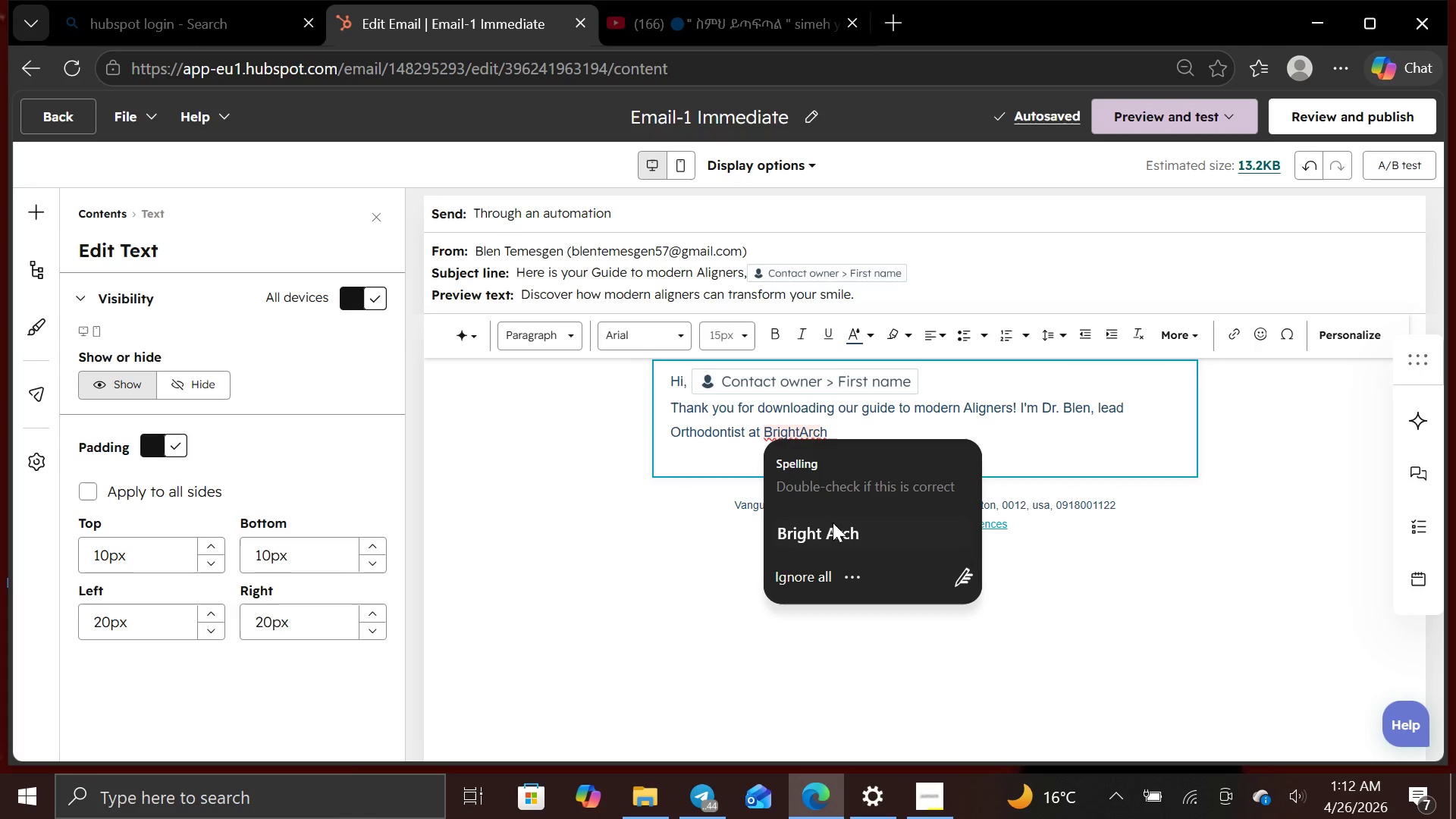 
left_click([834, 548])
 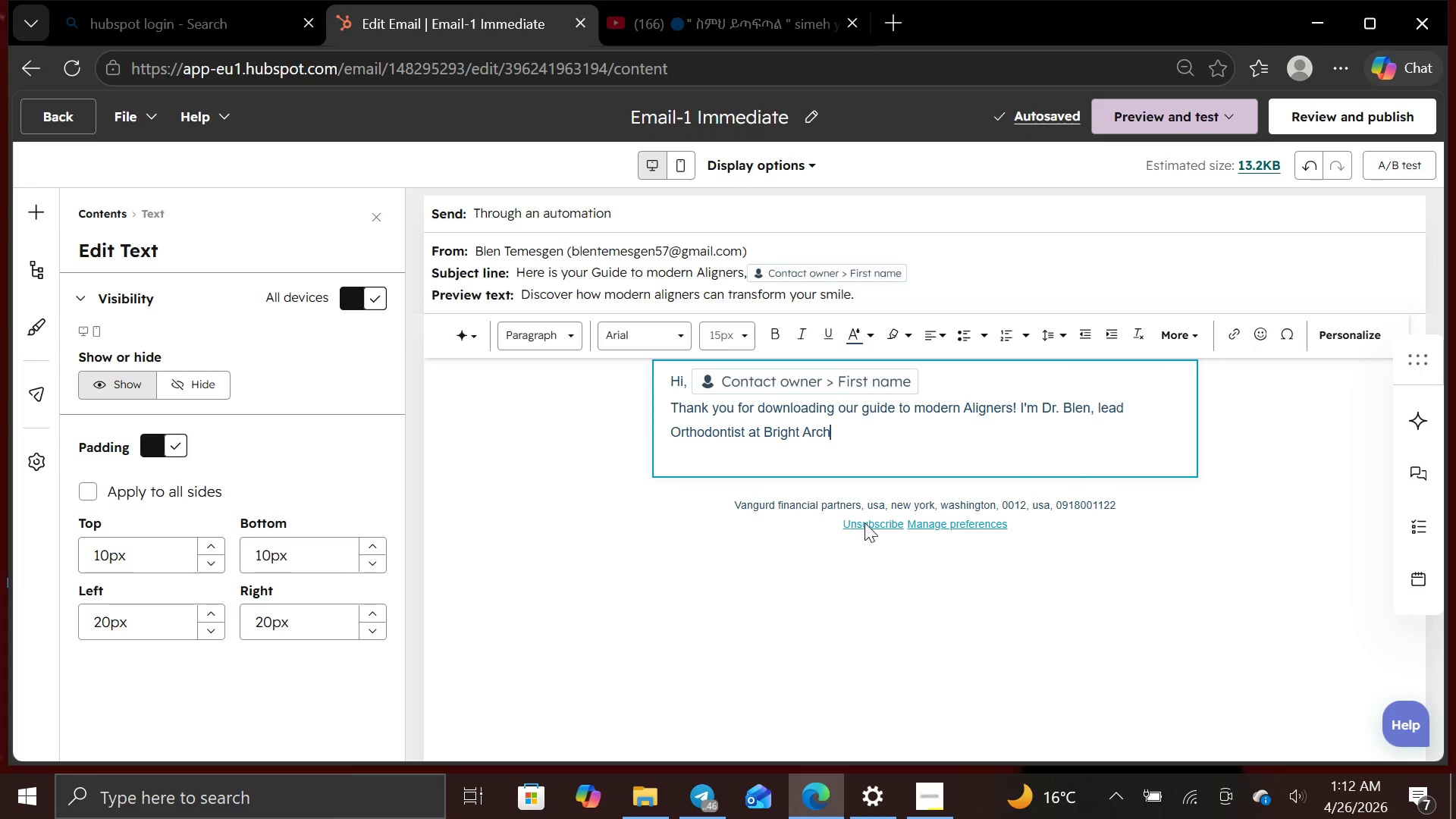 
key(Space)
 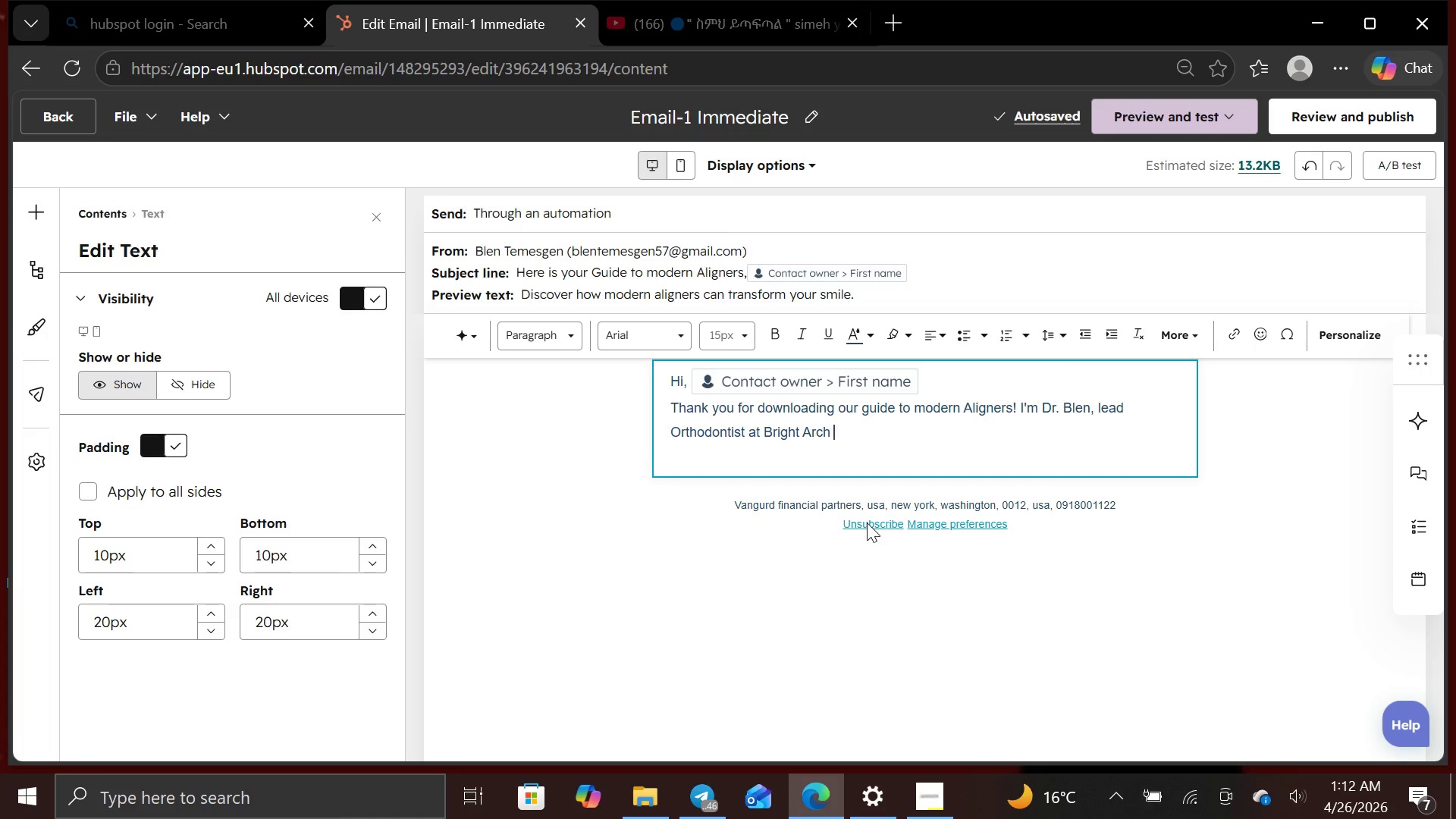 
wait(5.5)
 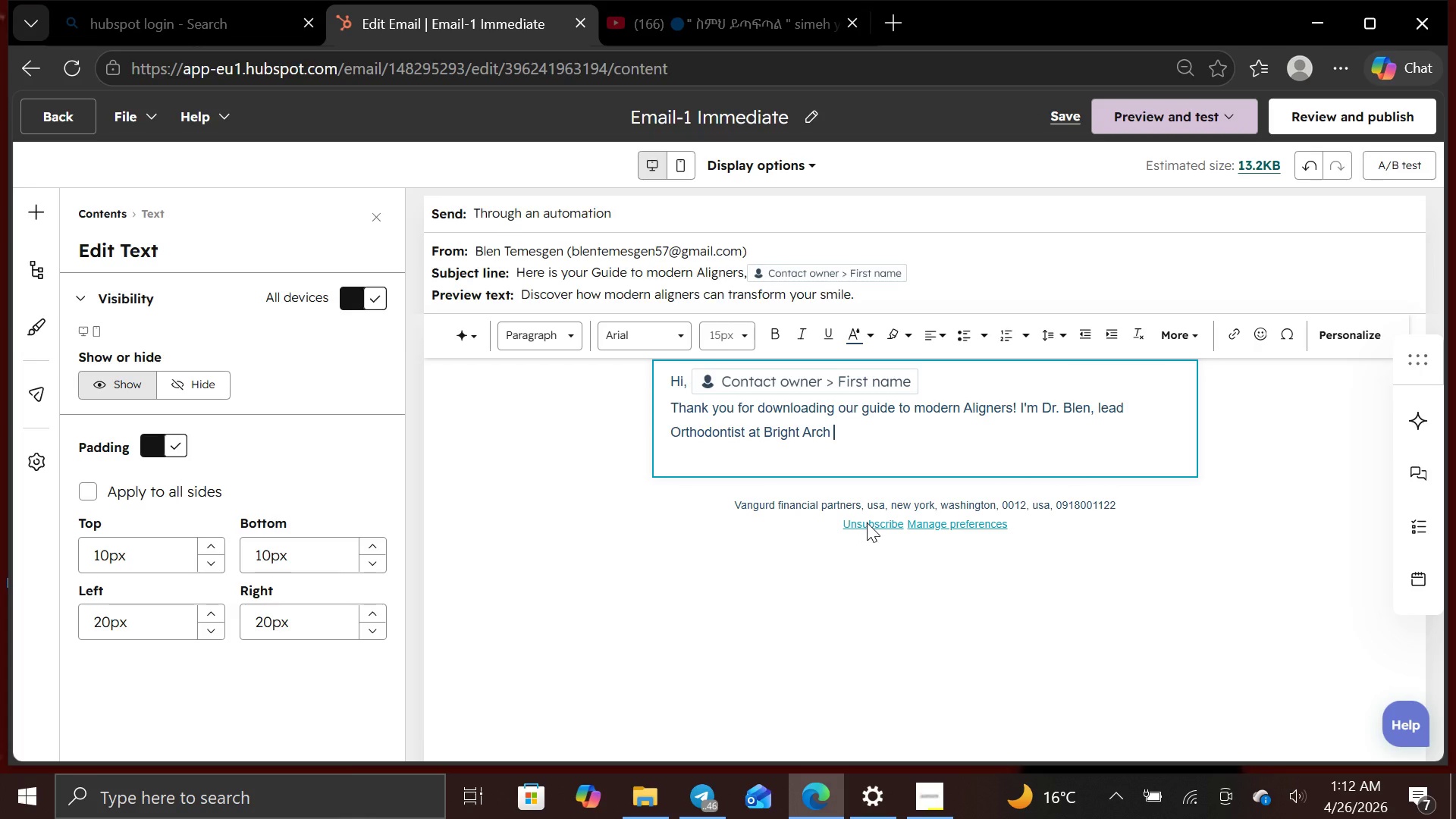 
type(Orthodontics )
key(Backspace)
type(. We are excited to help )
 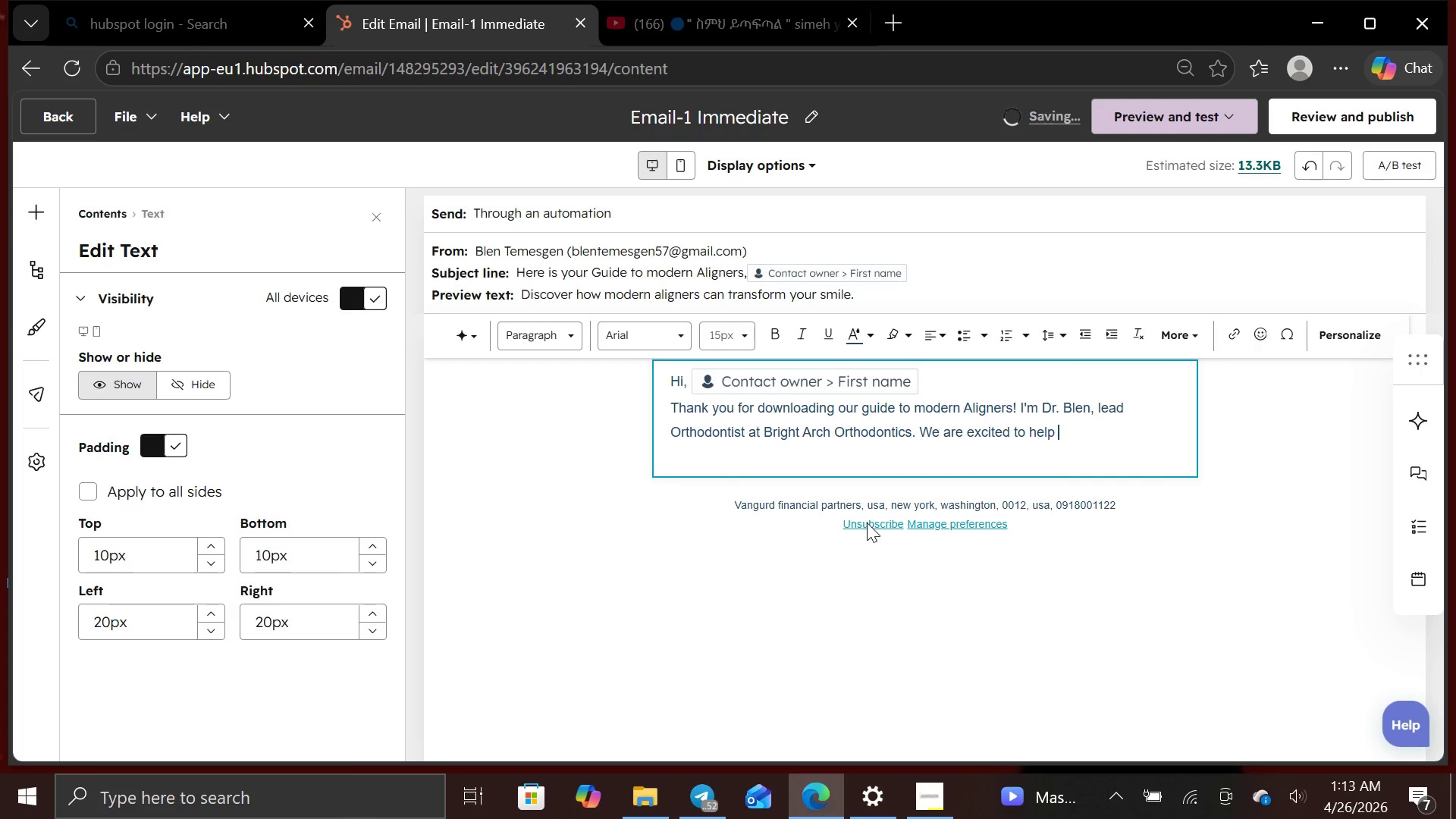 
wait(8.45)
 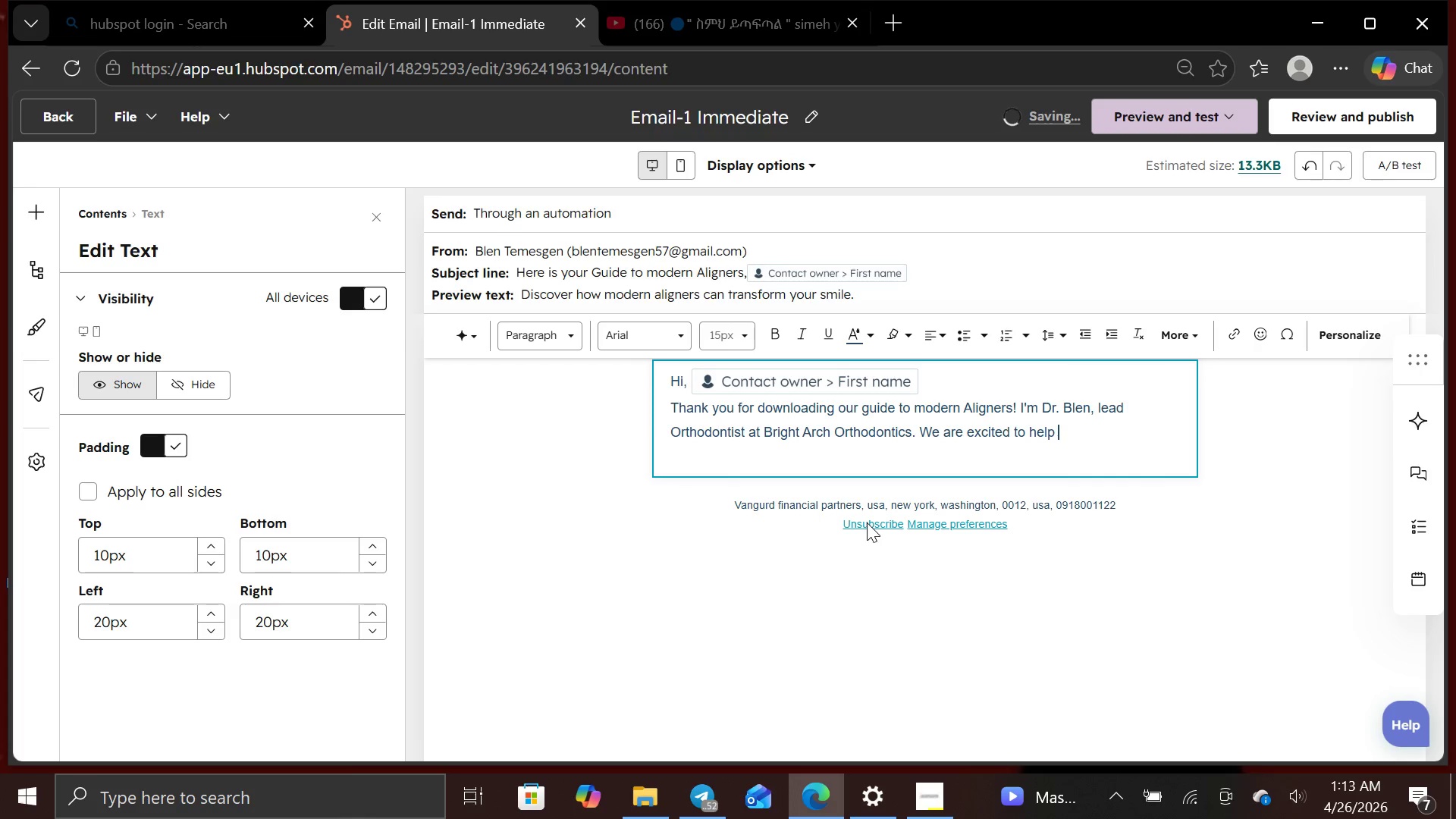 
type(you explore )
 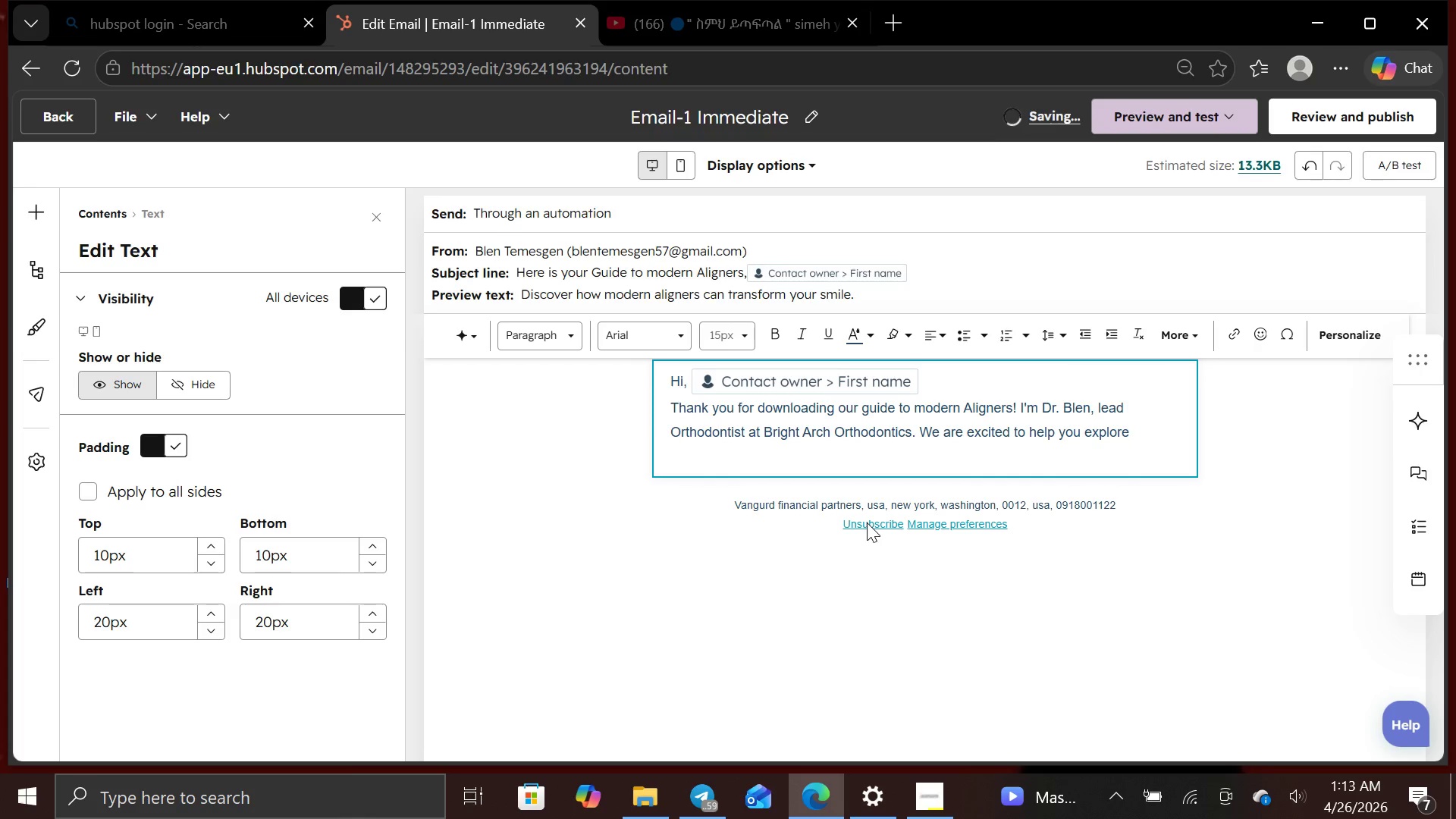 
wait(8.06)
 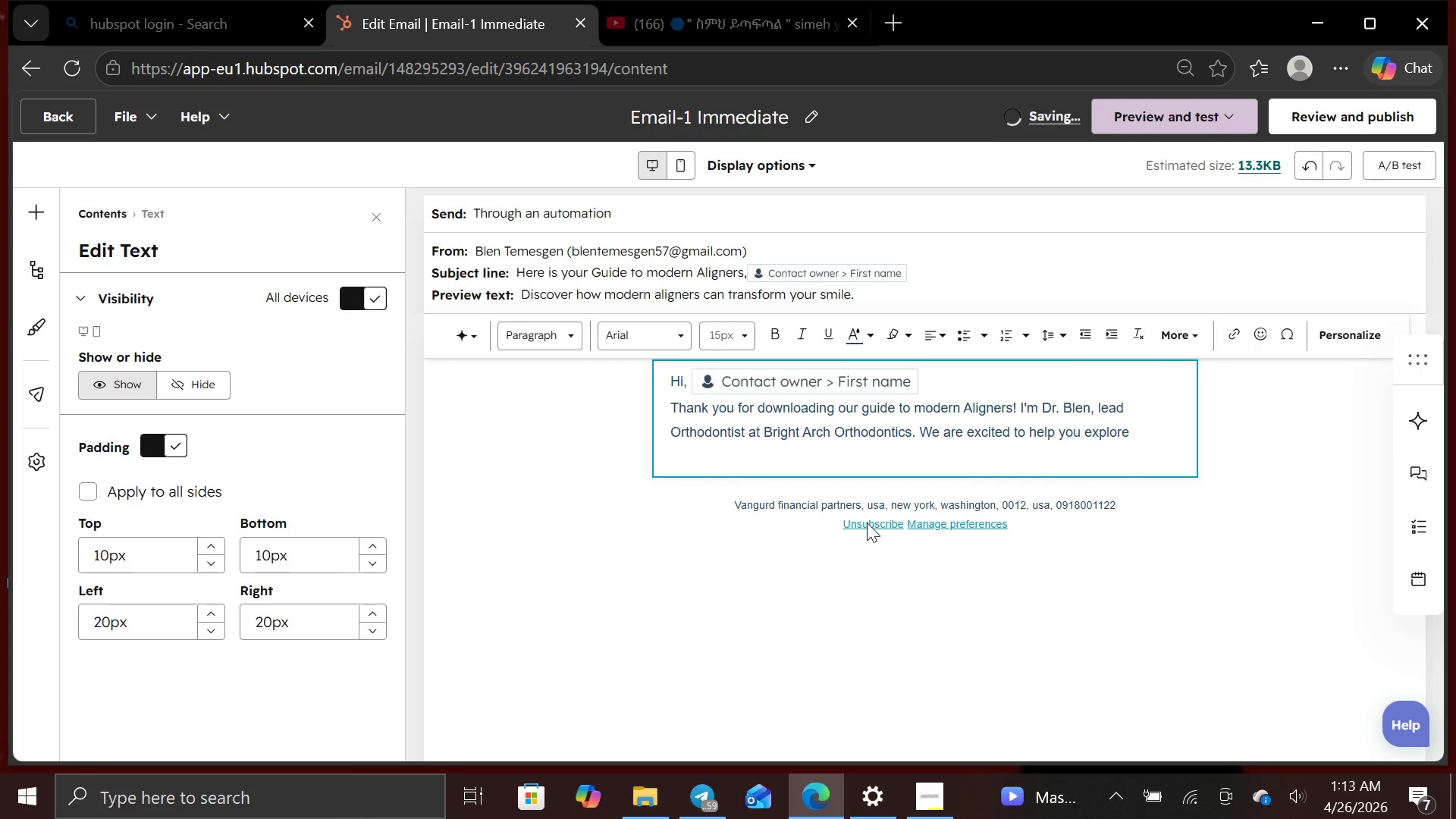 
type(how aligners can transform )
 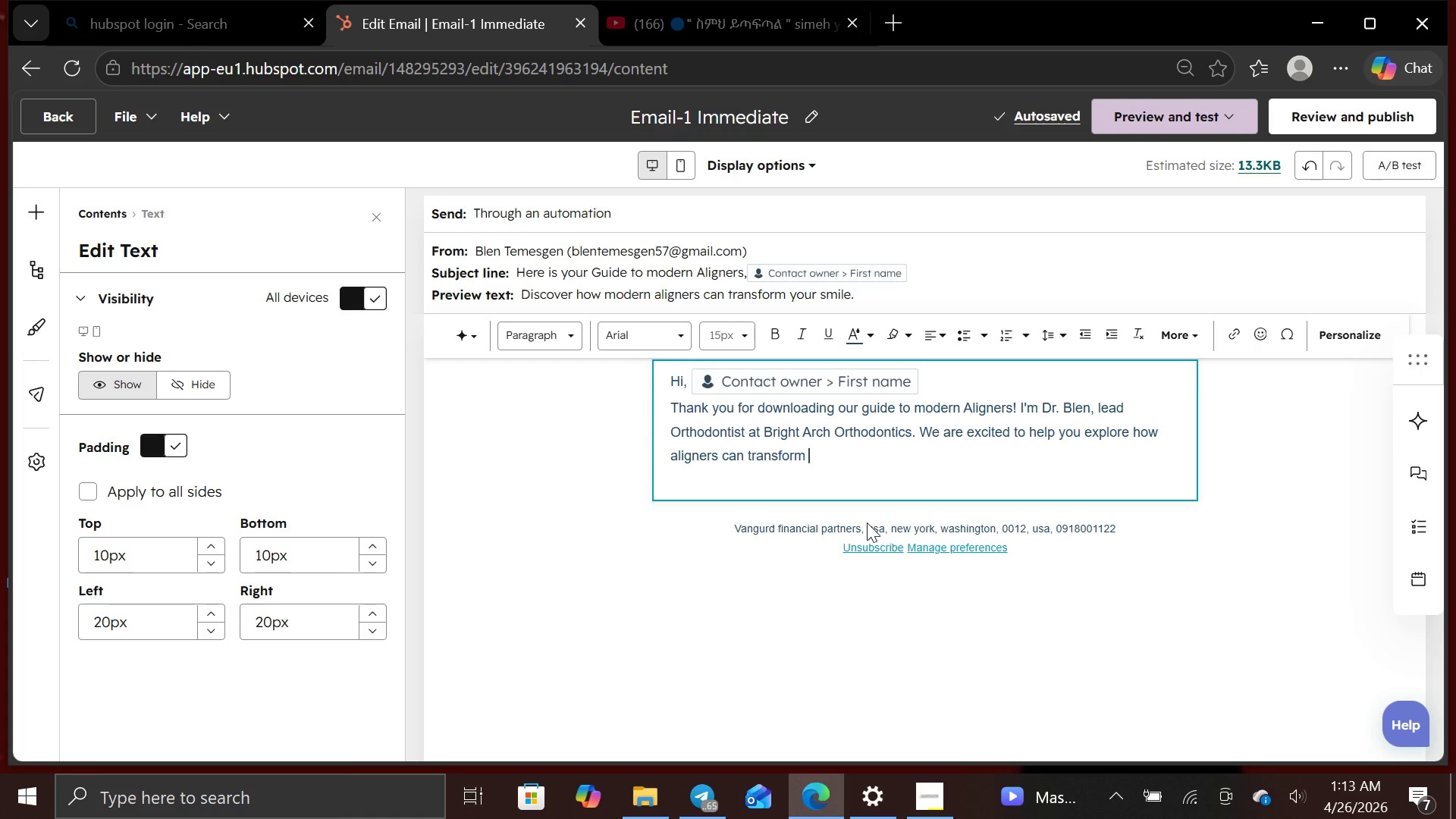 
wait(5.44)
 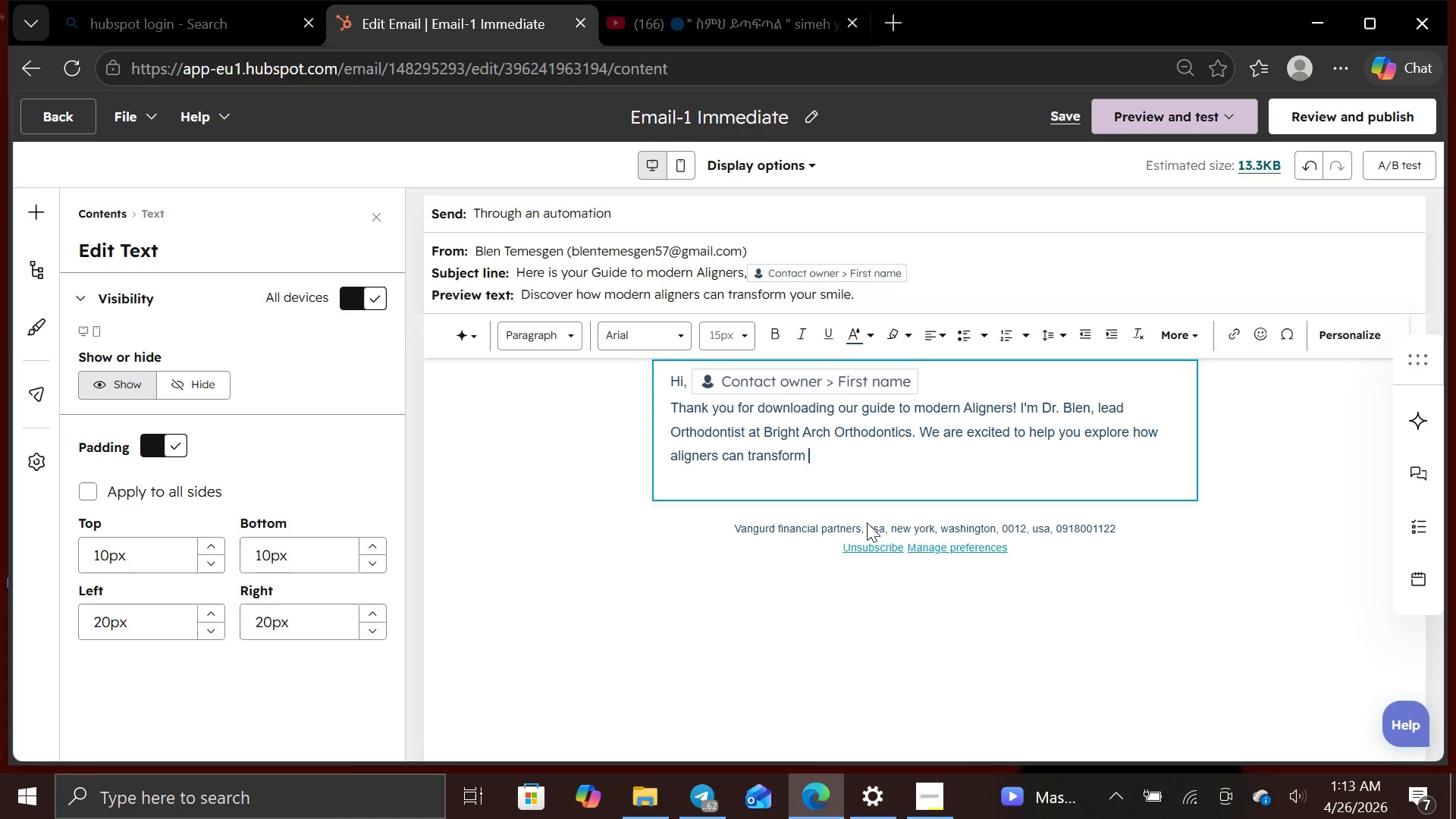 
type(your sile.)
 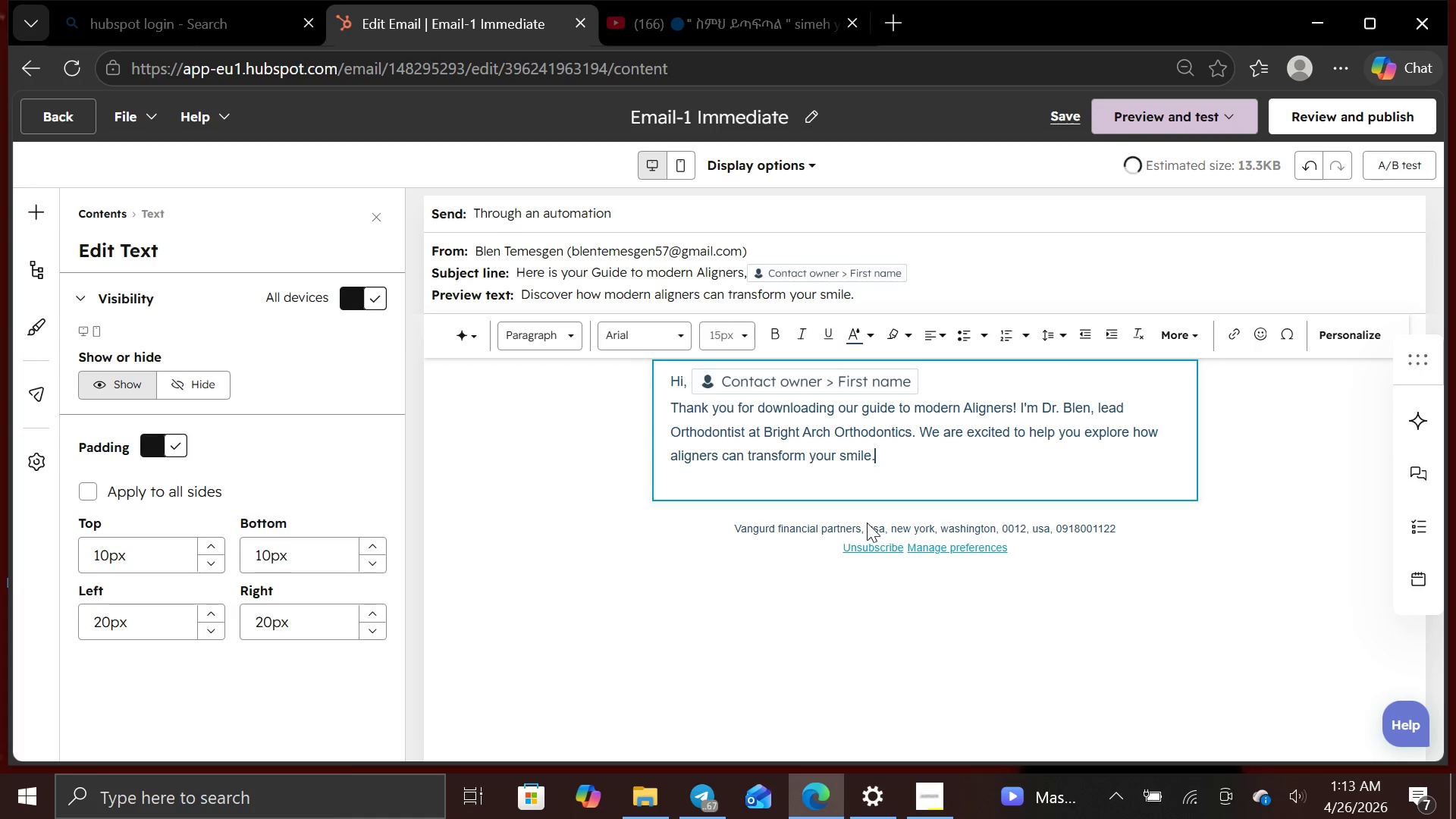 
key(Enter)
 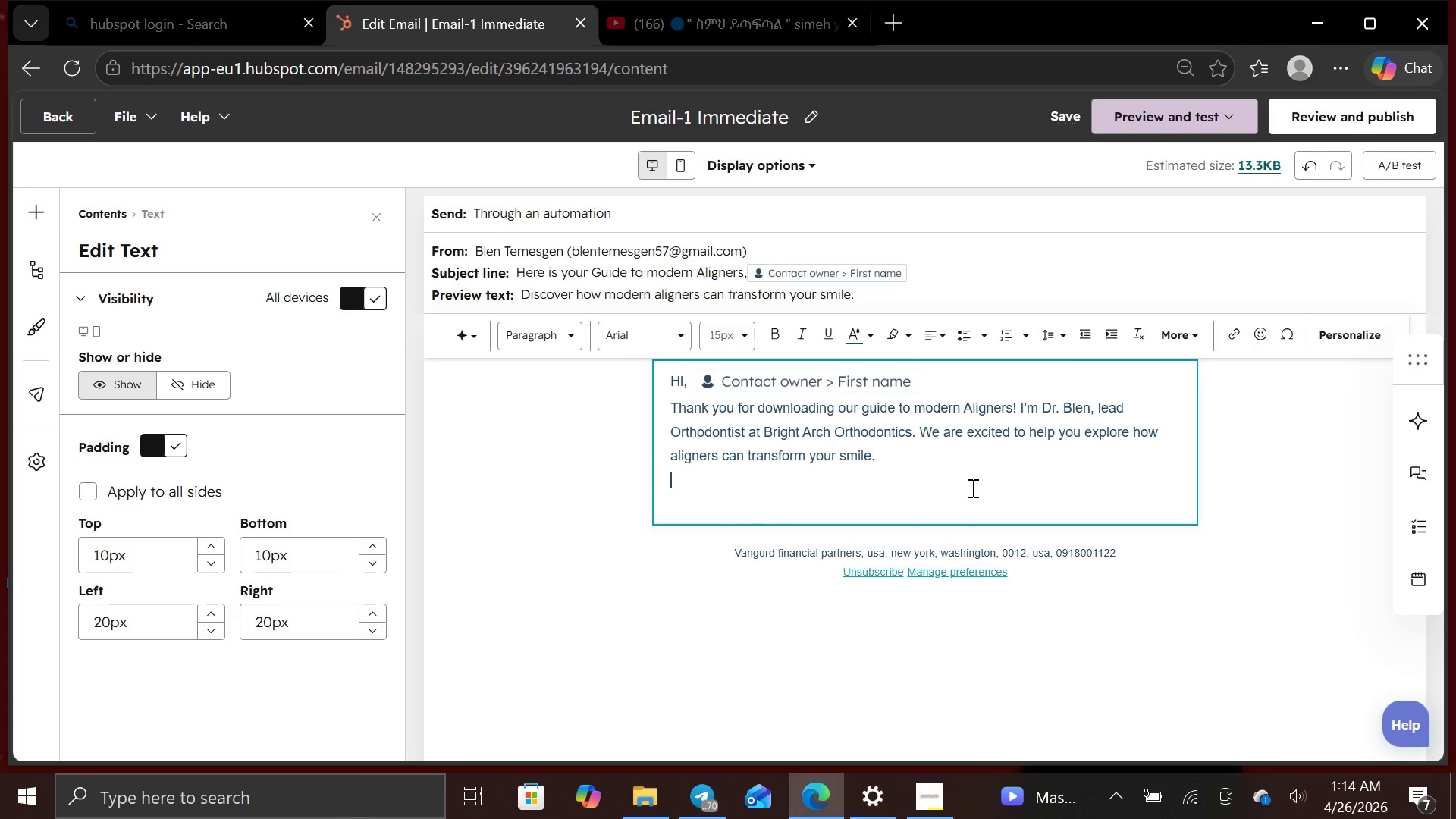 
key(CapsLock)
 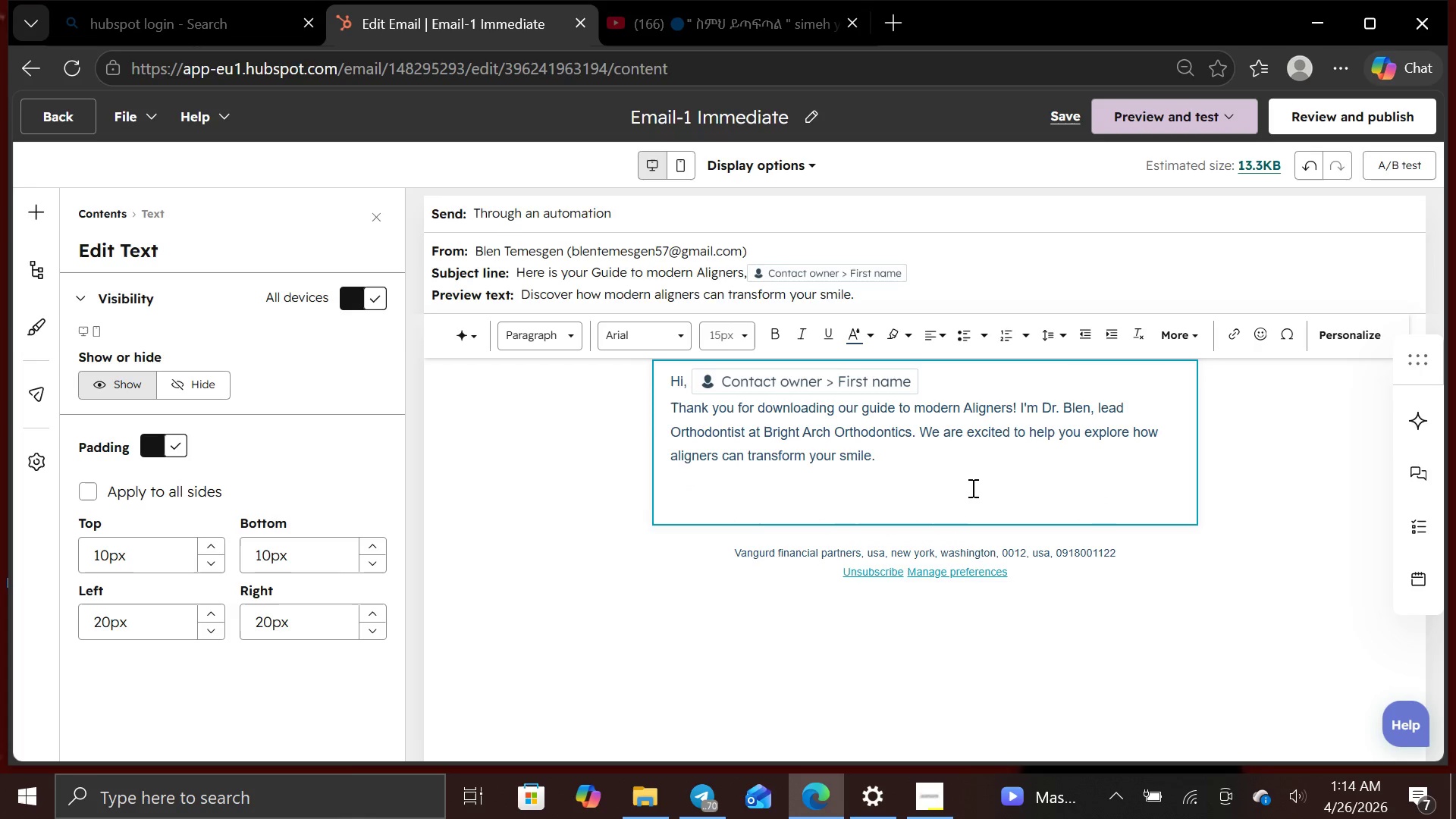 
key(Y)
 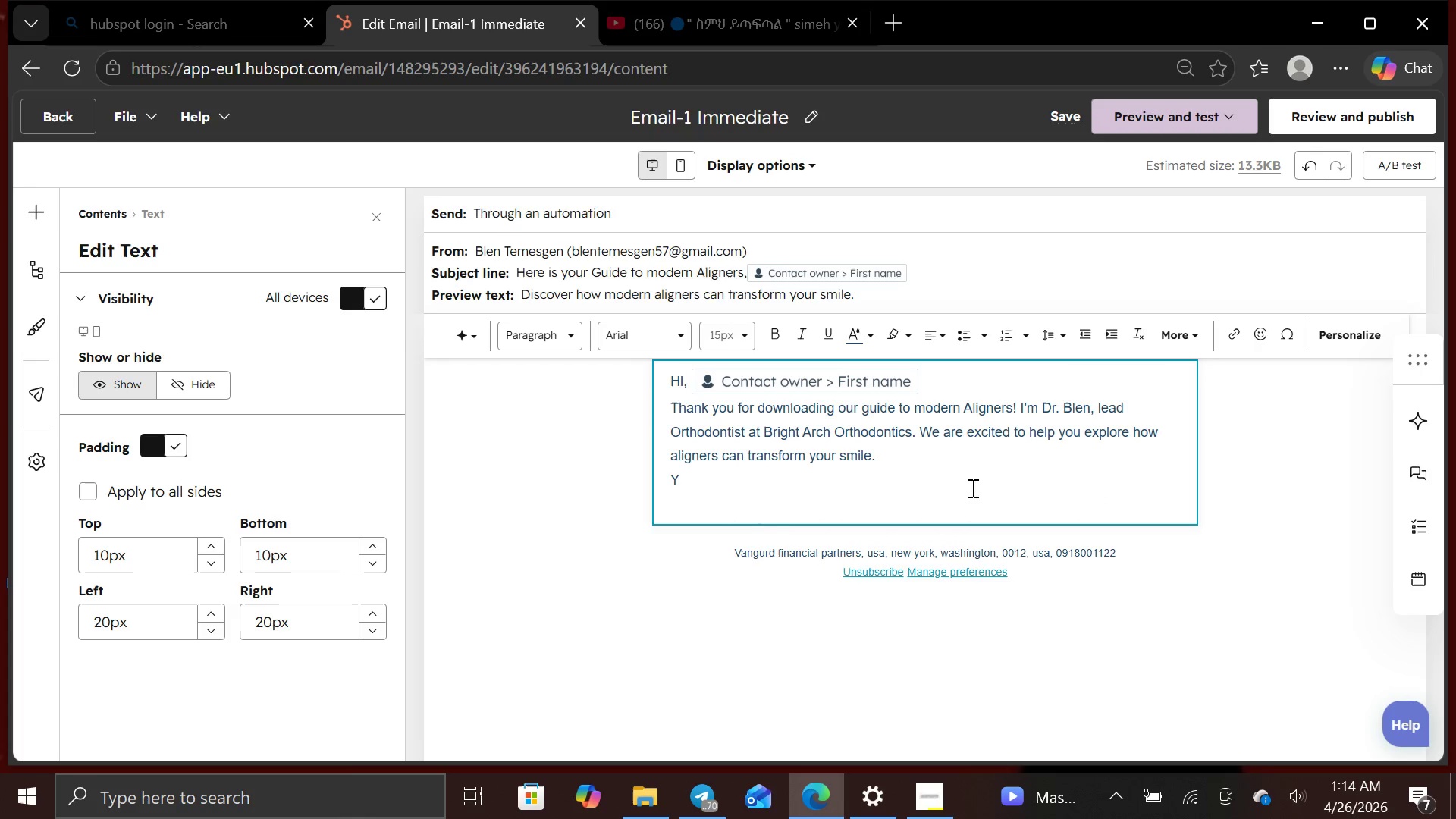 
key(Backspace)
 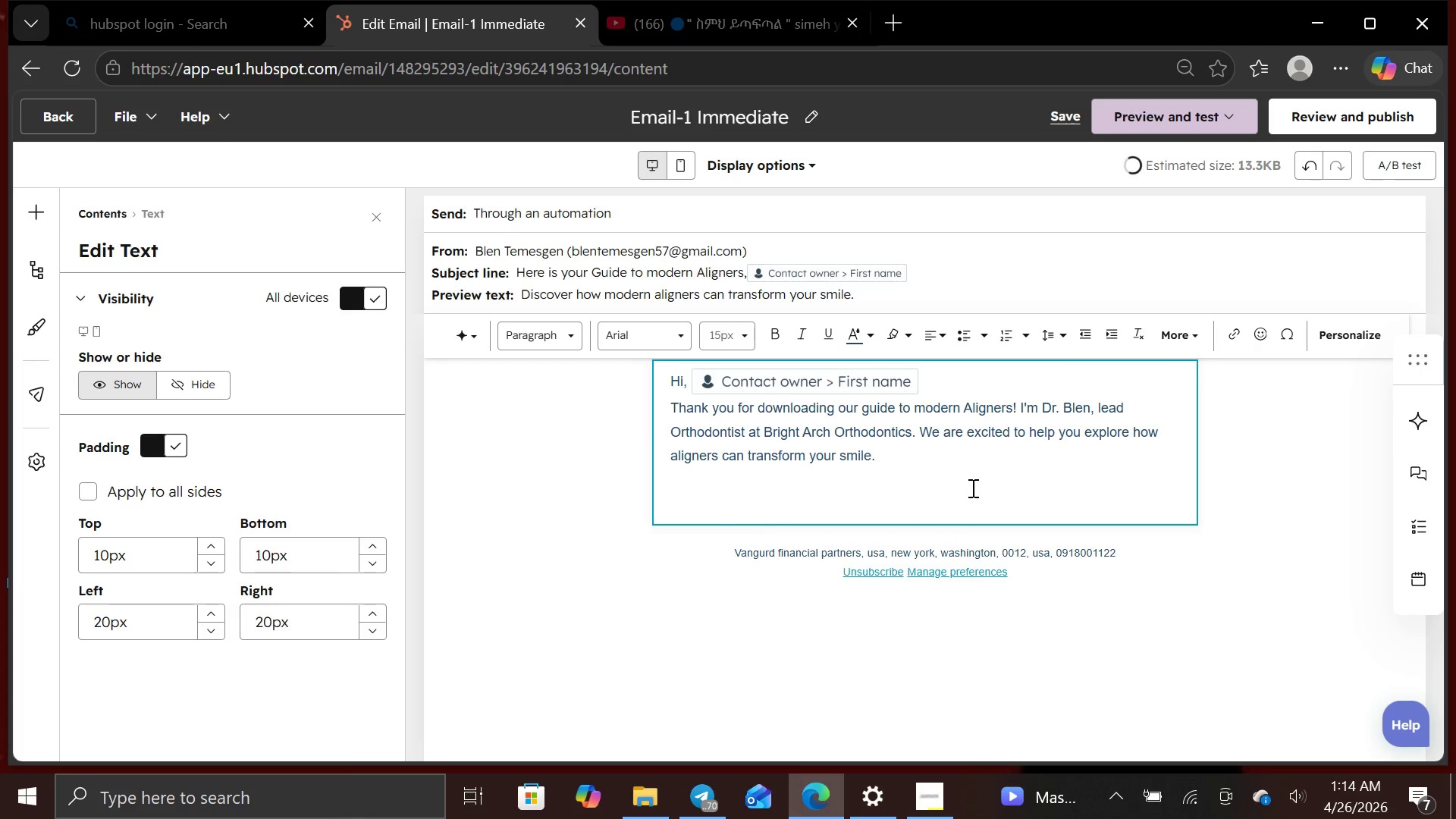 
key(Enter)
 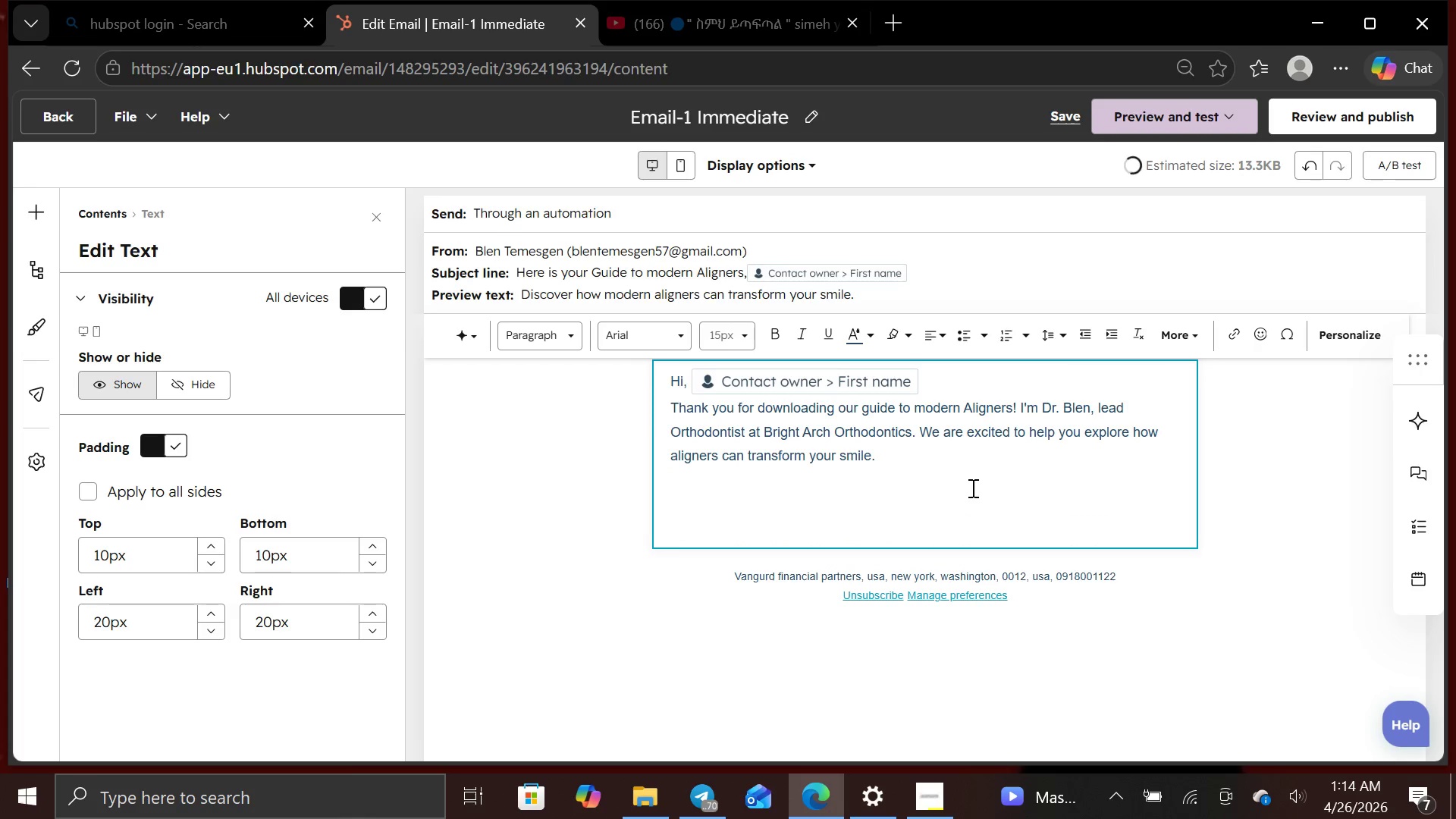 
type(Yor )
key(Backspace)
key(Backspace)
type(ur guide is here )
 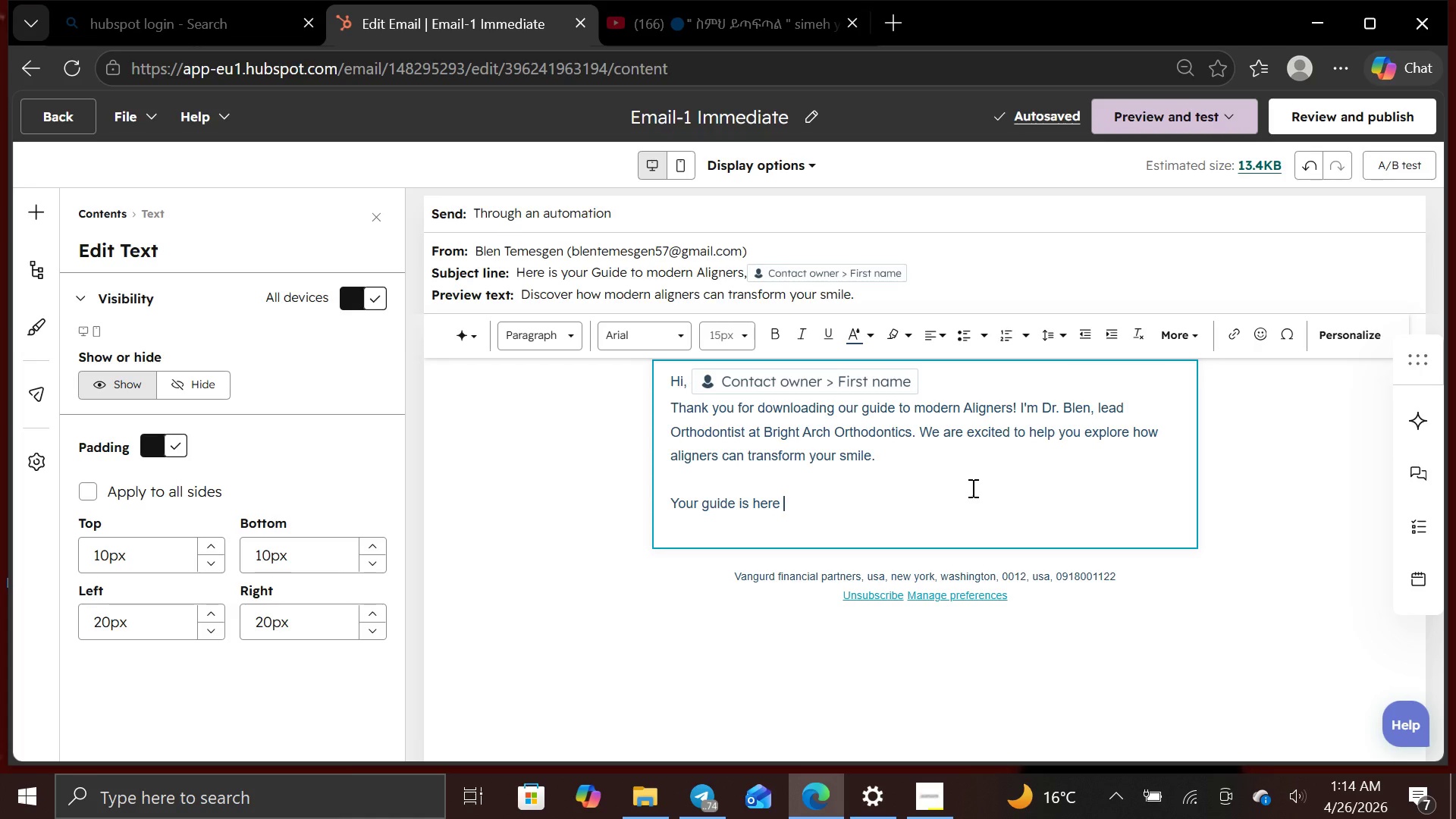 
wait(5.84)
 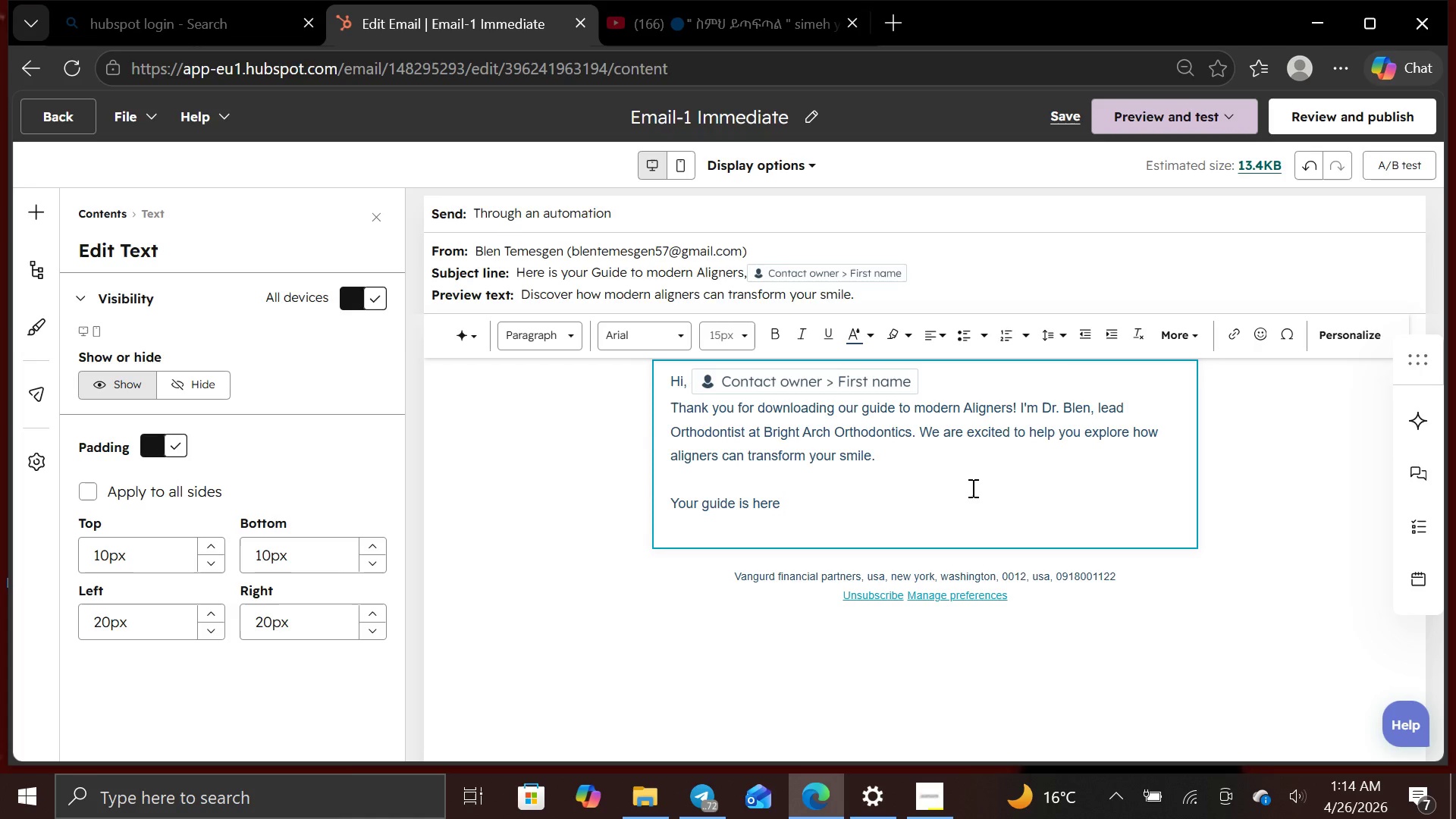 
key(Backspace)
type(. click below to ac)
 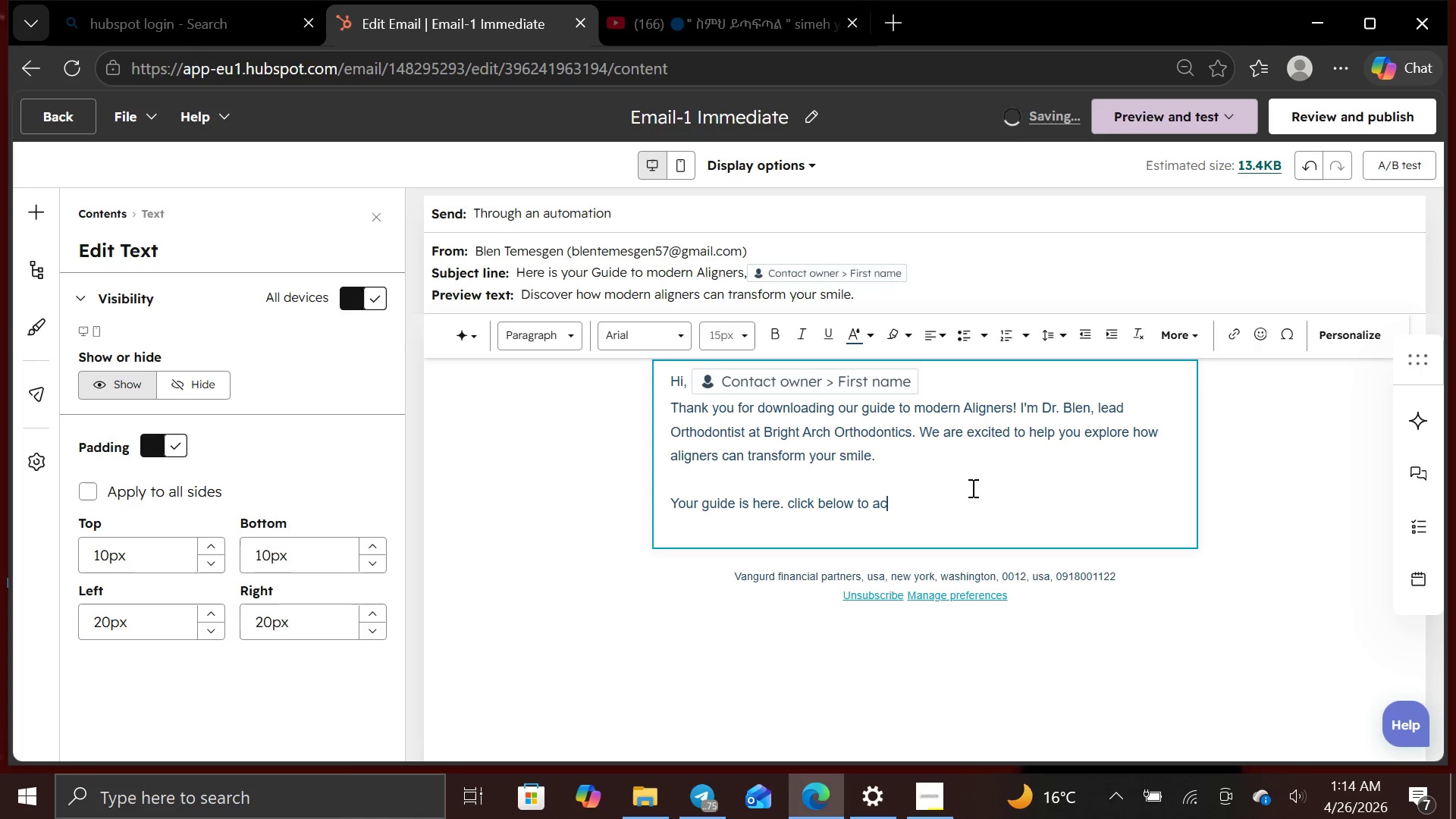 
type(cess it!)
 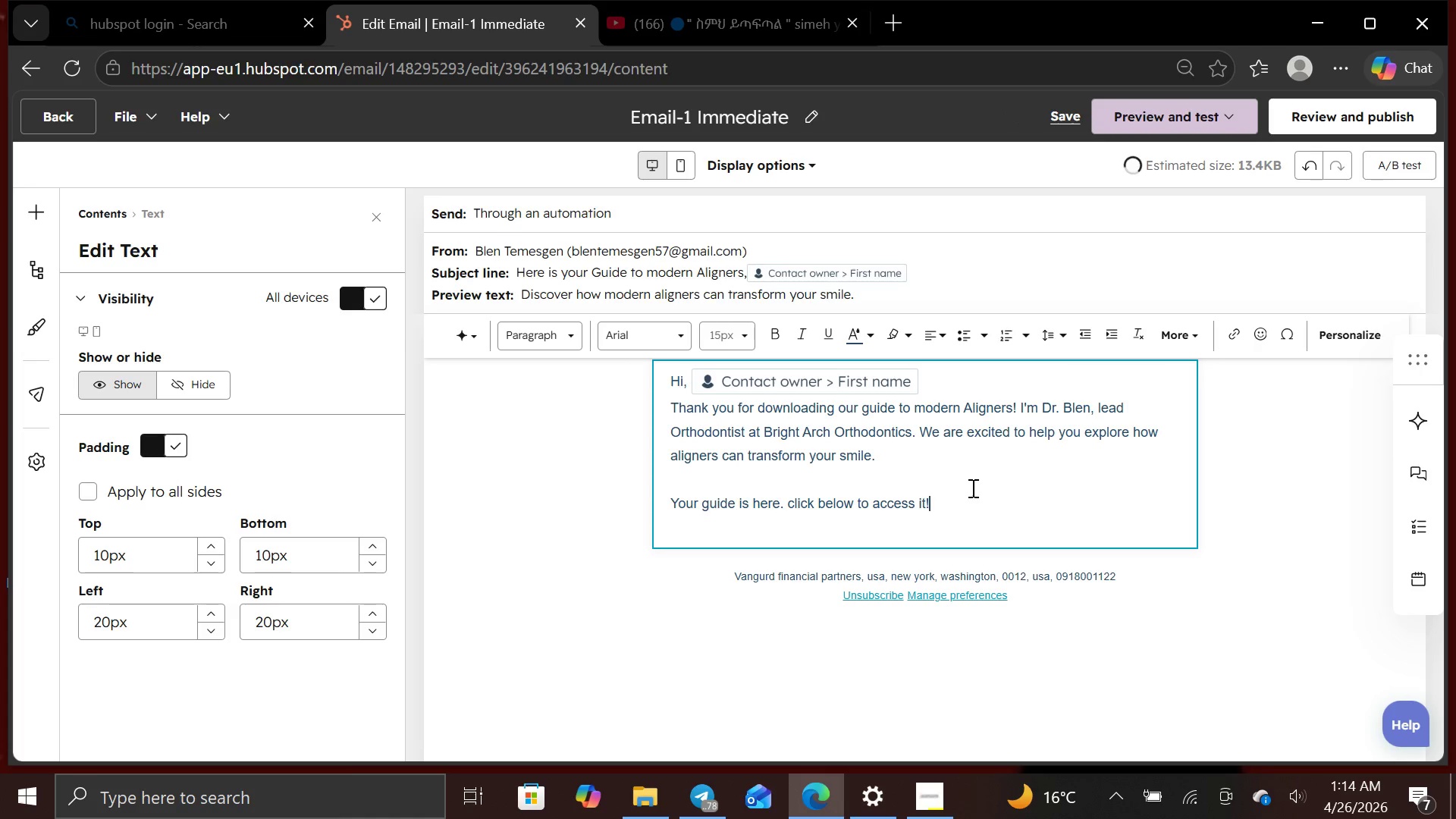 
key(Enter)
 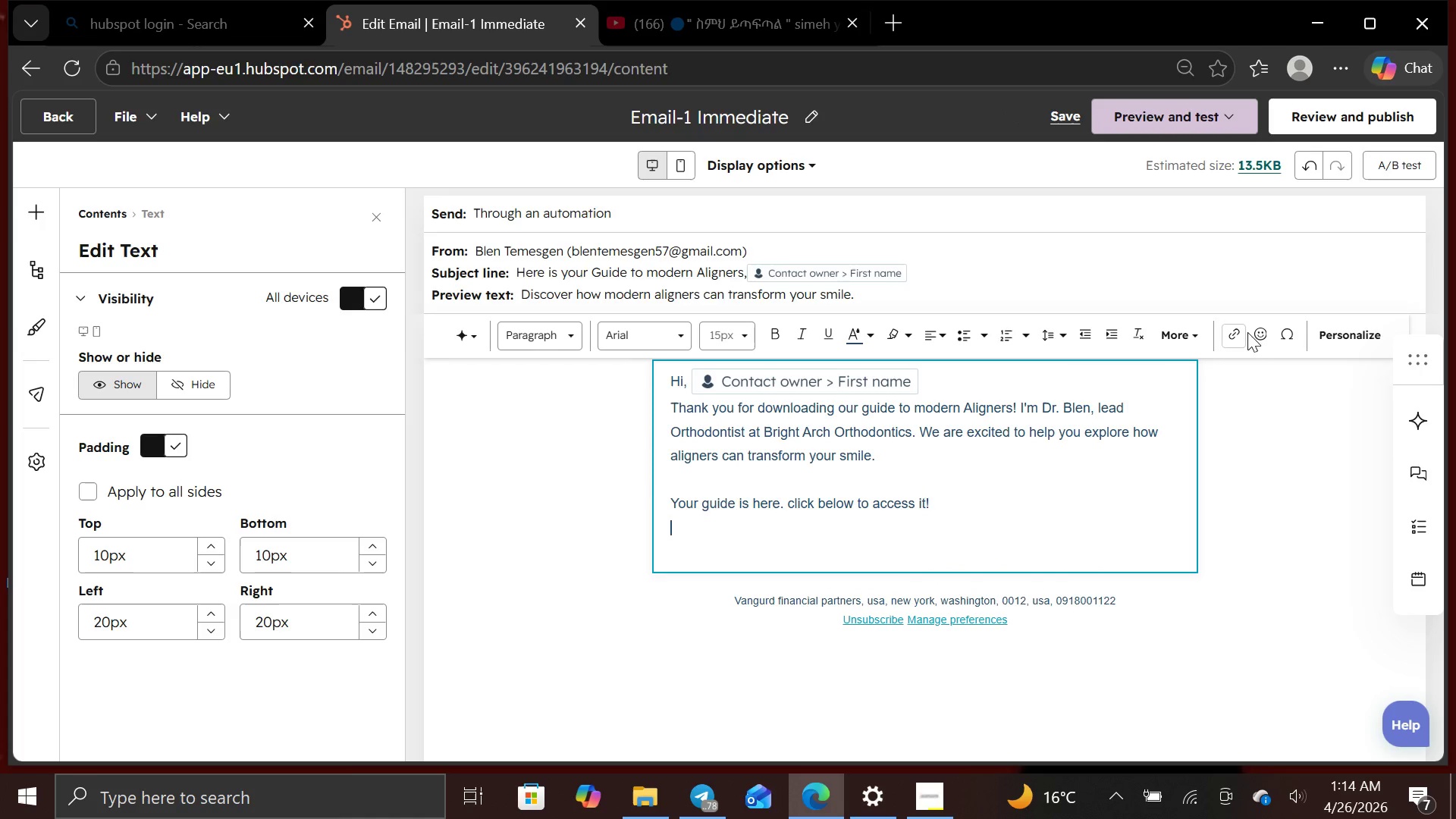 
left_click([1257, 337])
 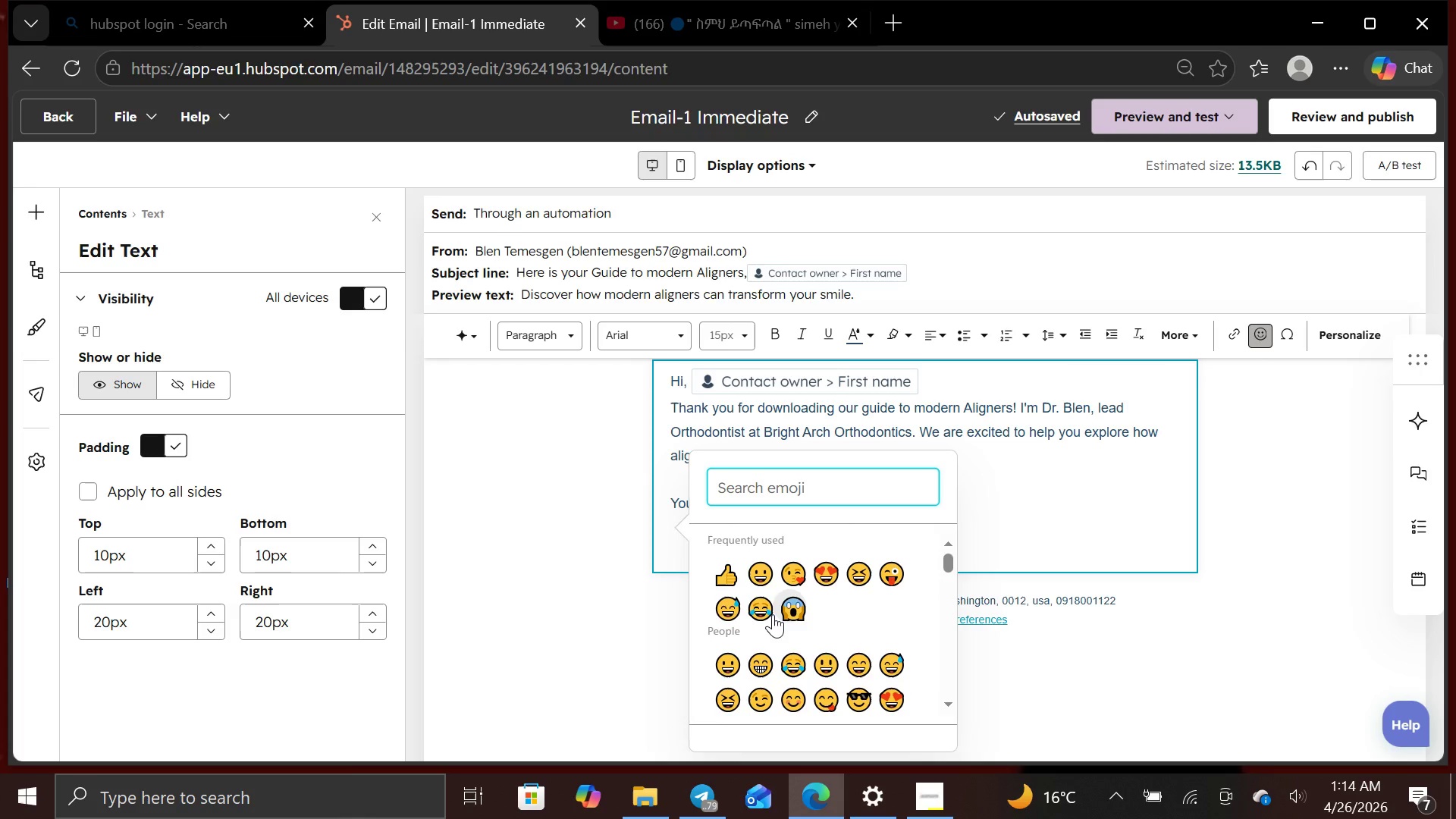 
wait(8.33)
 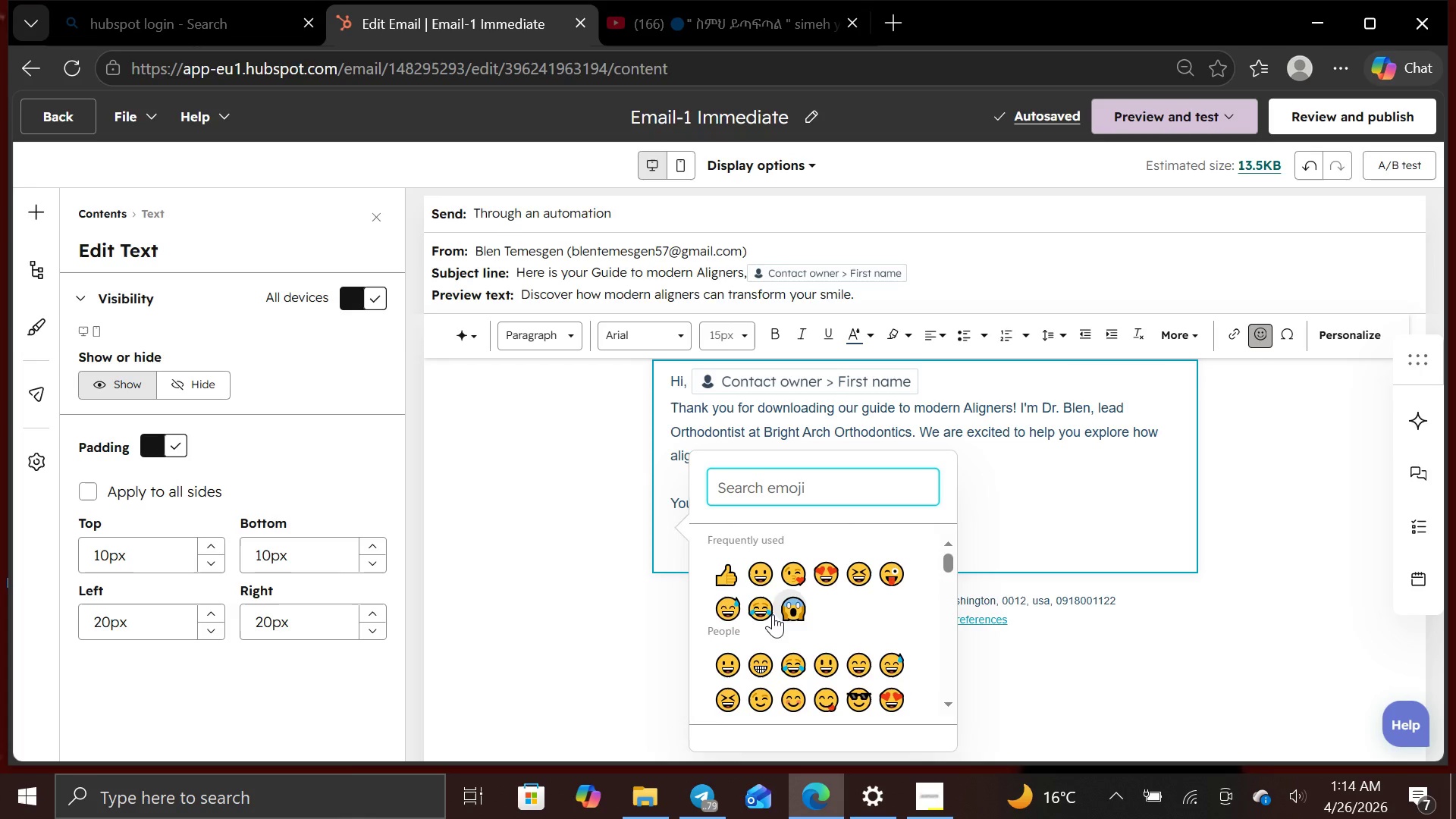 
left_click([725, 651])
 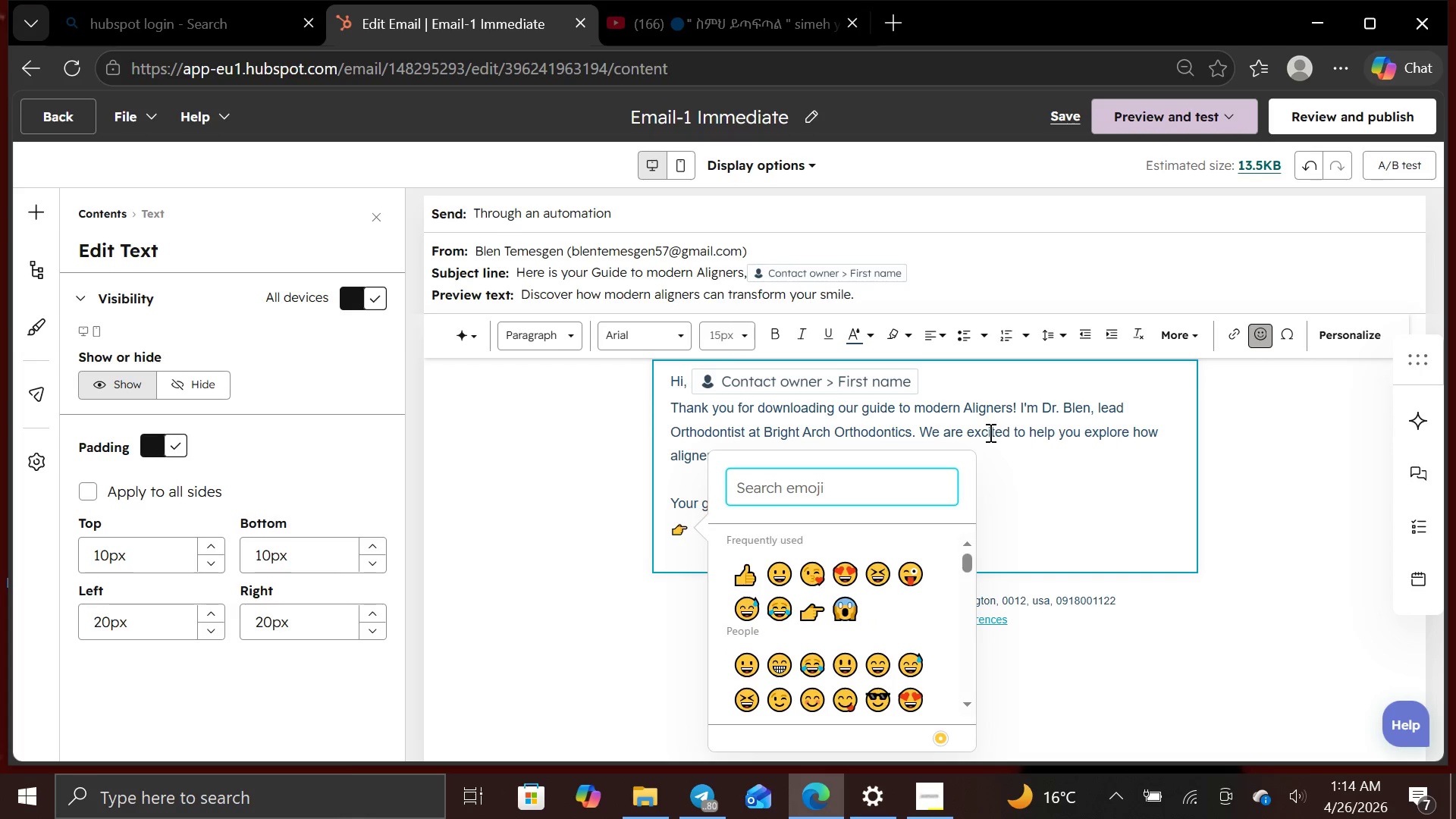 
left_click([1015, 485])
 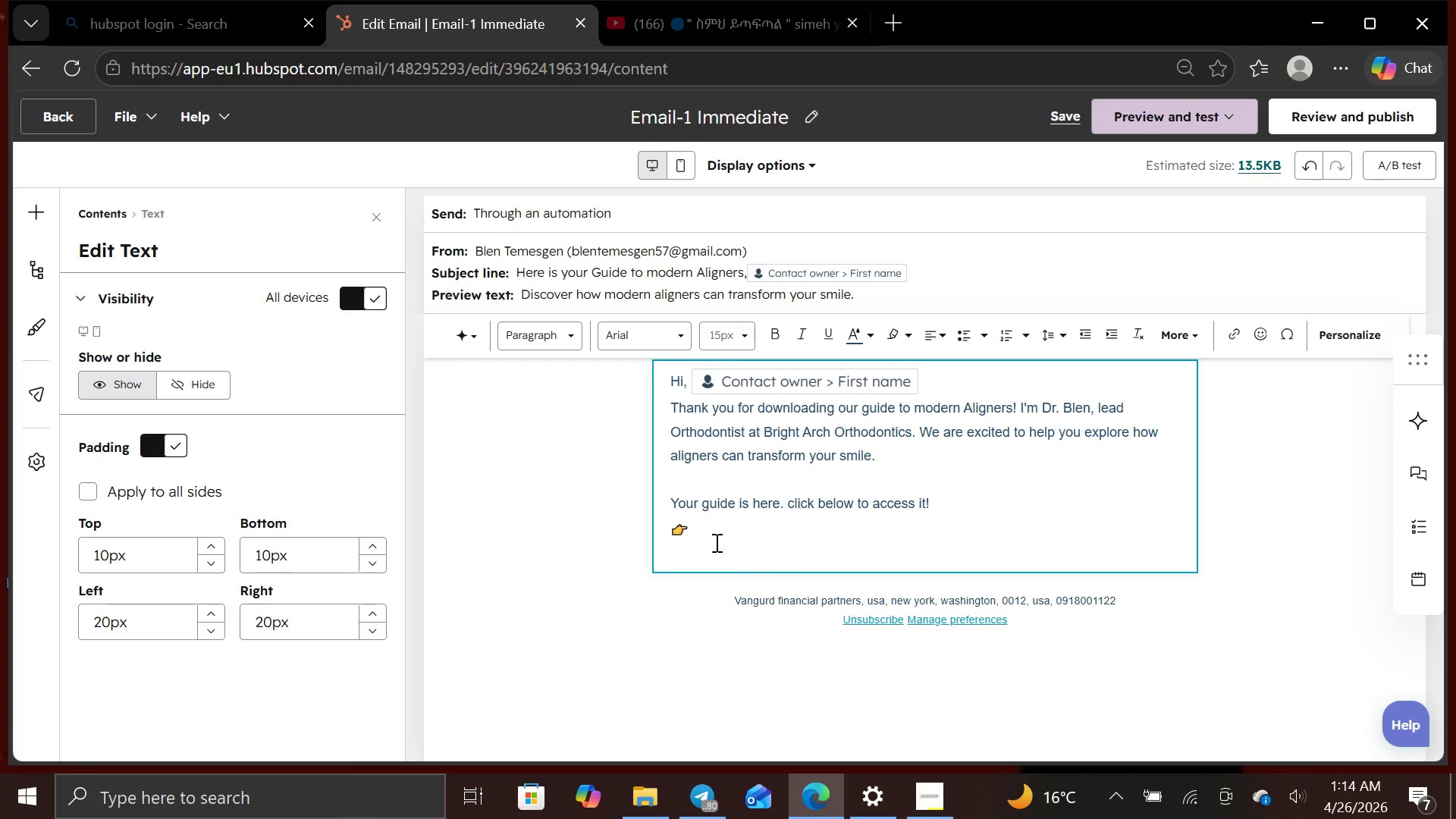 
left_click([712, 541])
 